 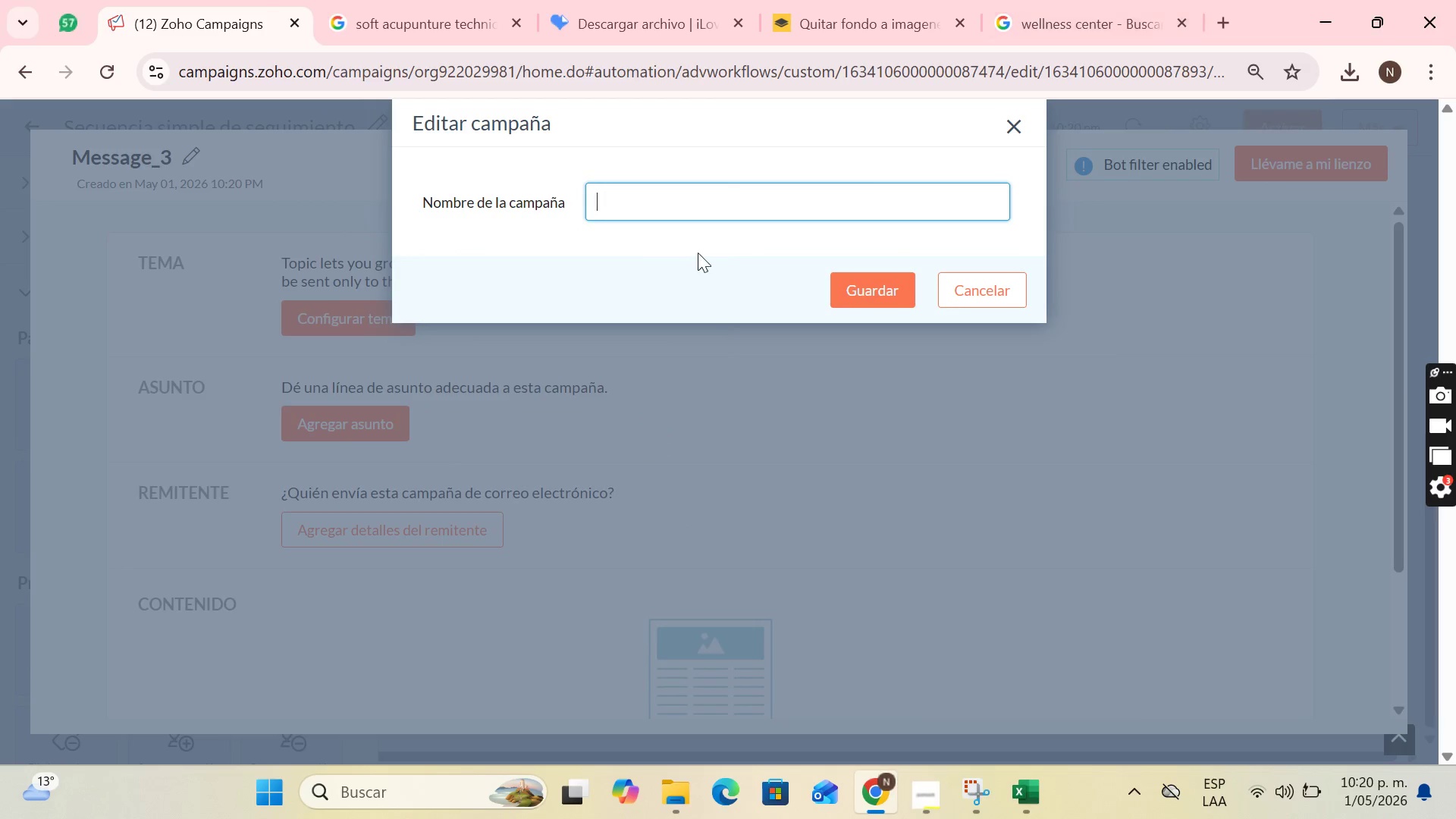 
key(Control+V)
 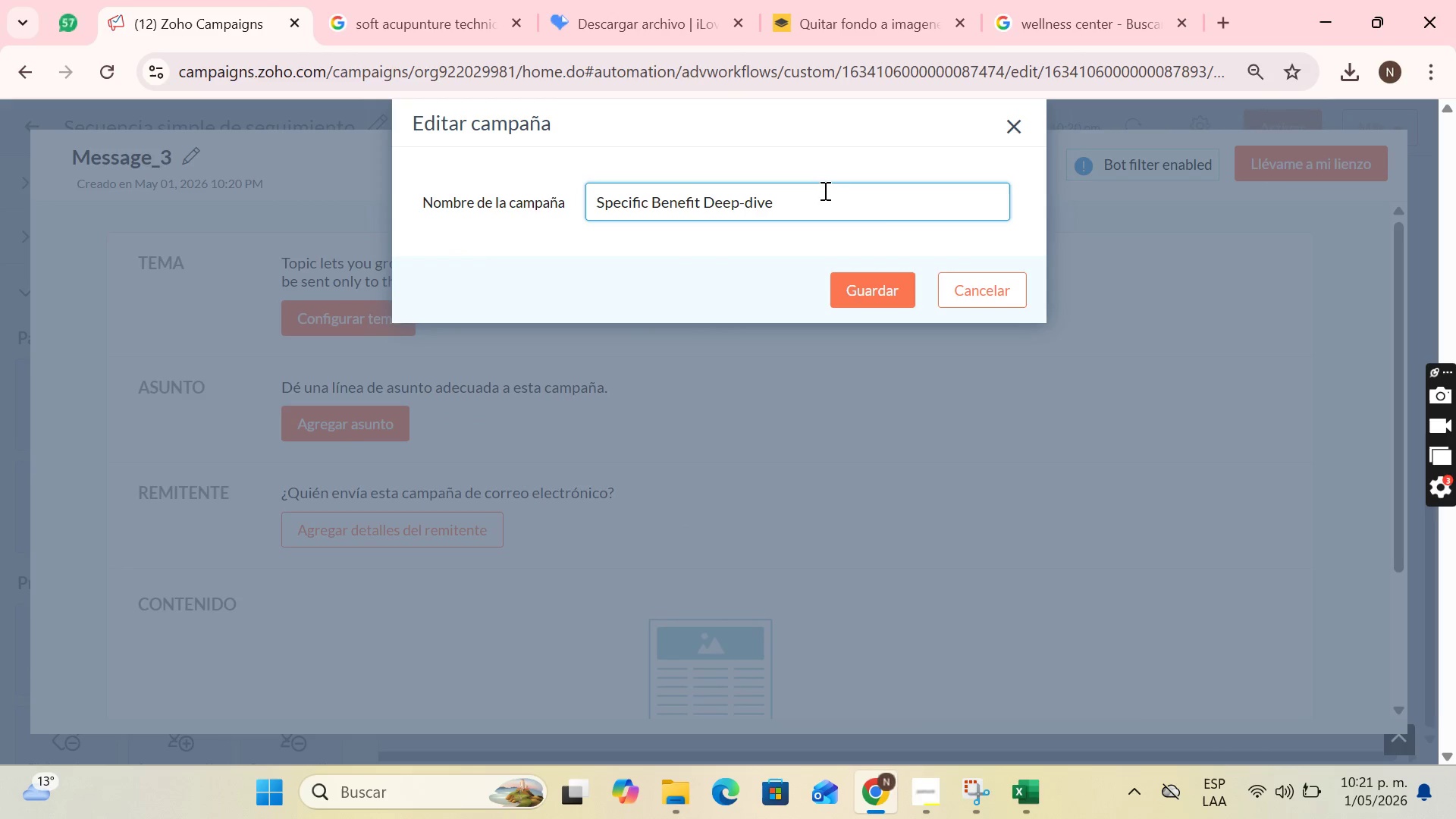 
wait(7.73)
 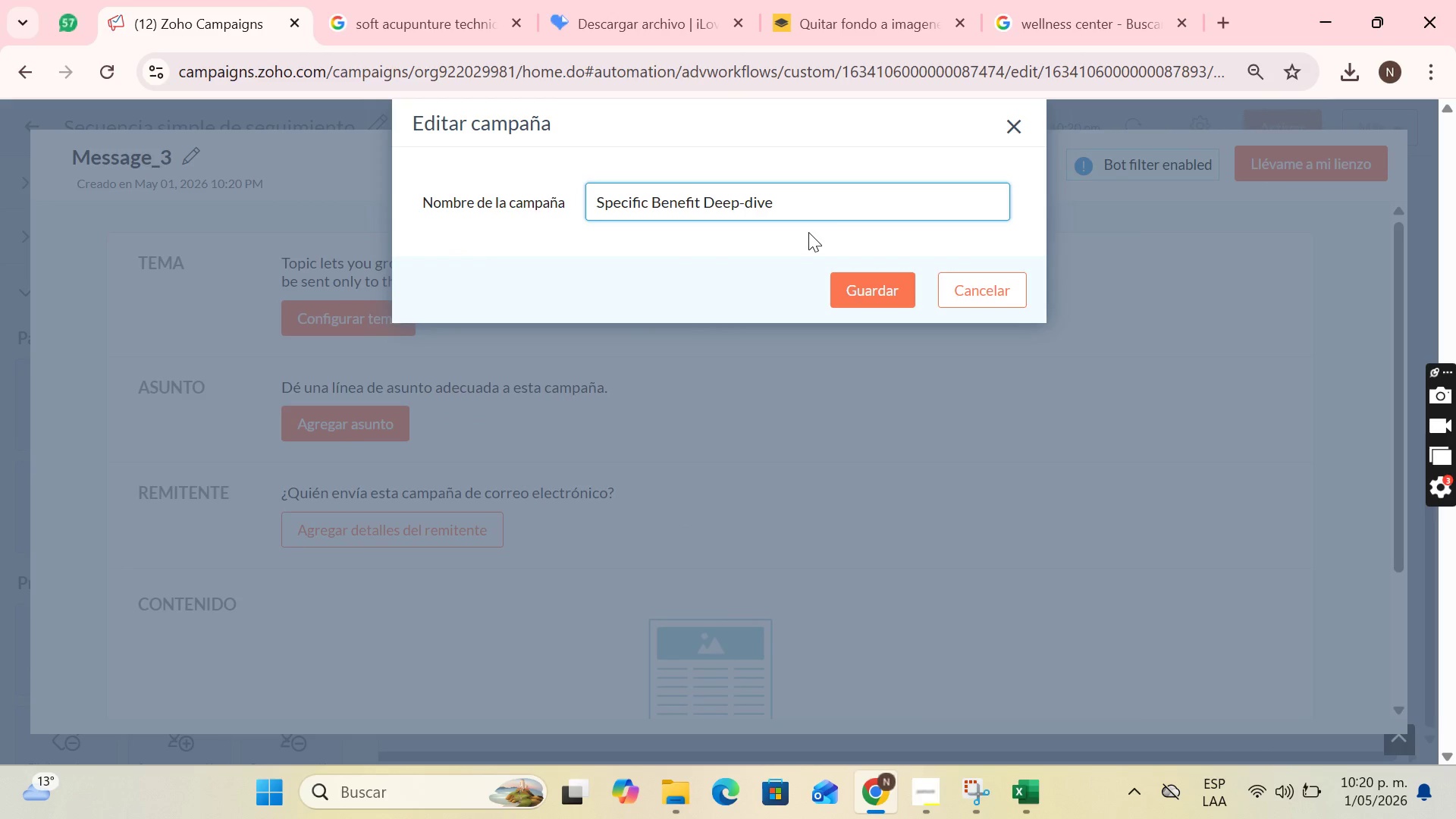 
left_click([859, 287])
 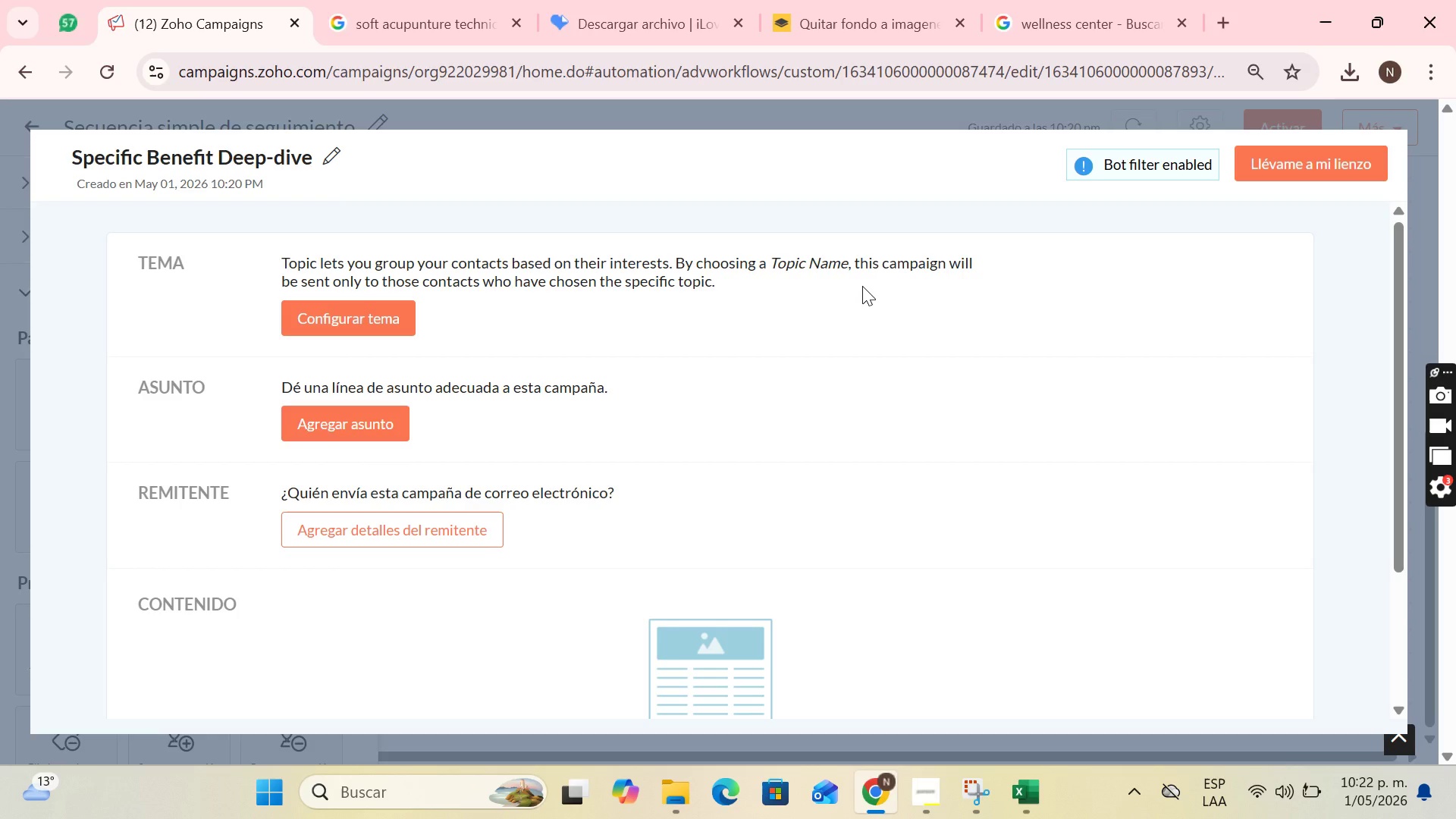 
wait(63.23)
 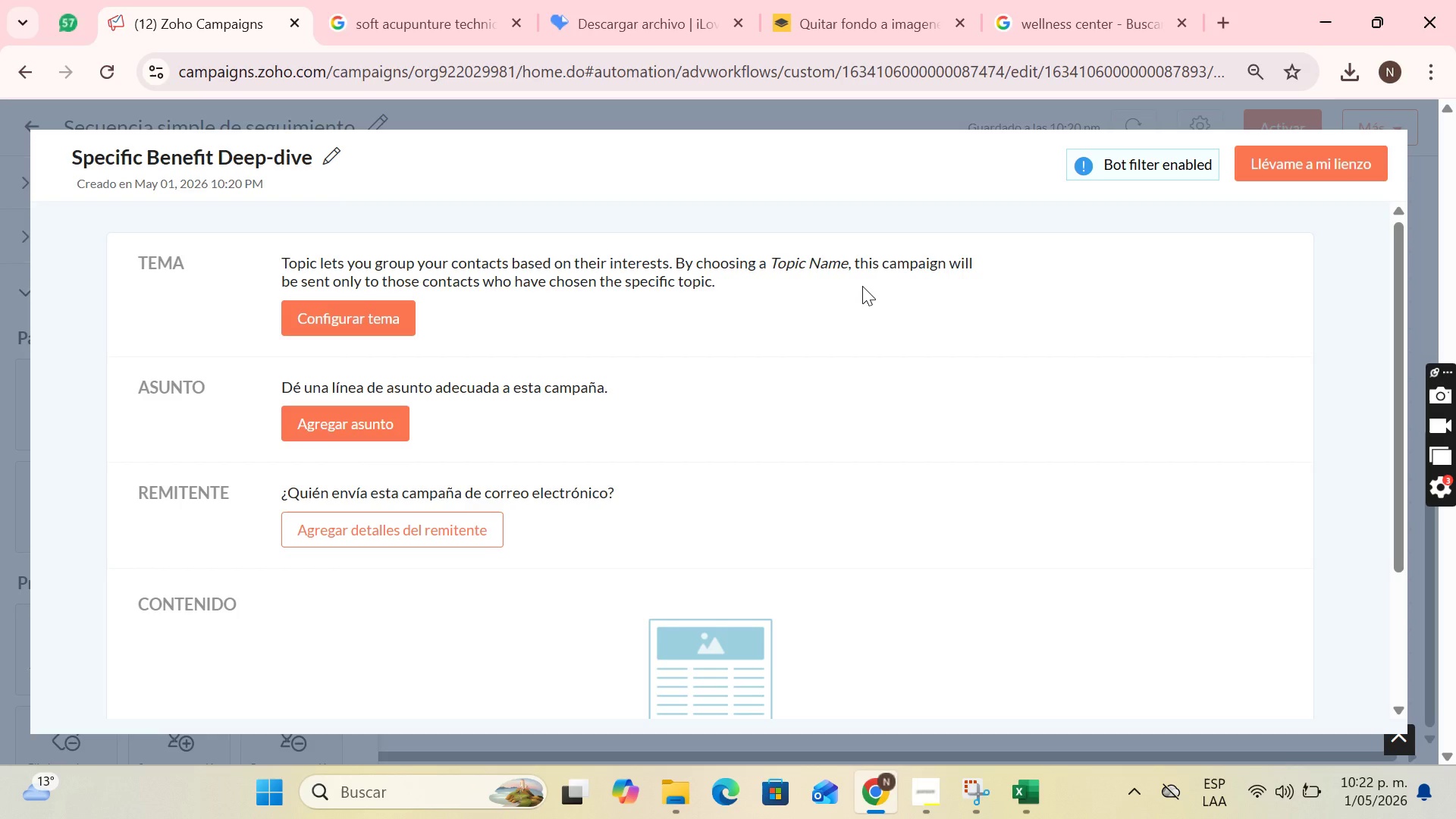 
double_click([392, 322])
 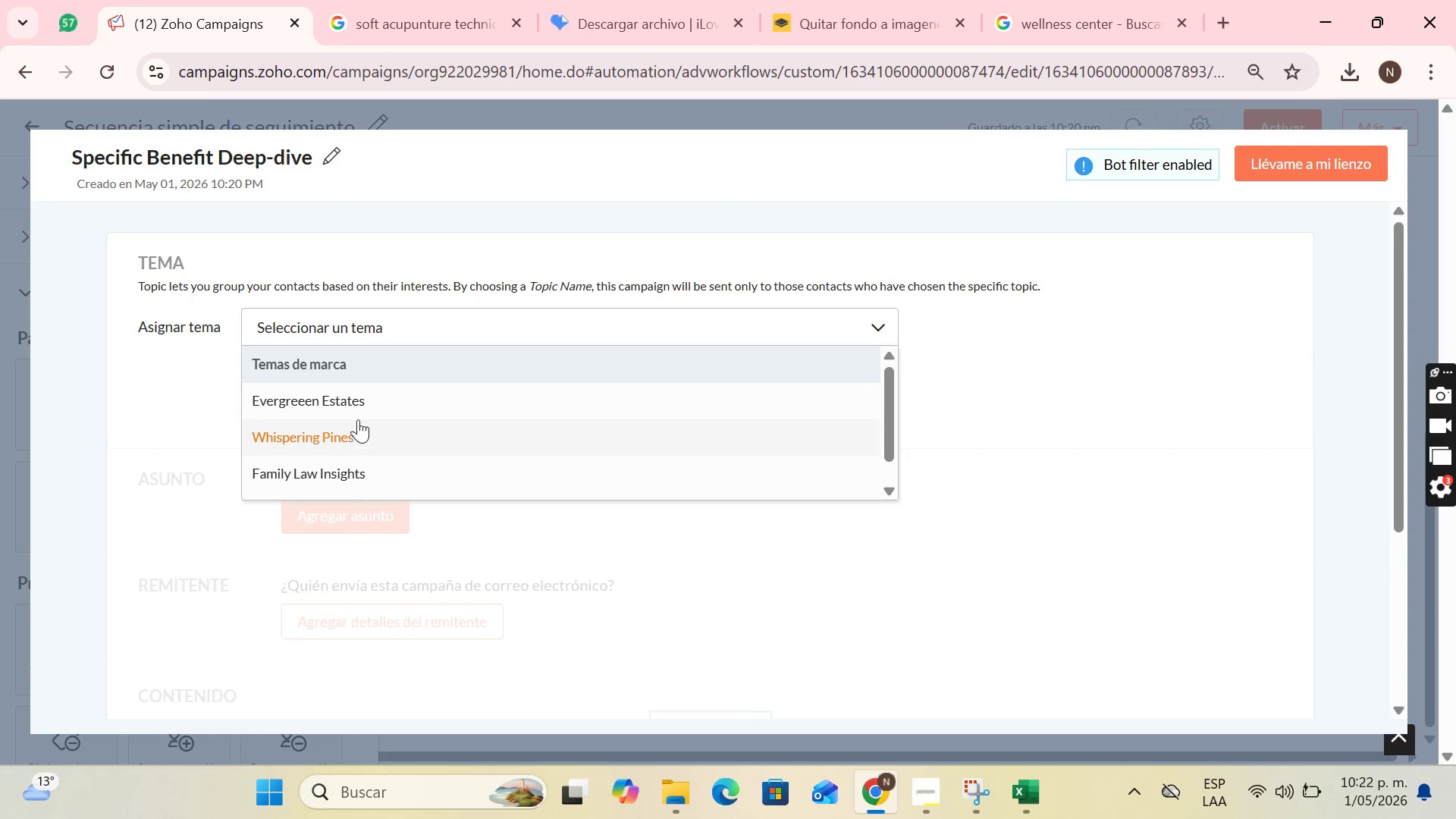 
scroll: coordinate [362, 442], scroll_direction: down, amount: 2.0
 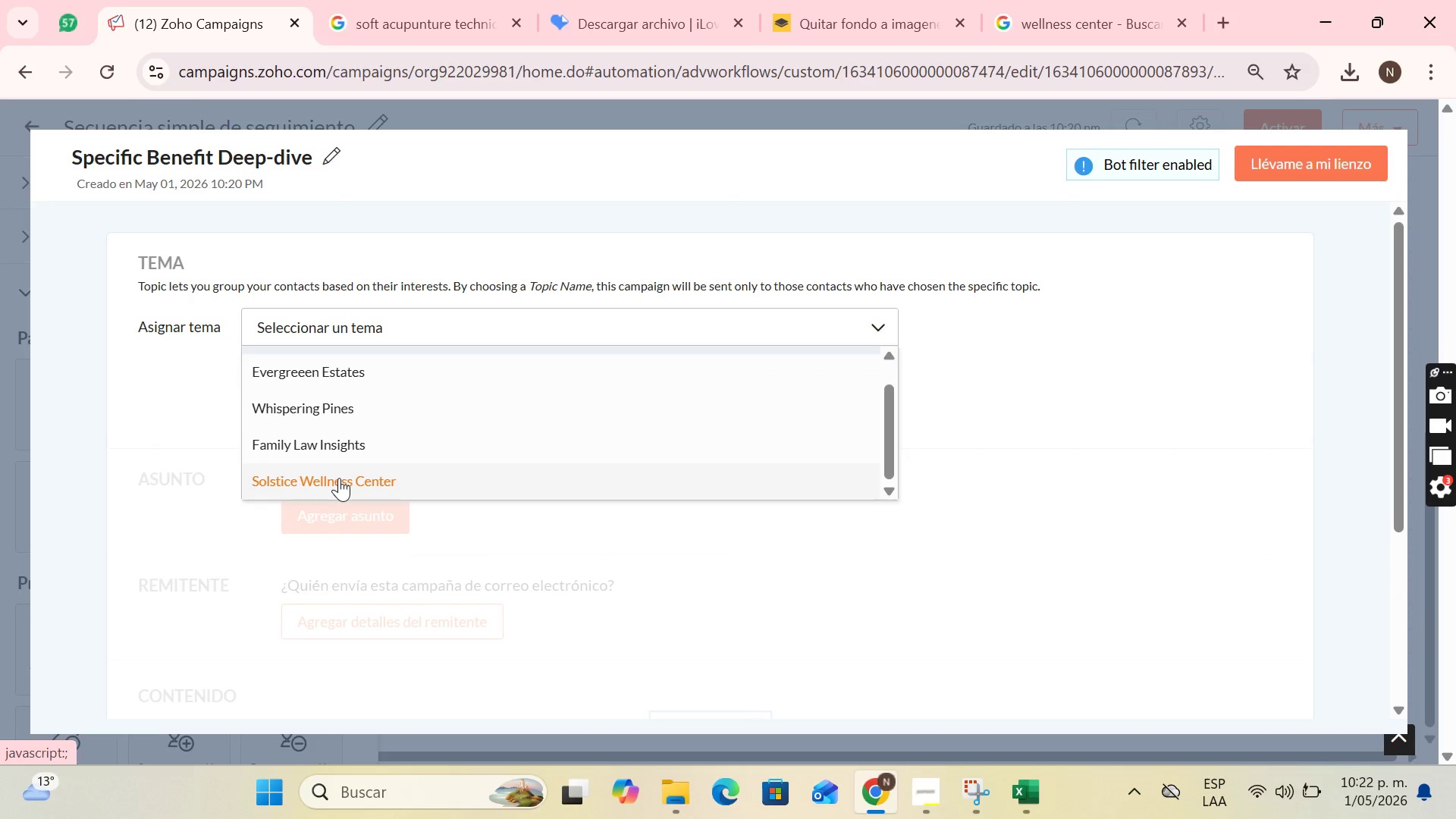 
left_click([339, 478])
 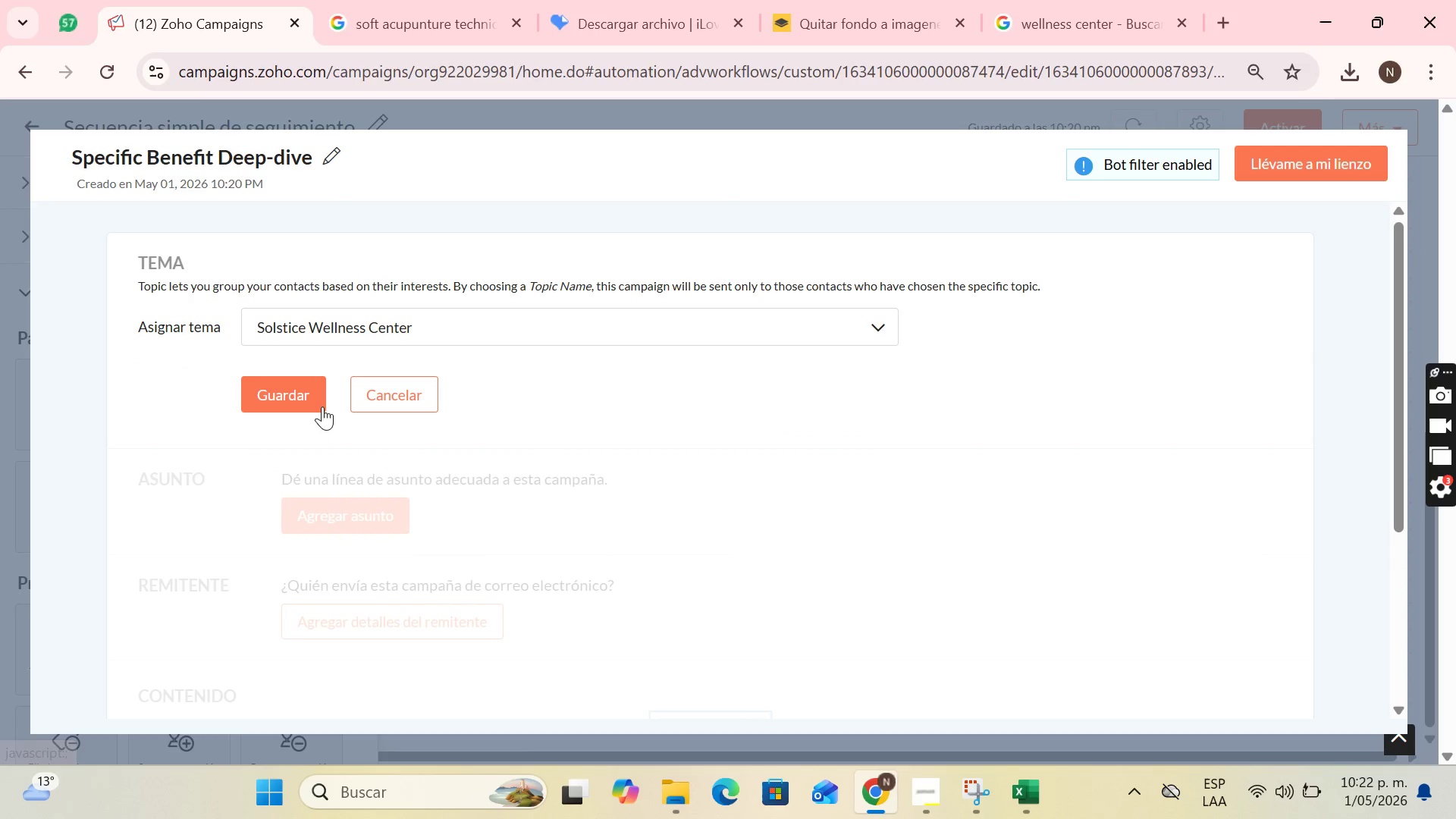 
left_click([290, 401])
 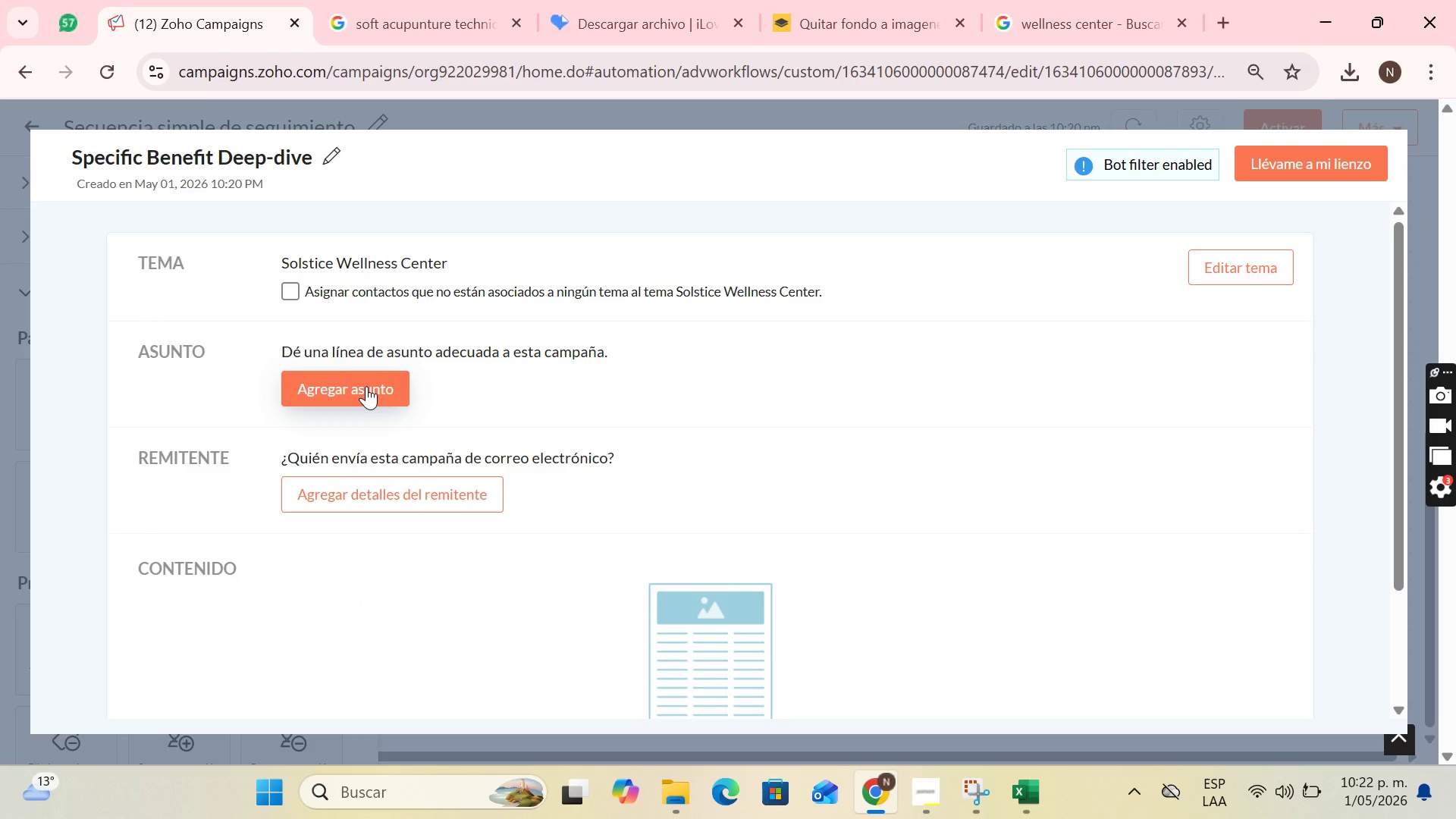 
left_click([366, 386])
 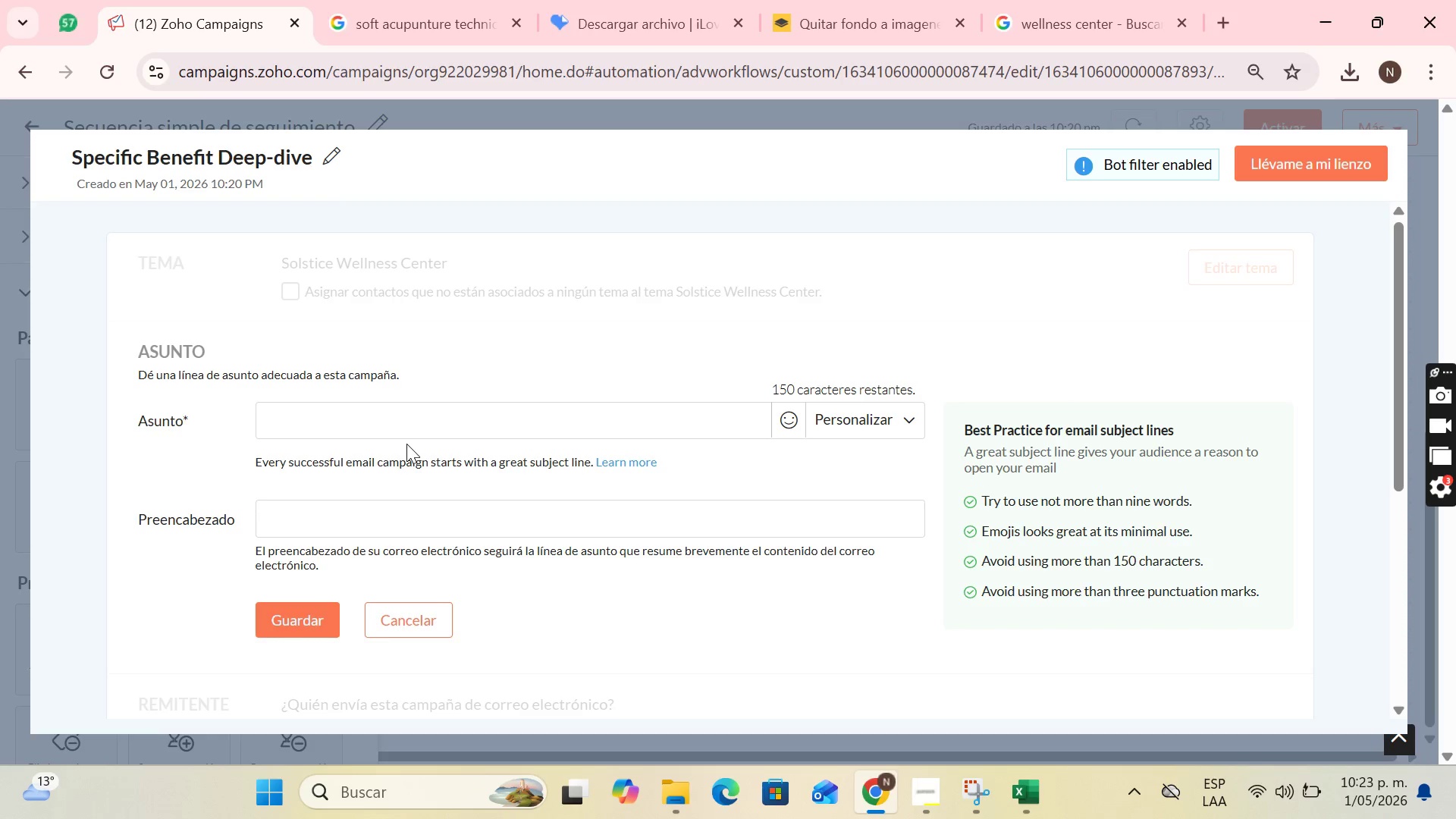 
wait(65.02)
 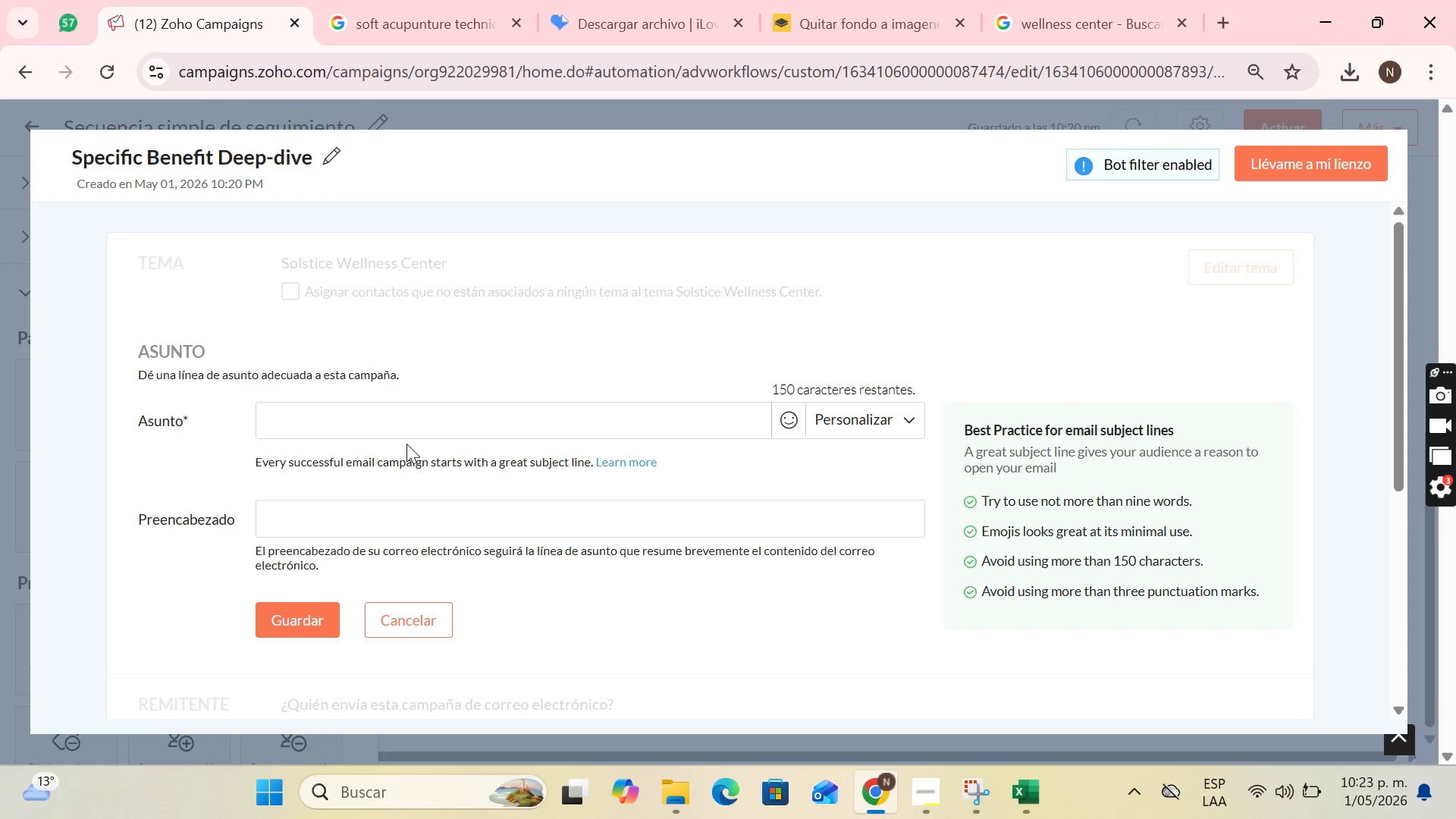 
left_click([304, 415])
 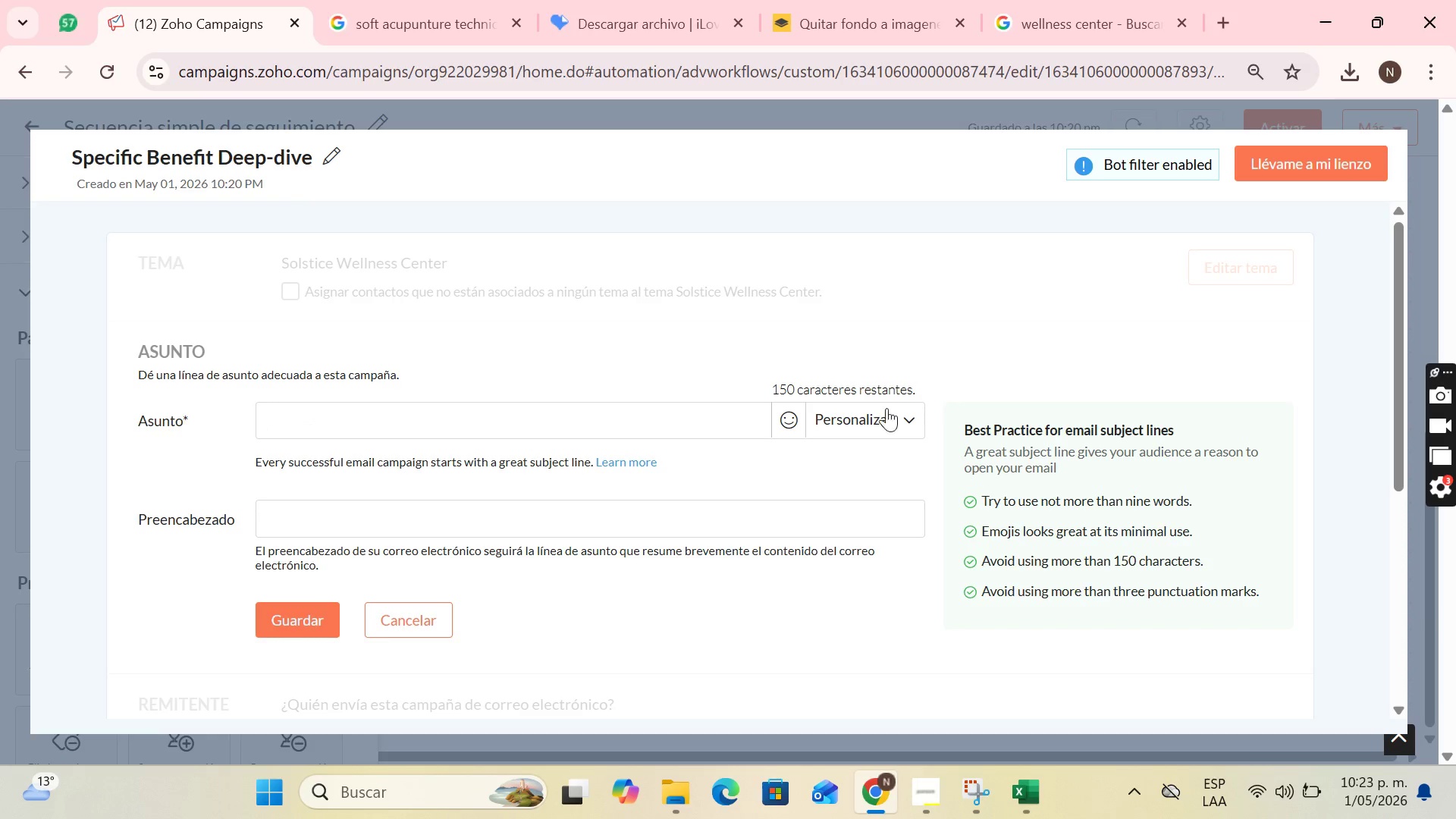 
left_click([867, 417])
 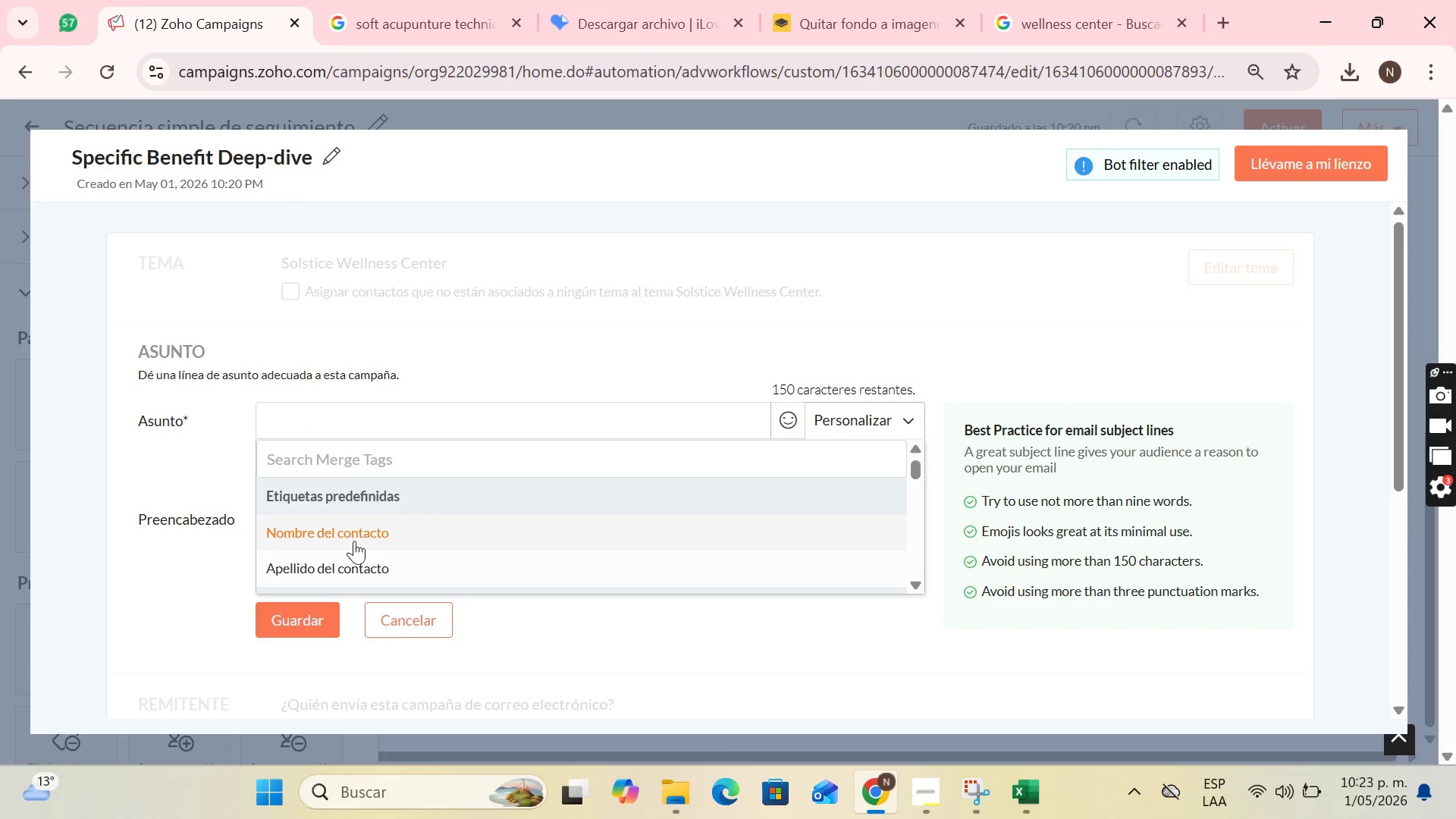 
left_click([350, 541])
 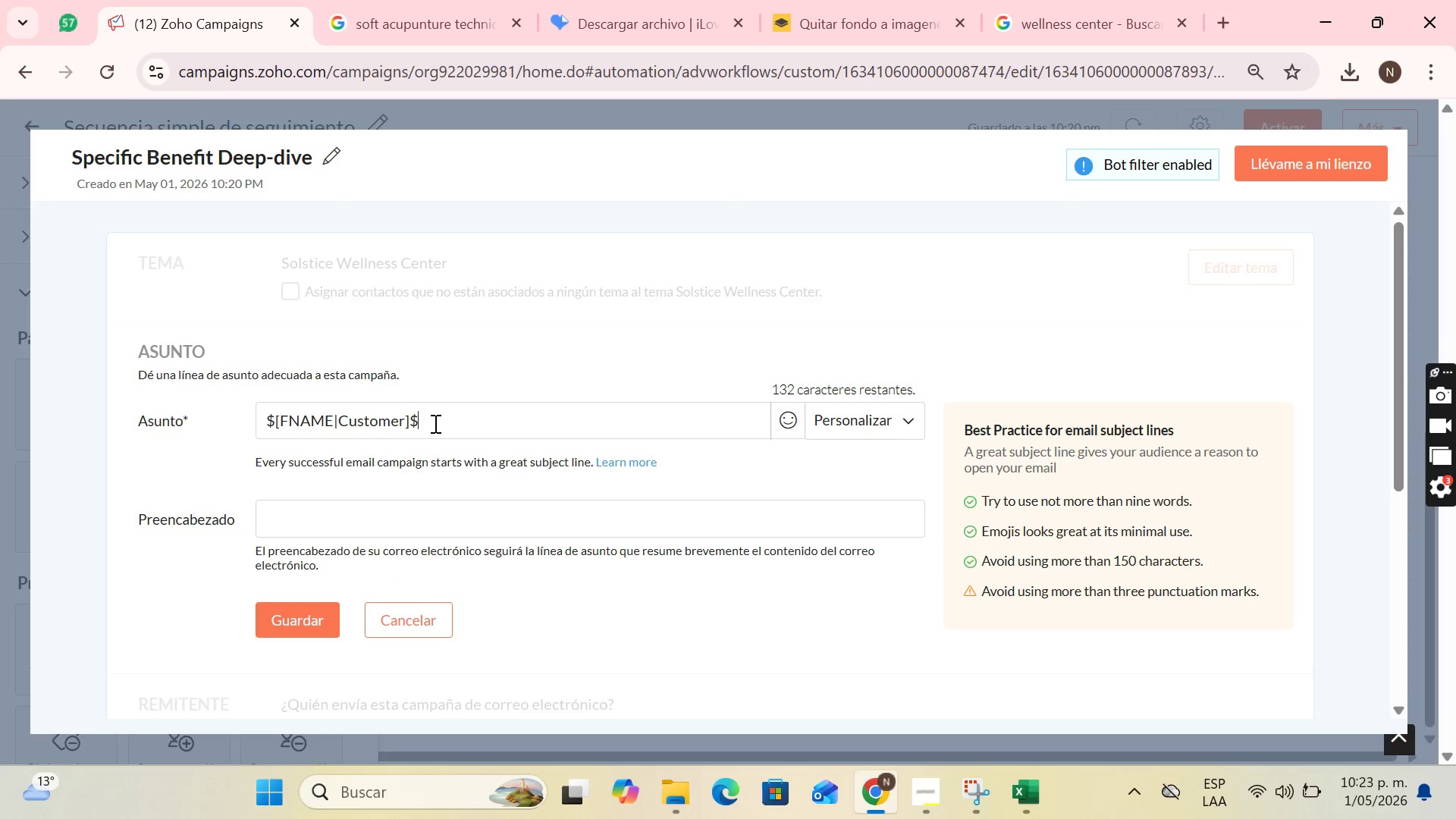 
type(, Aa)
key(Backspace)
type( tip for )
 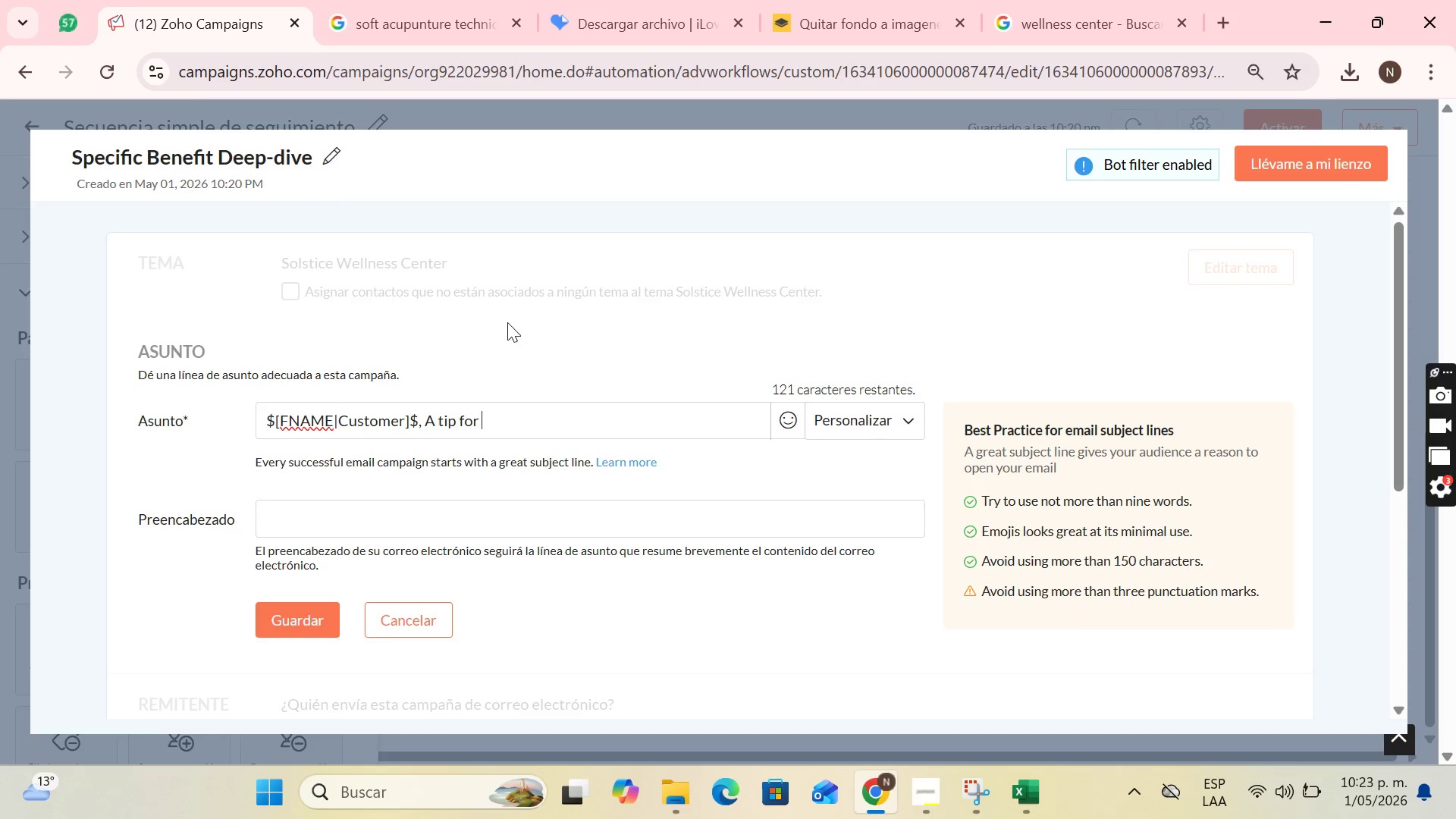 
type(your well-being bases on the )
 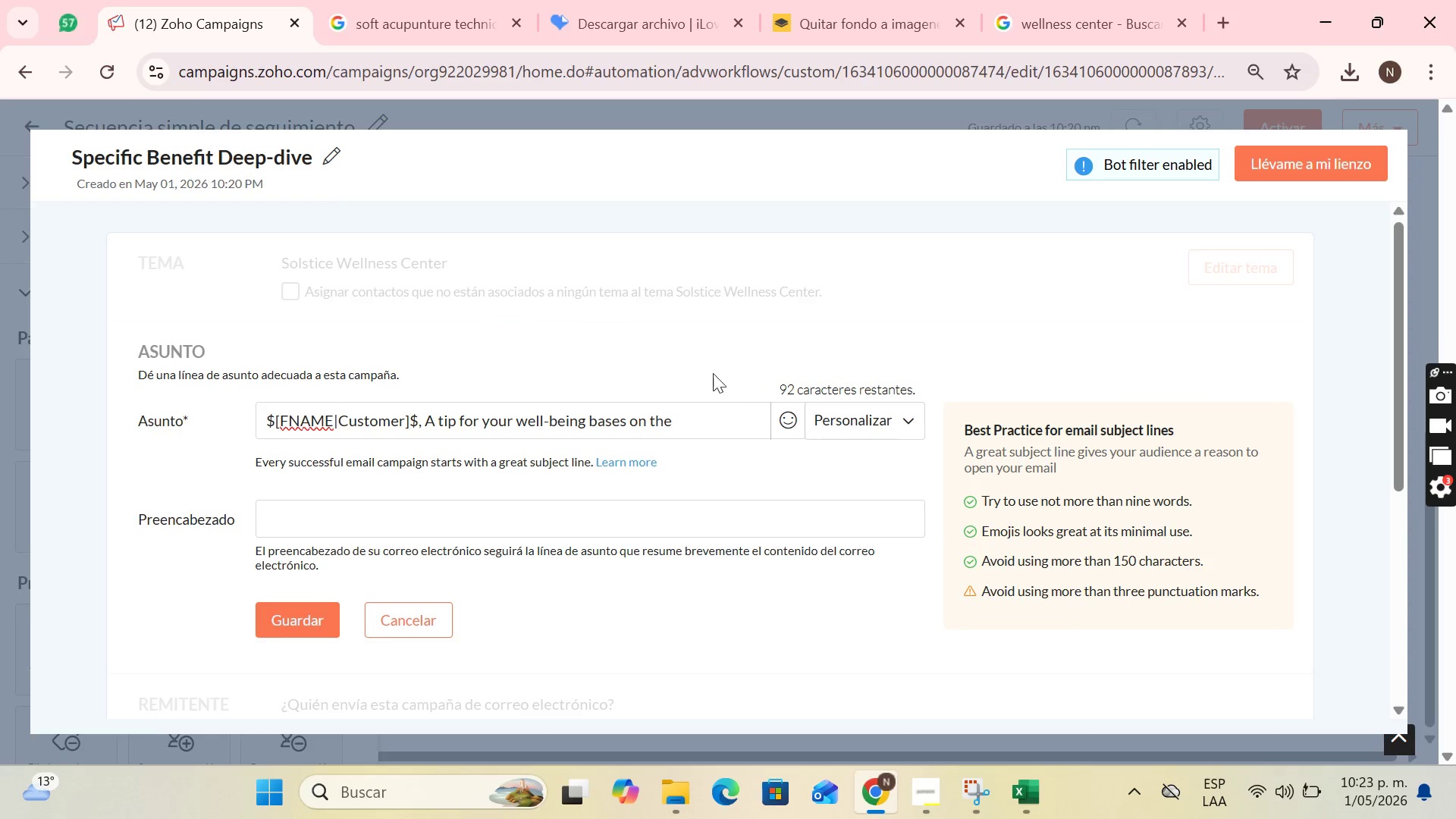 
left_click([867, 418])
 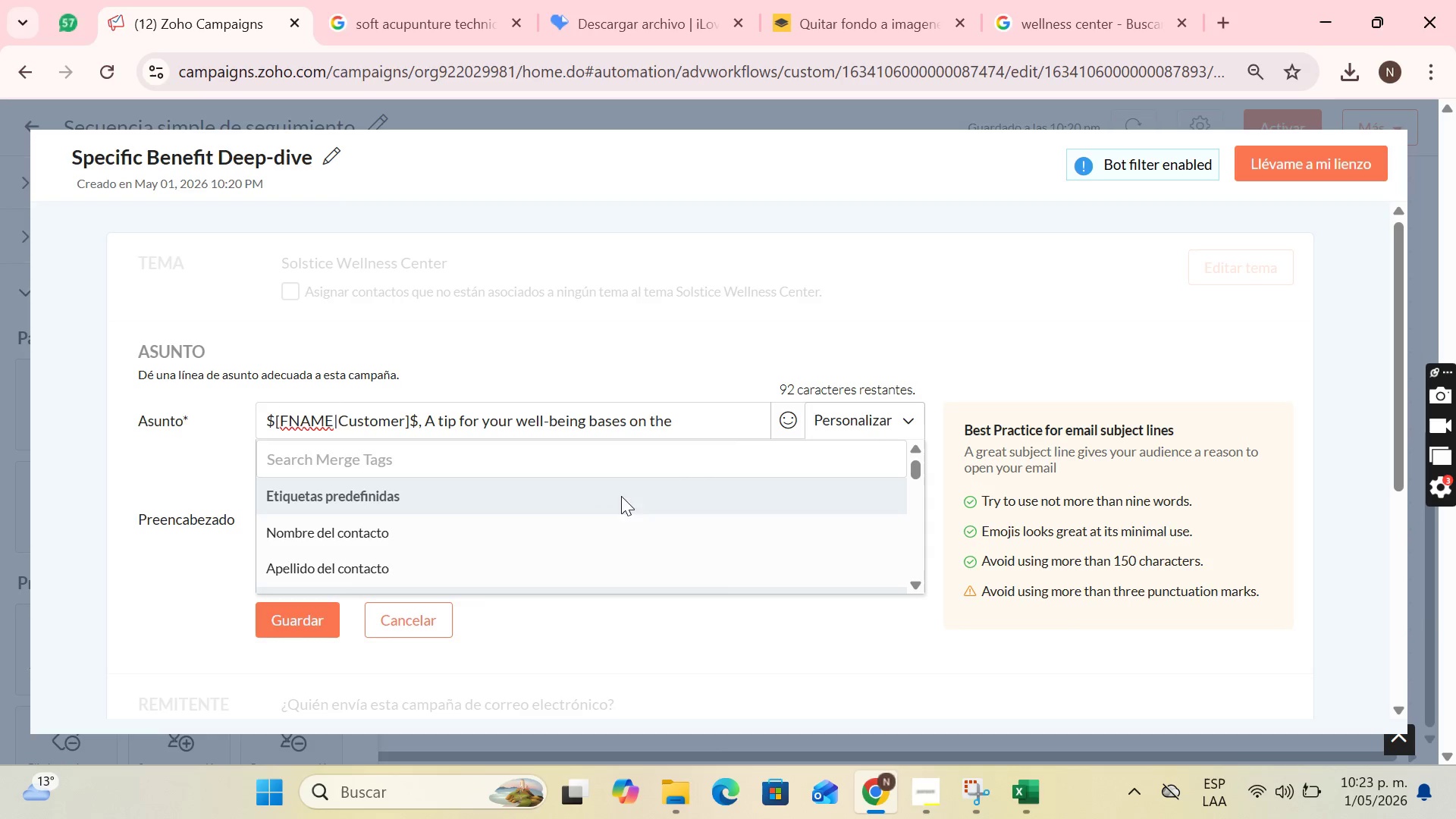 
scroll: coordinate [587, 509], scroll_direction: down, amount: 17.0
 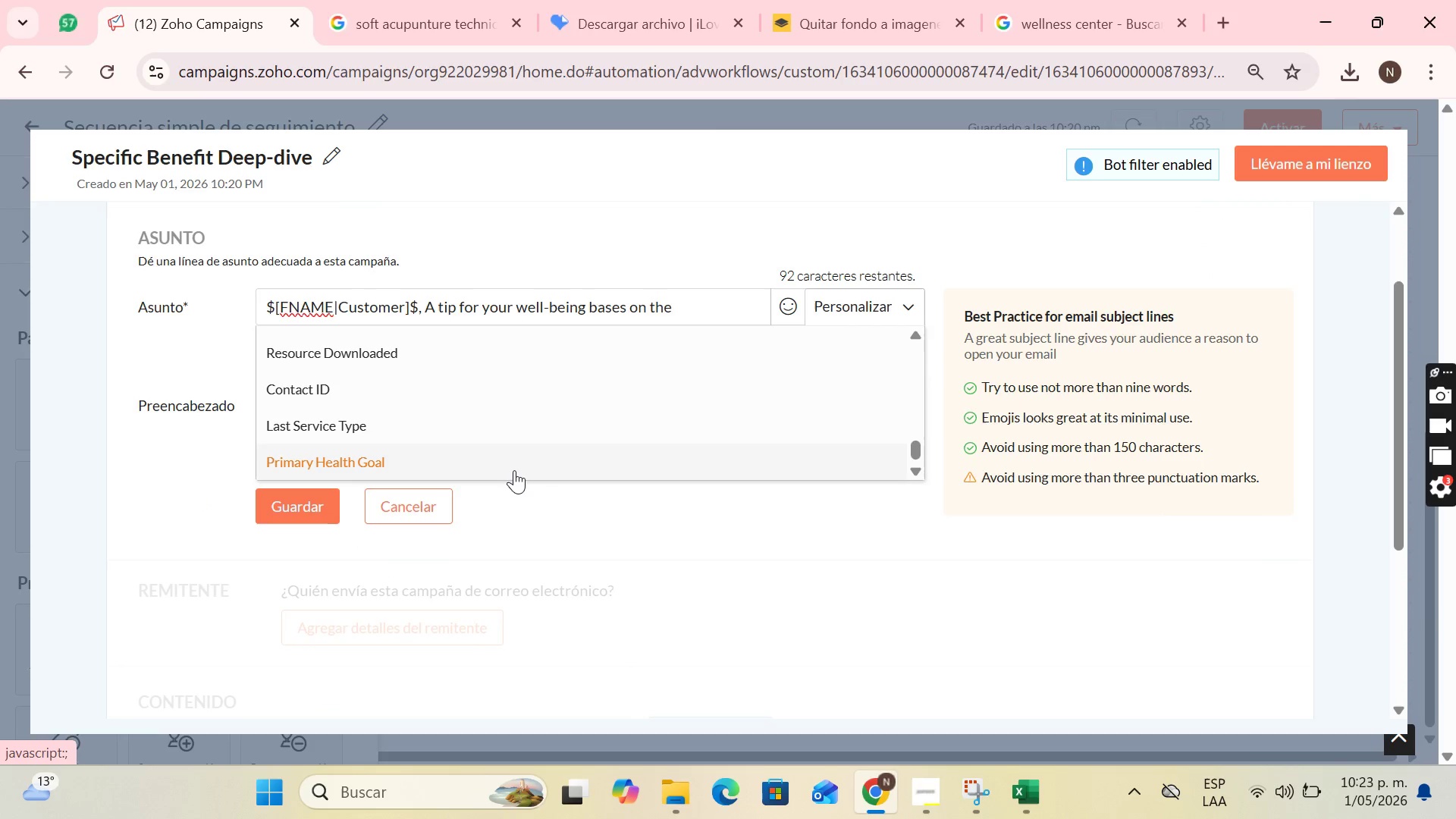 
left_click([514, 470])
 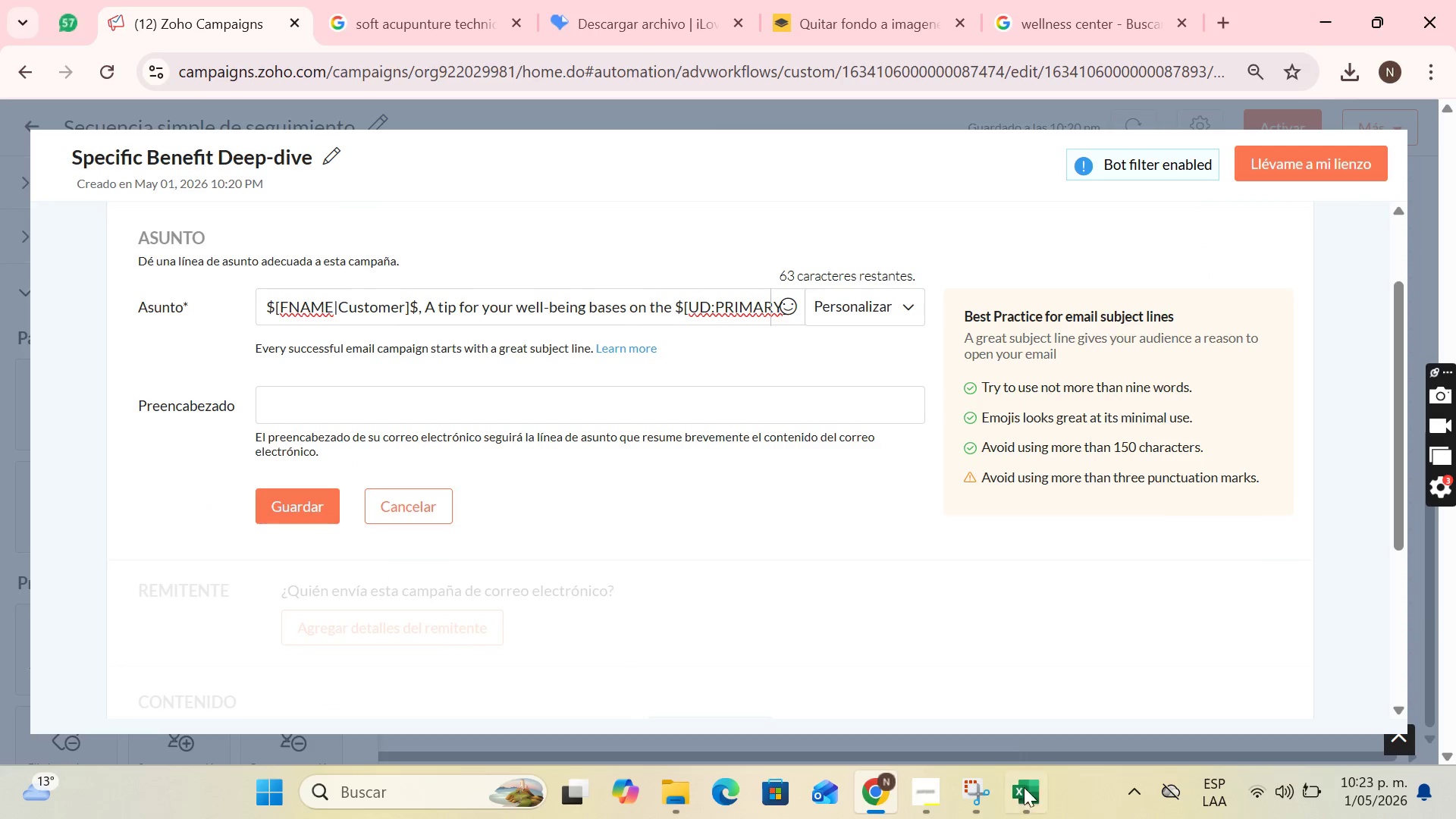 
left_click([1026, 803])
 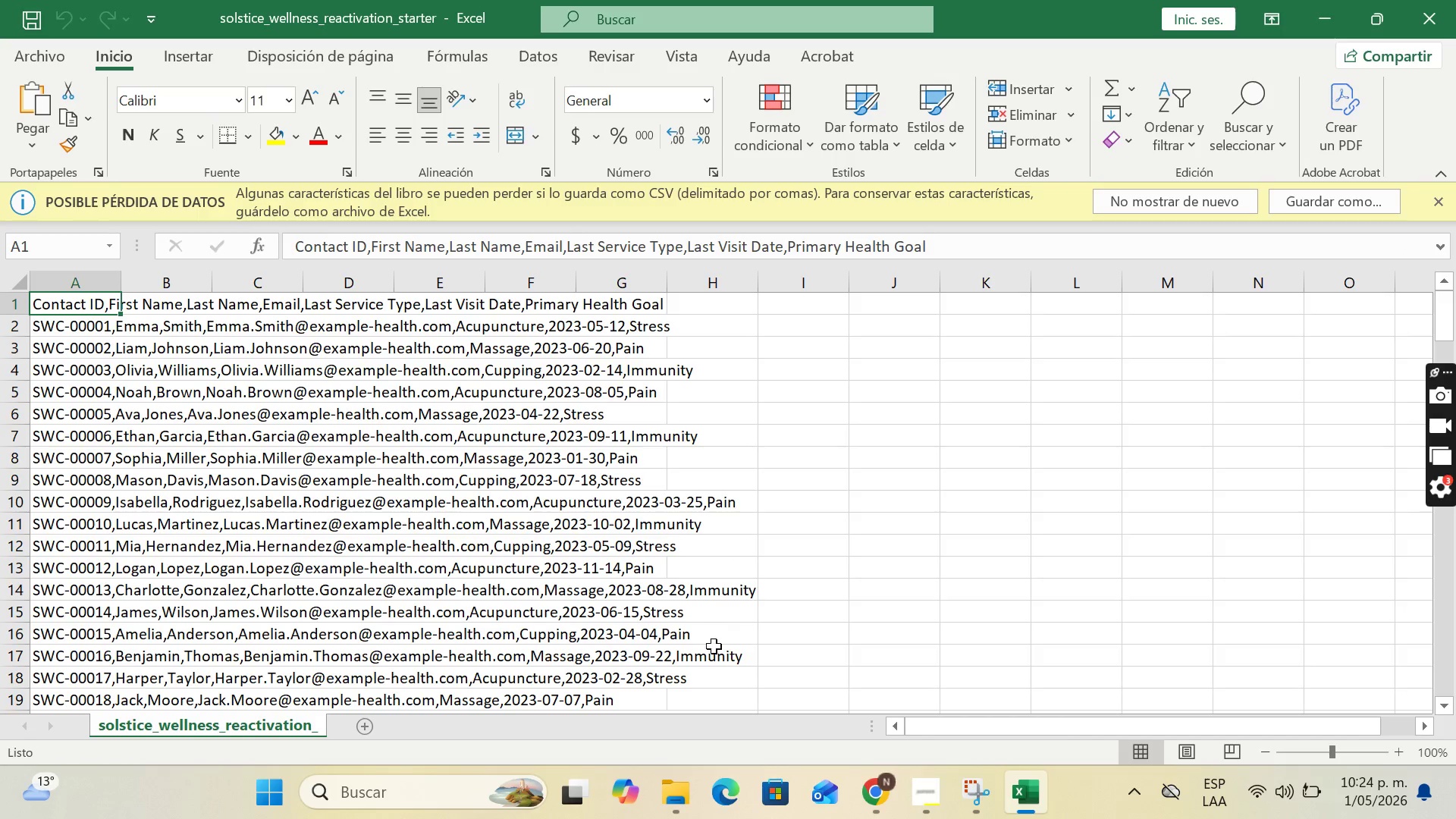 
wait(6.84)
 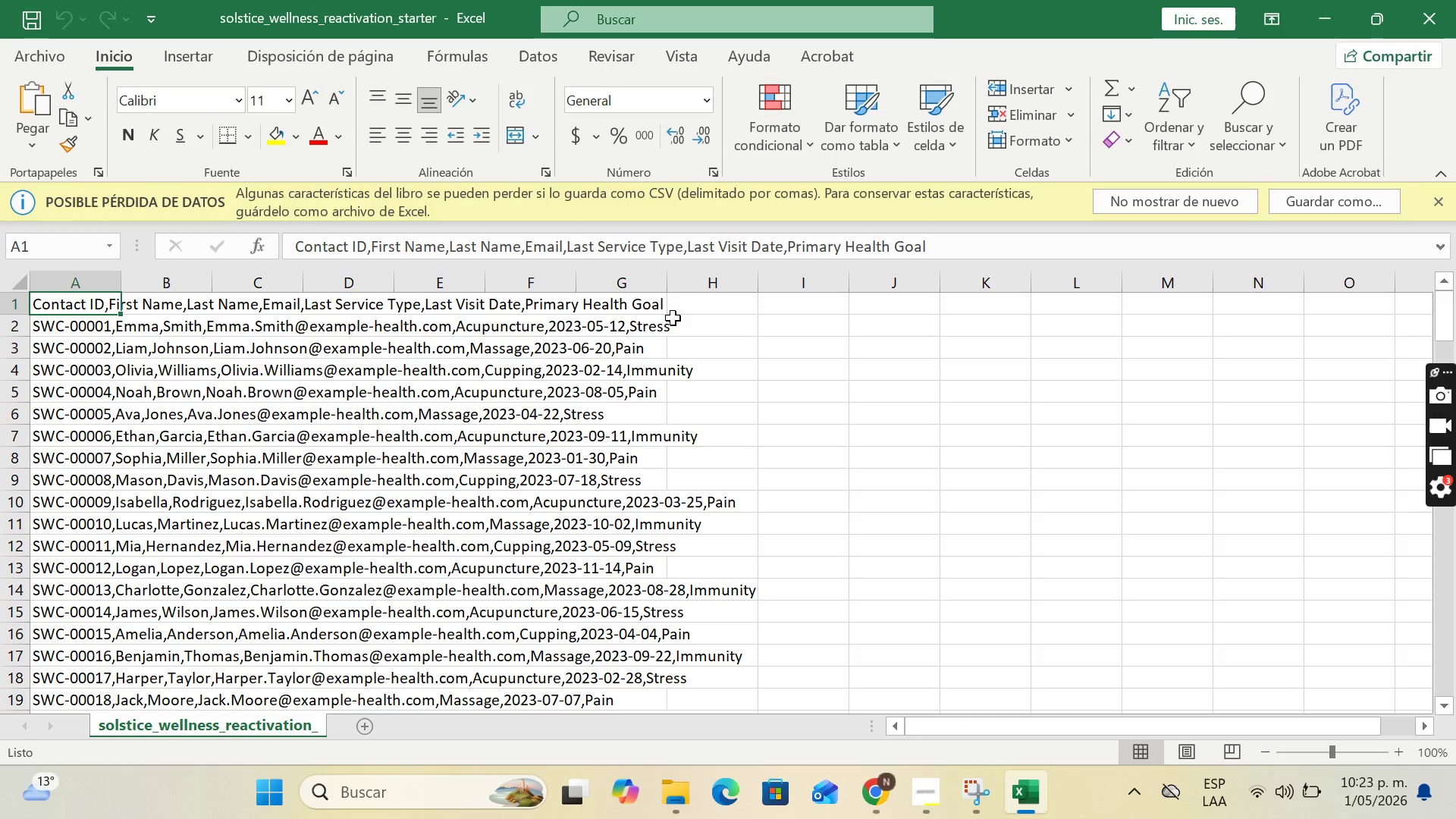 
left_click([1305, 17])
 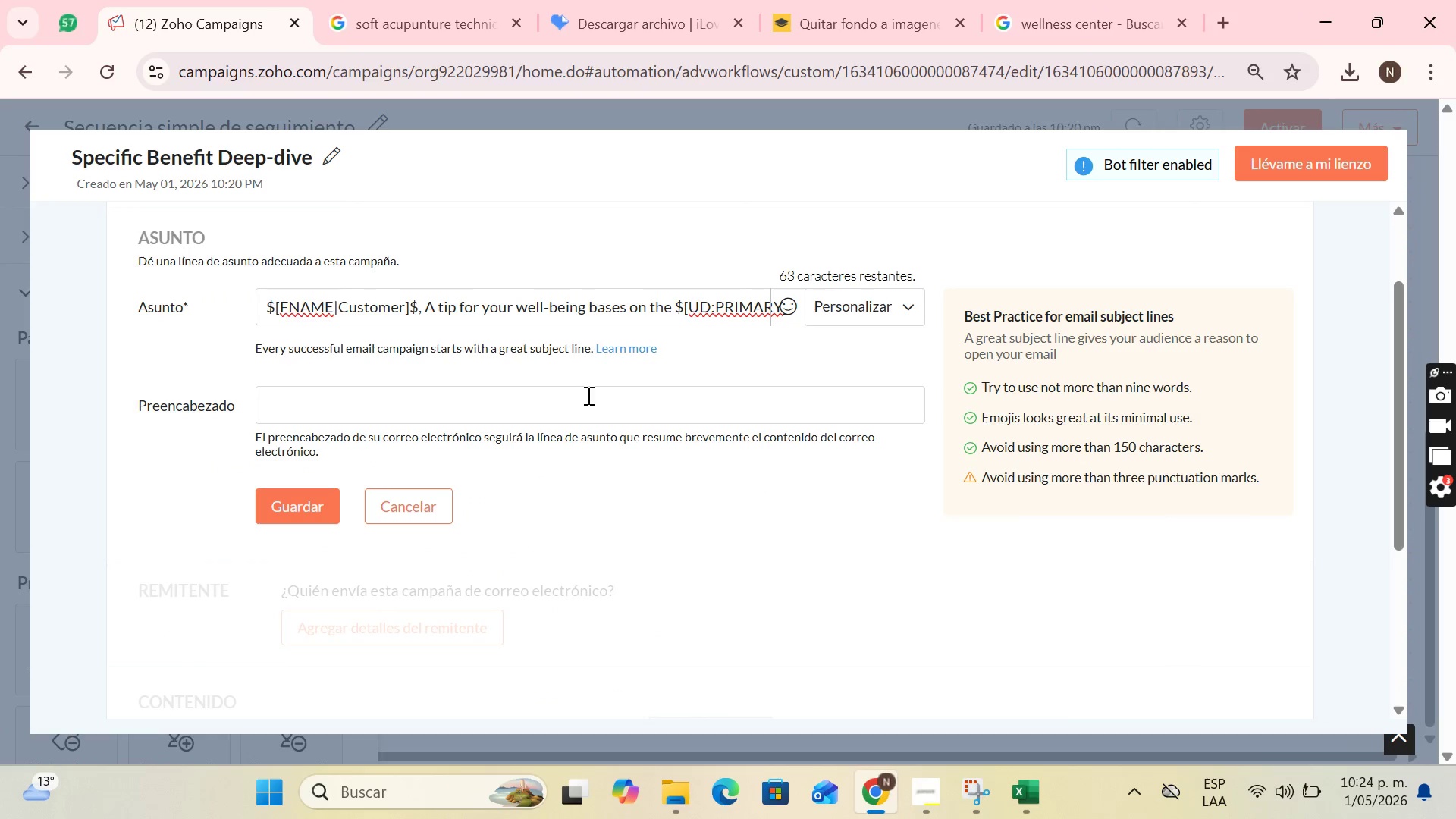 
left_click([585, 390])
 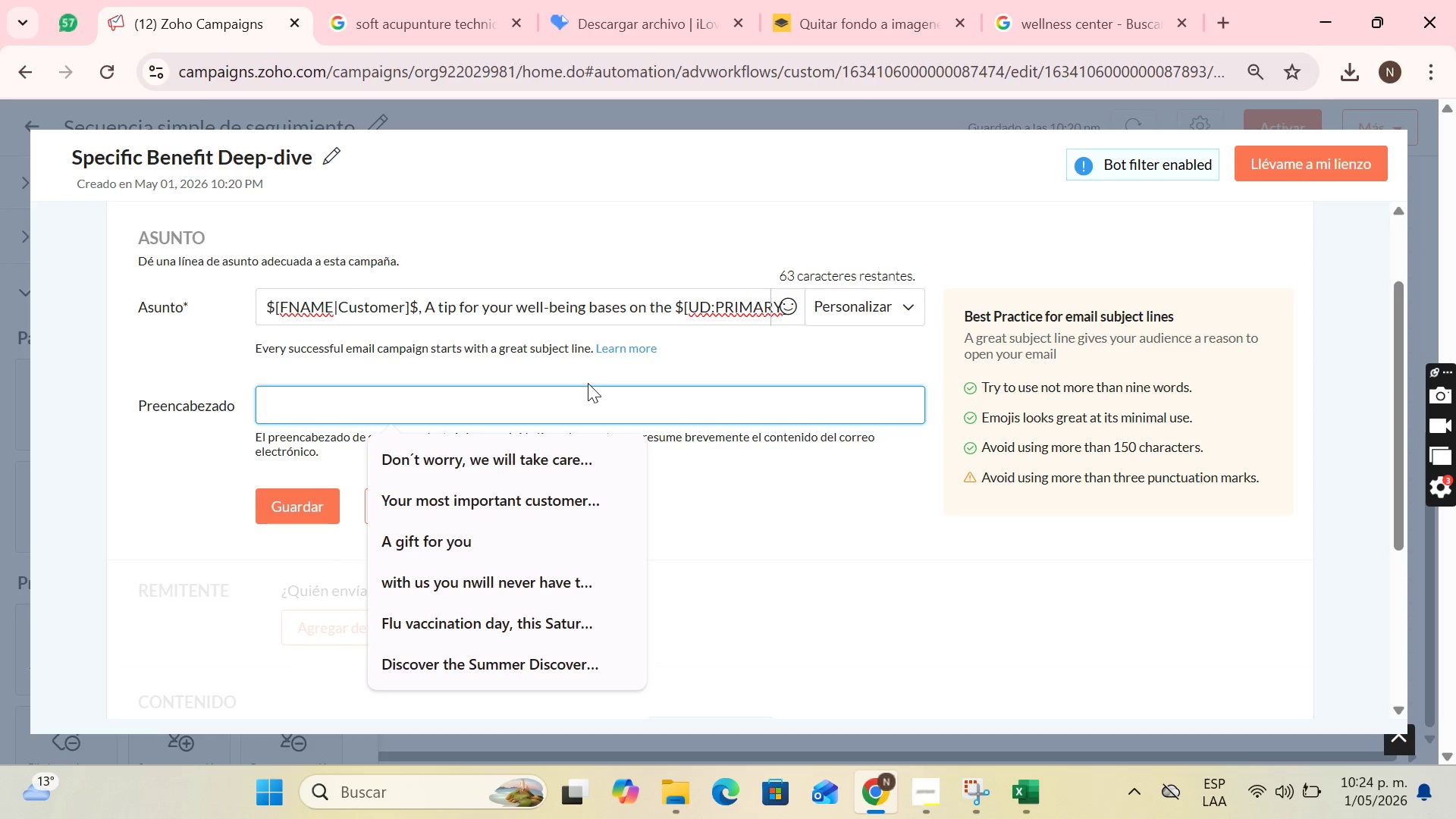 
wait(13.39)
 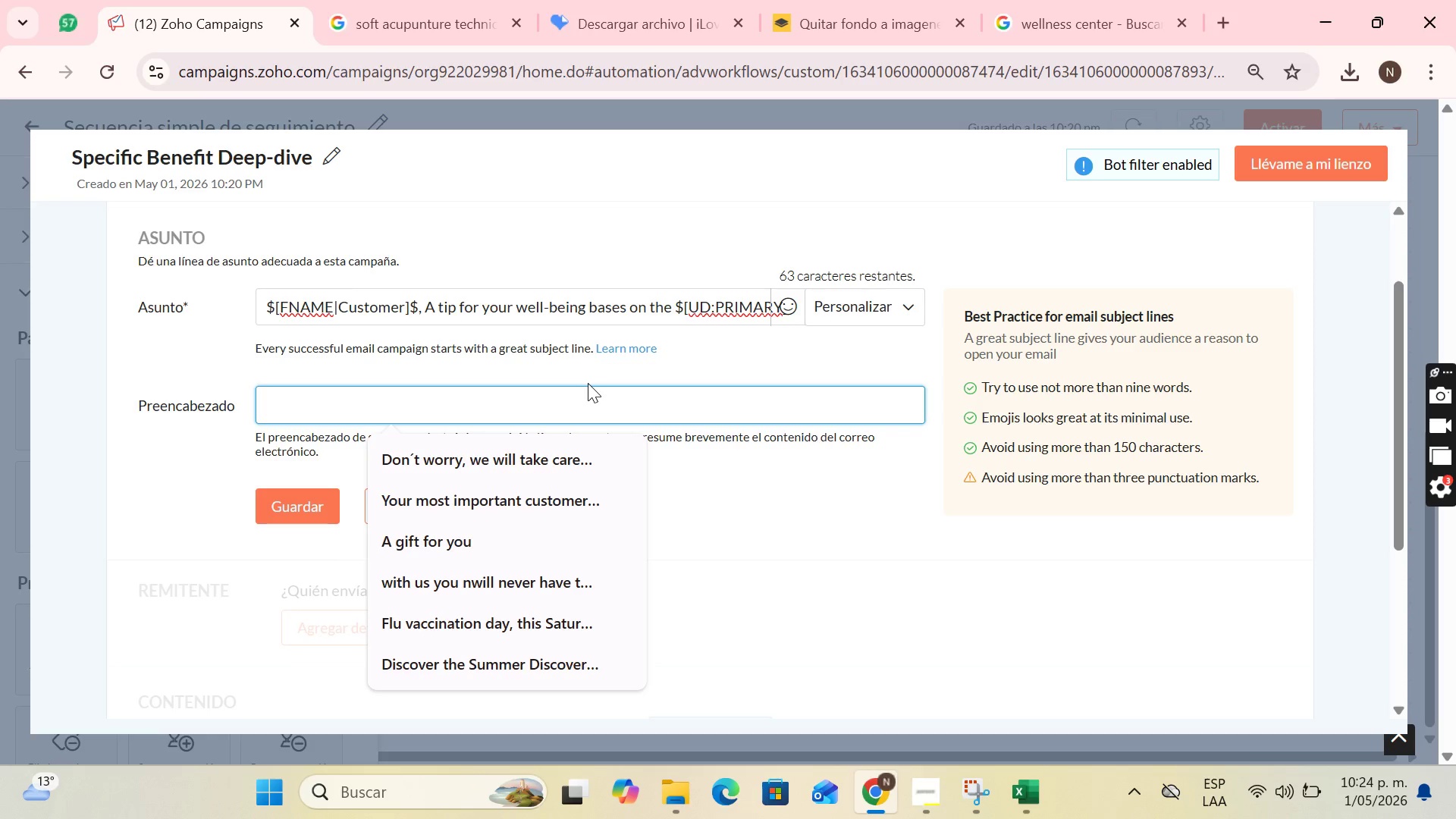 
type(Discover hoy)
key(Backspace)
type(w your holistic)
 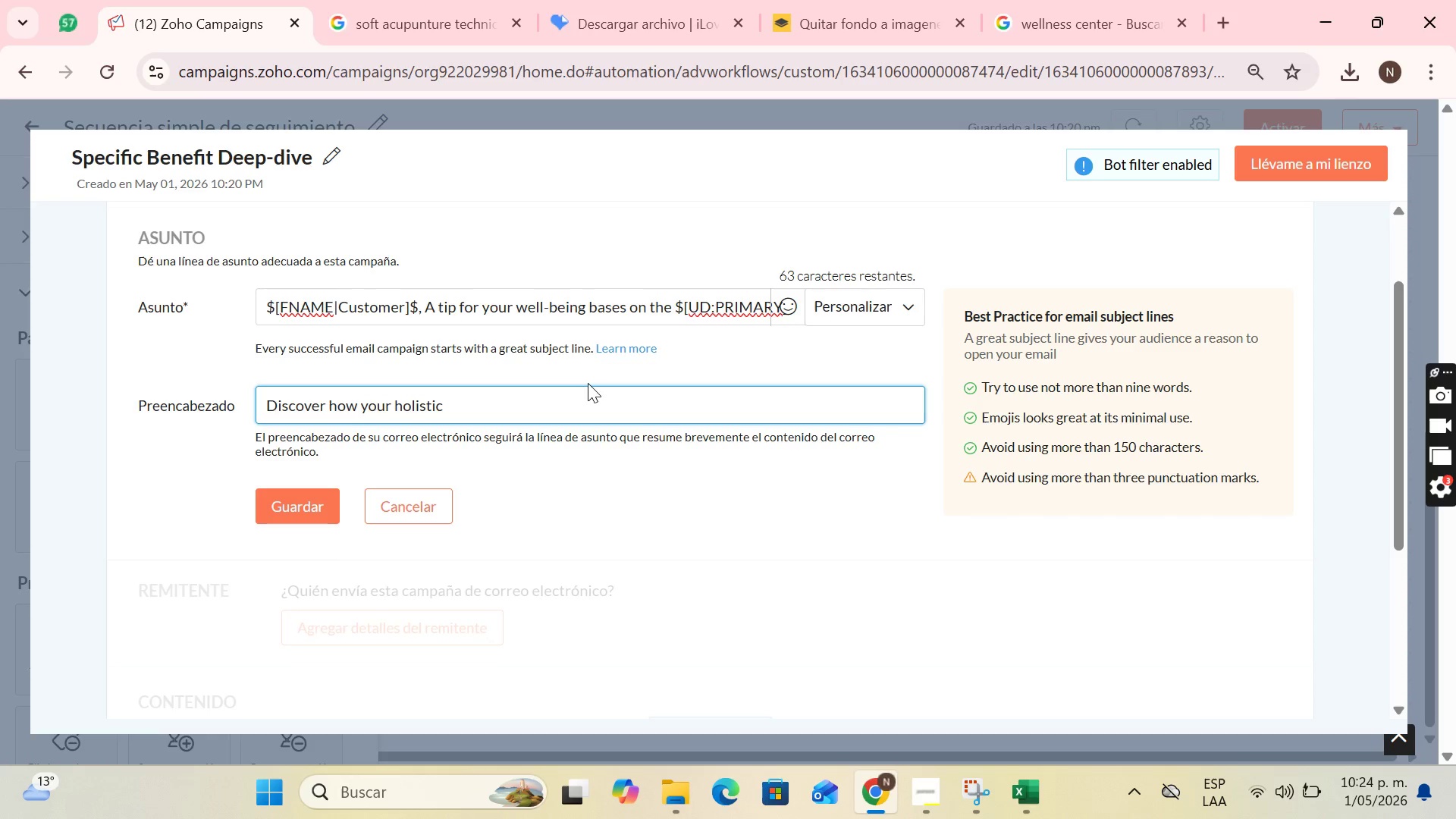 
hold_key(key=Backspace, duration=0.78)
 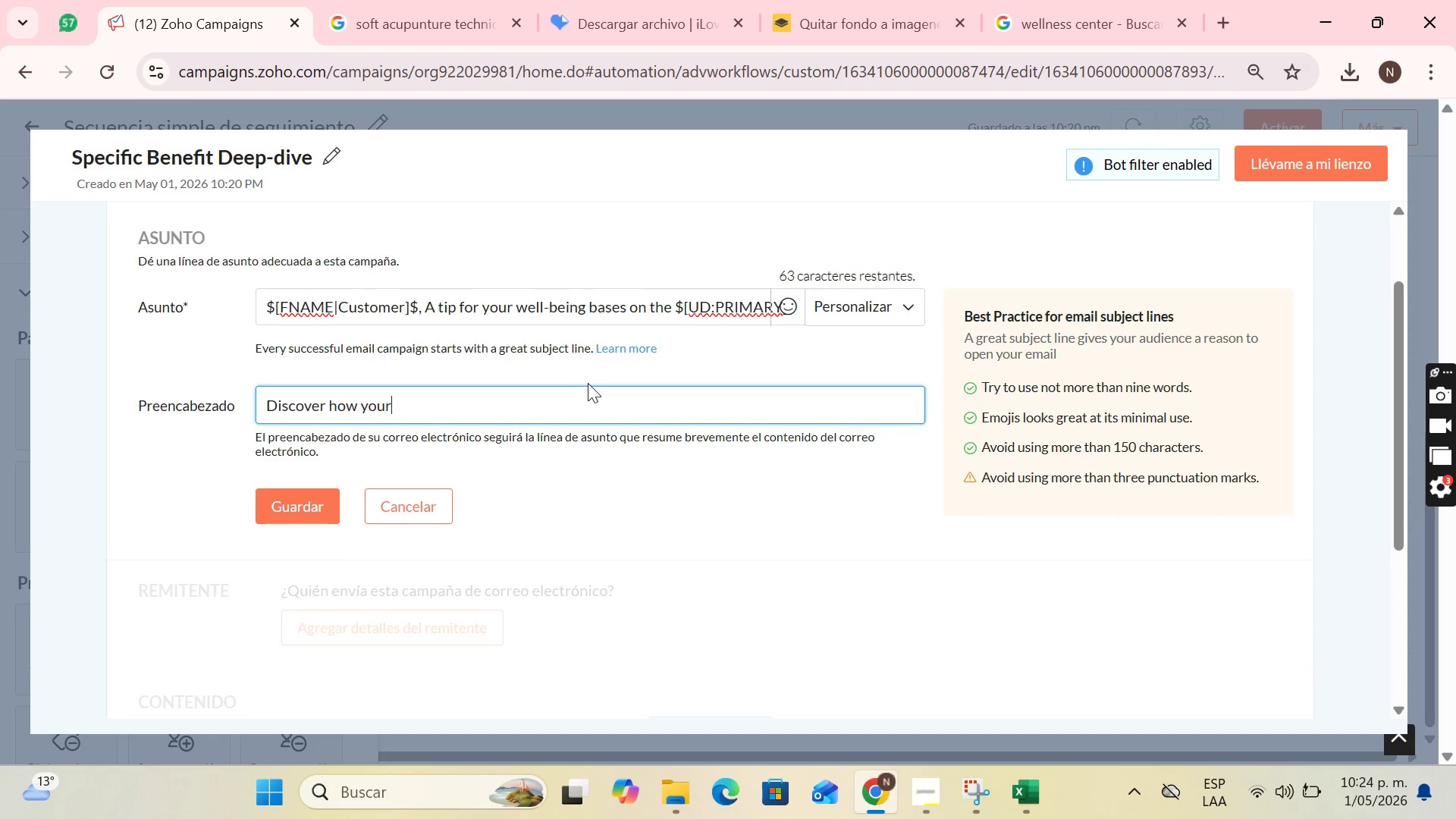 
key(Backspace)
key(Backspace)
key(Backspace)
key(Backspace)
type(holistic medicine can help you specifically with your goal of )
 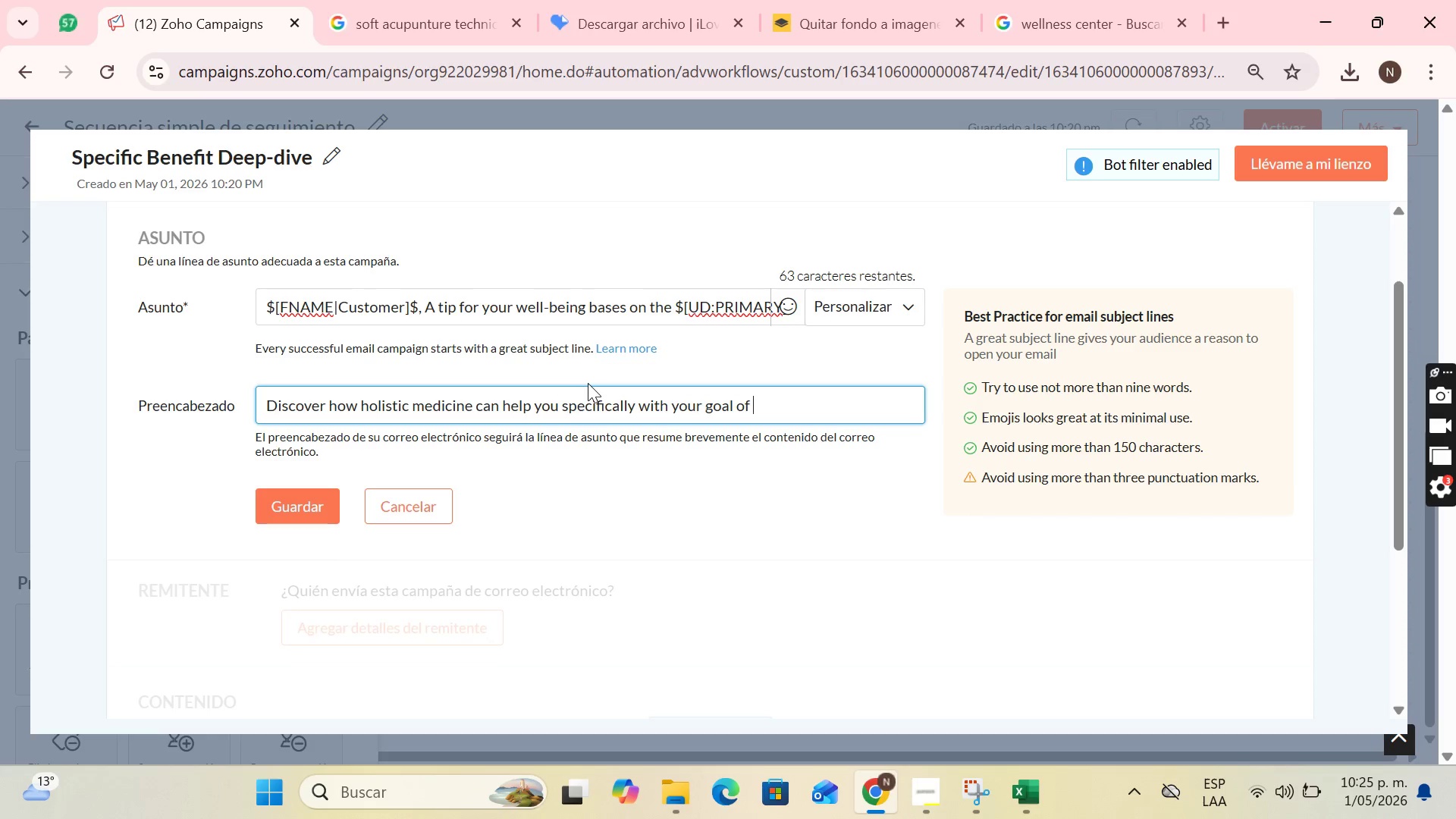 
key(Backspace)
 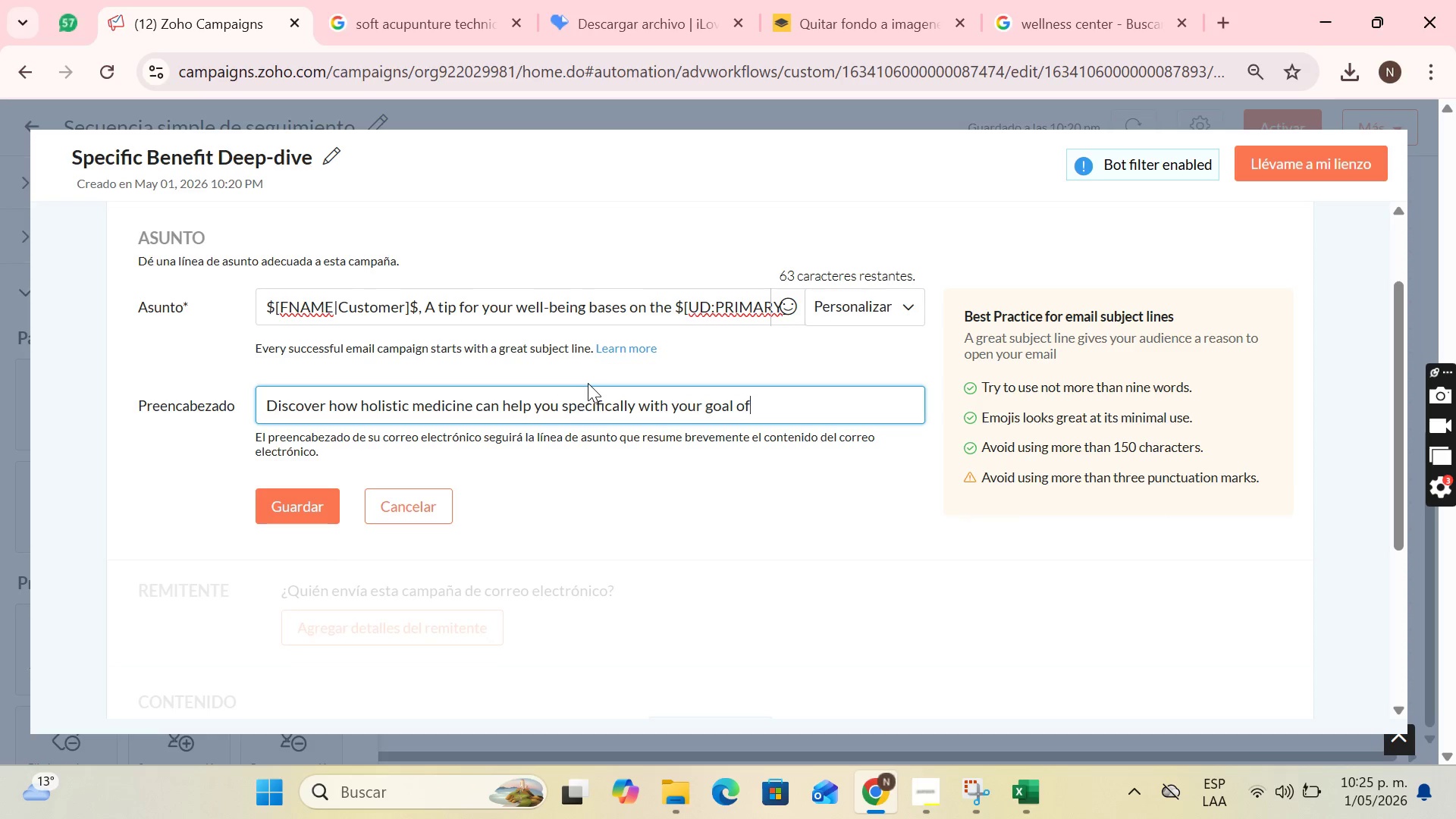 
key(Backspace)
 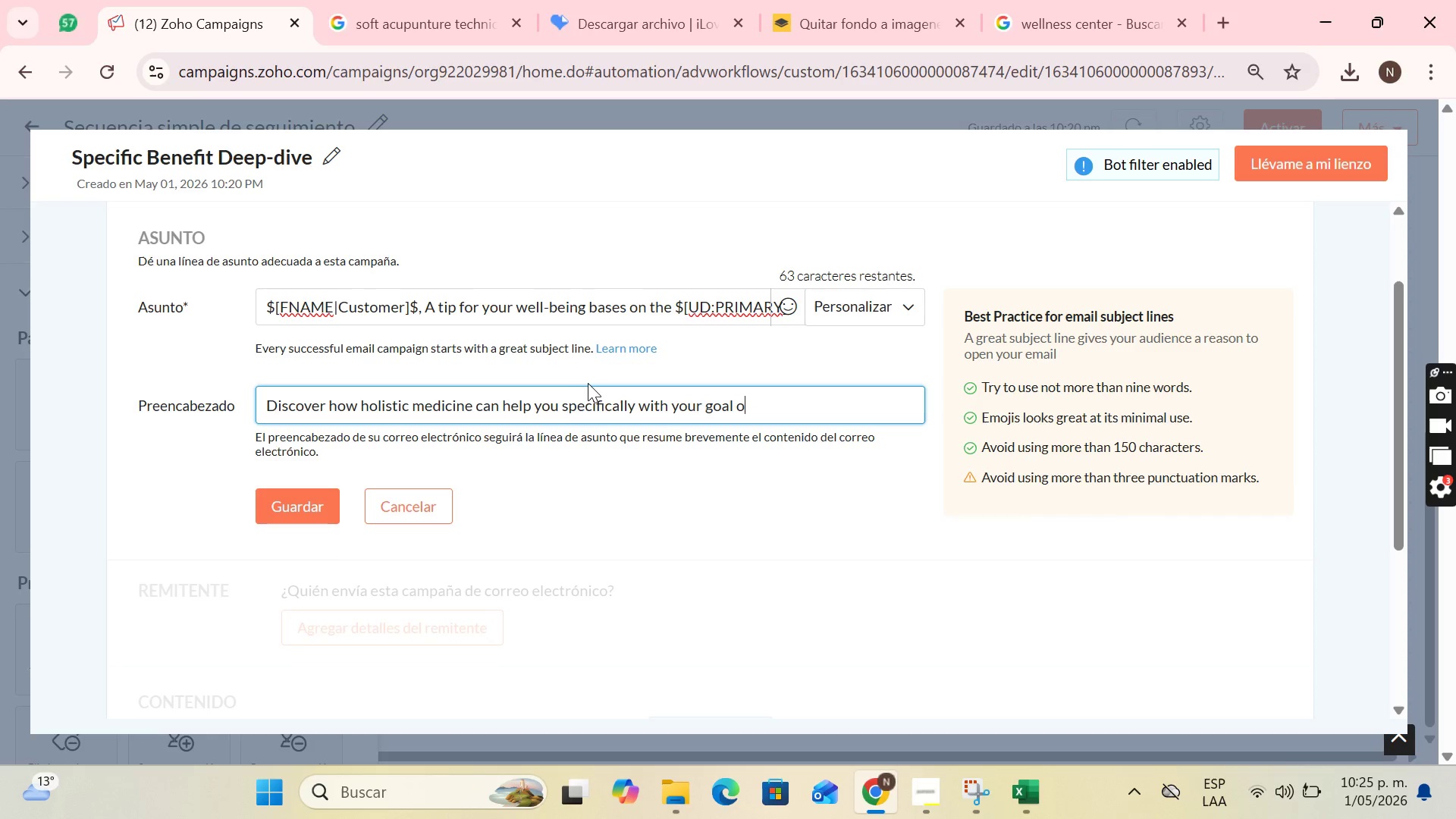 
key(Backspace)
 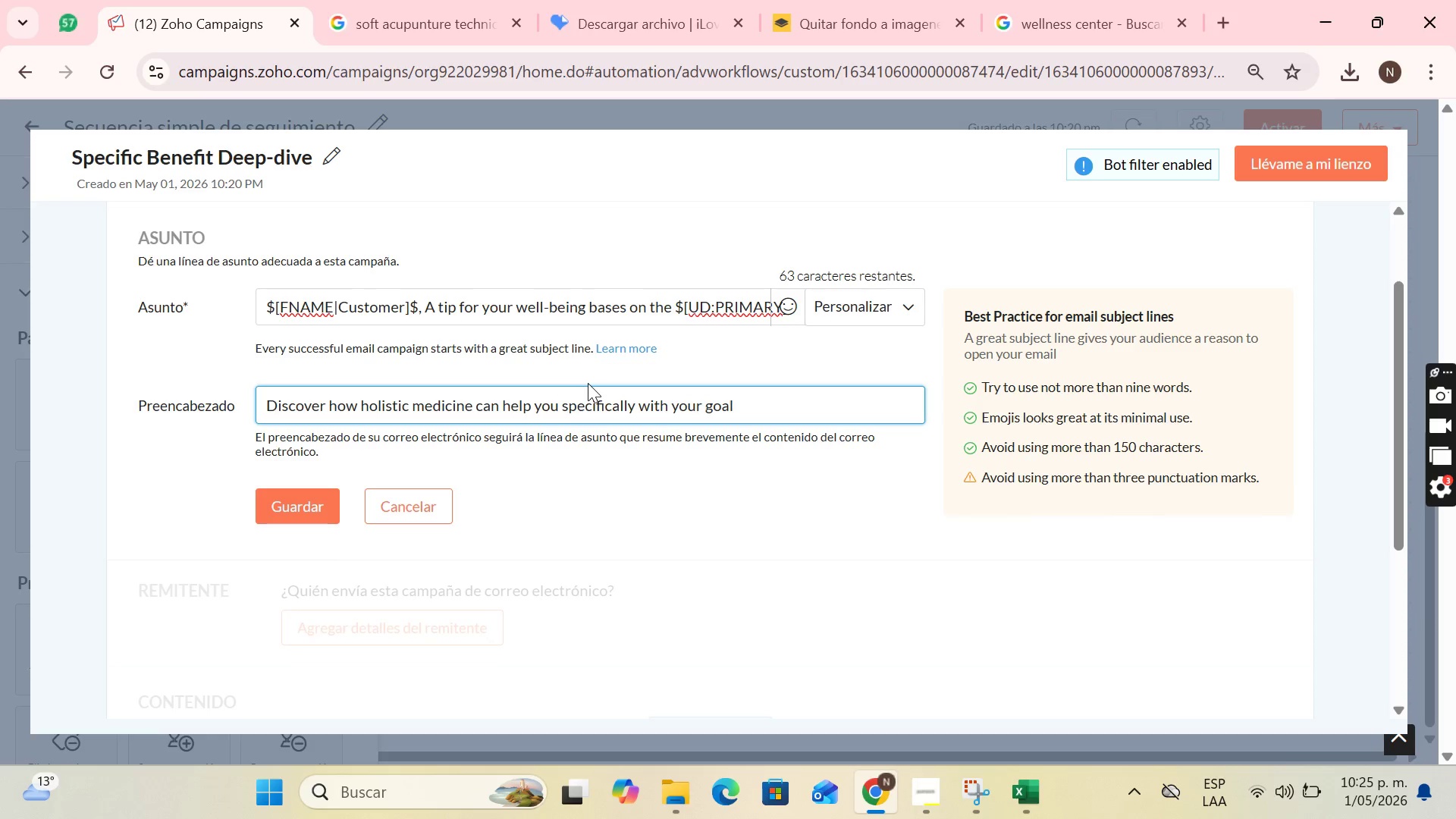 
key(Backspace)
 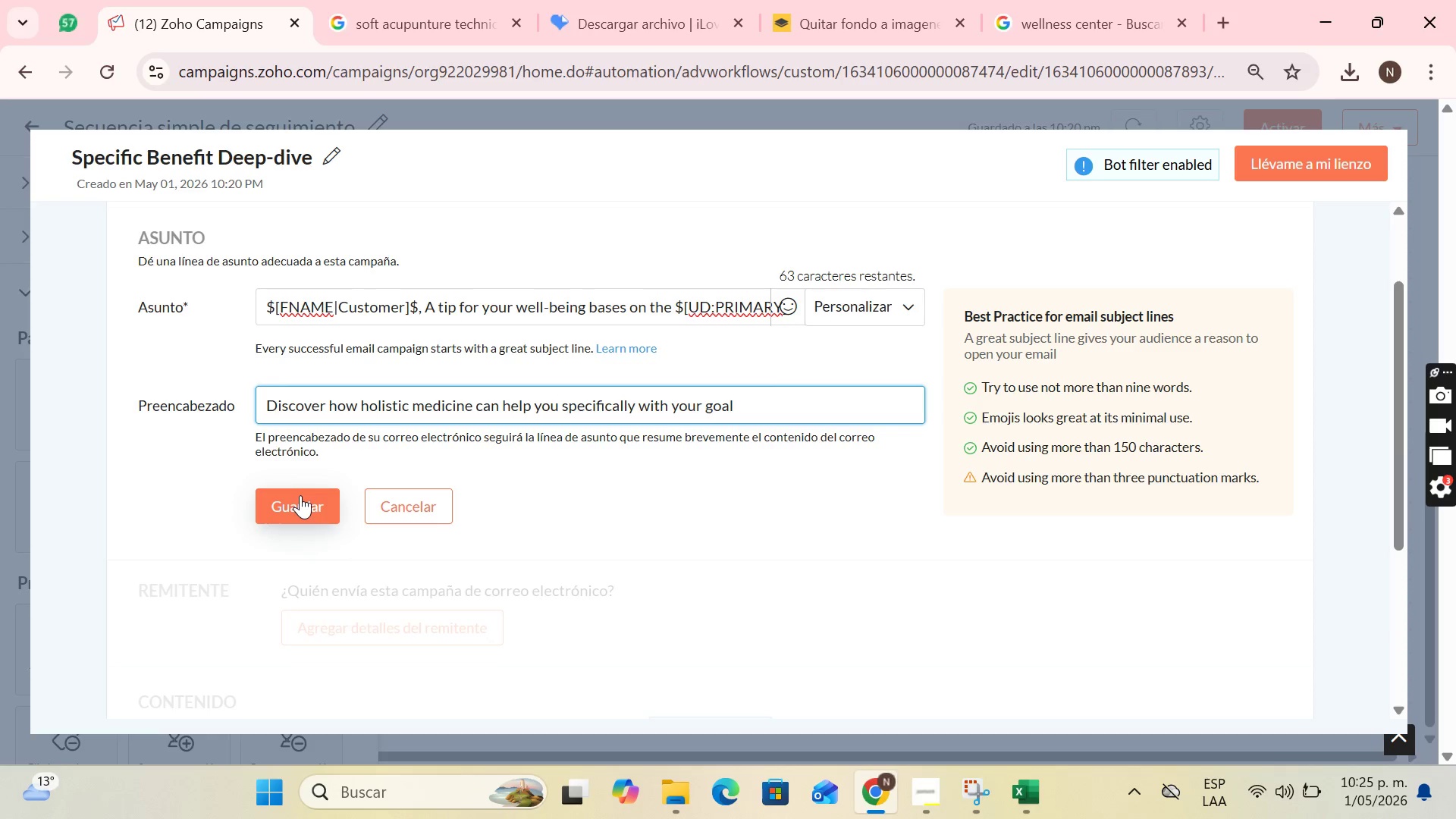 
wait(11.14)
 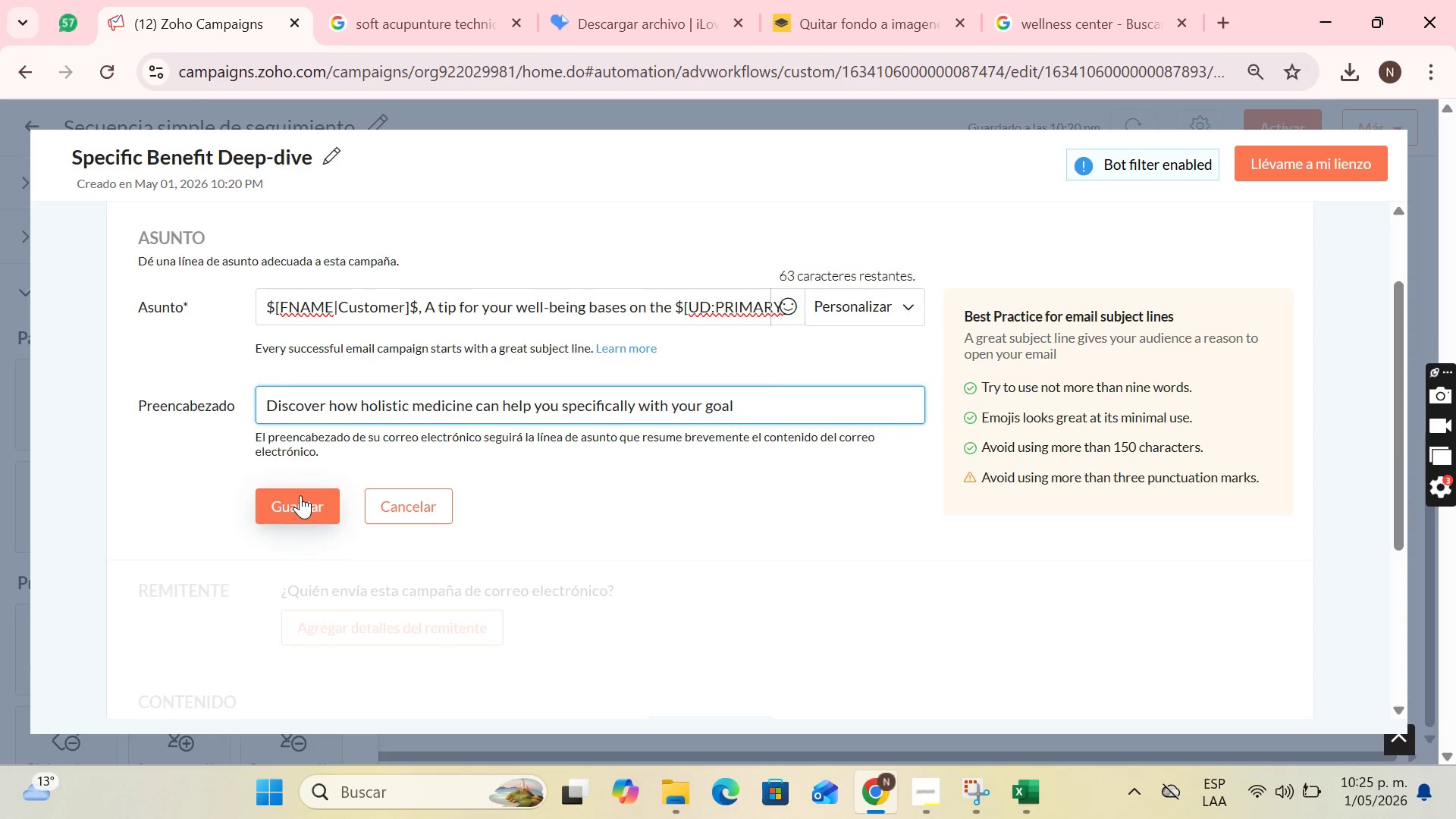 
left_click_drag(start_coordinate=[641, 405], to_coordinate=[560, 410])
 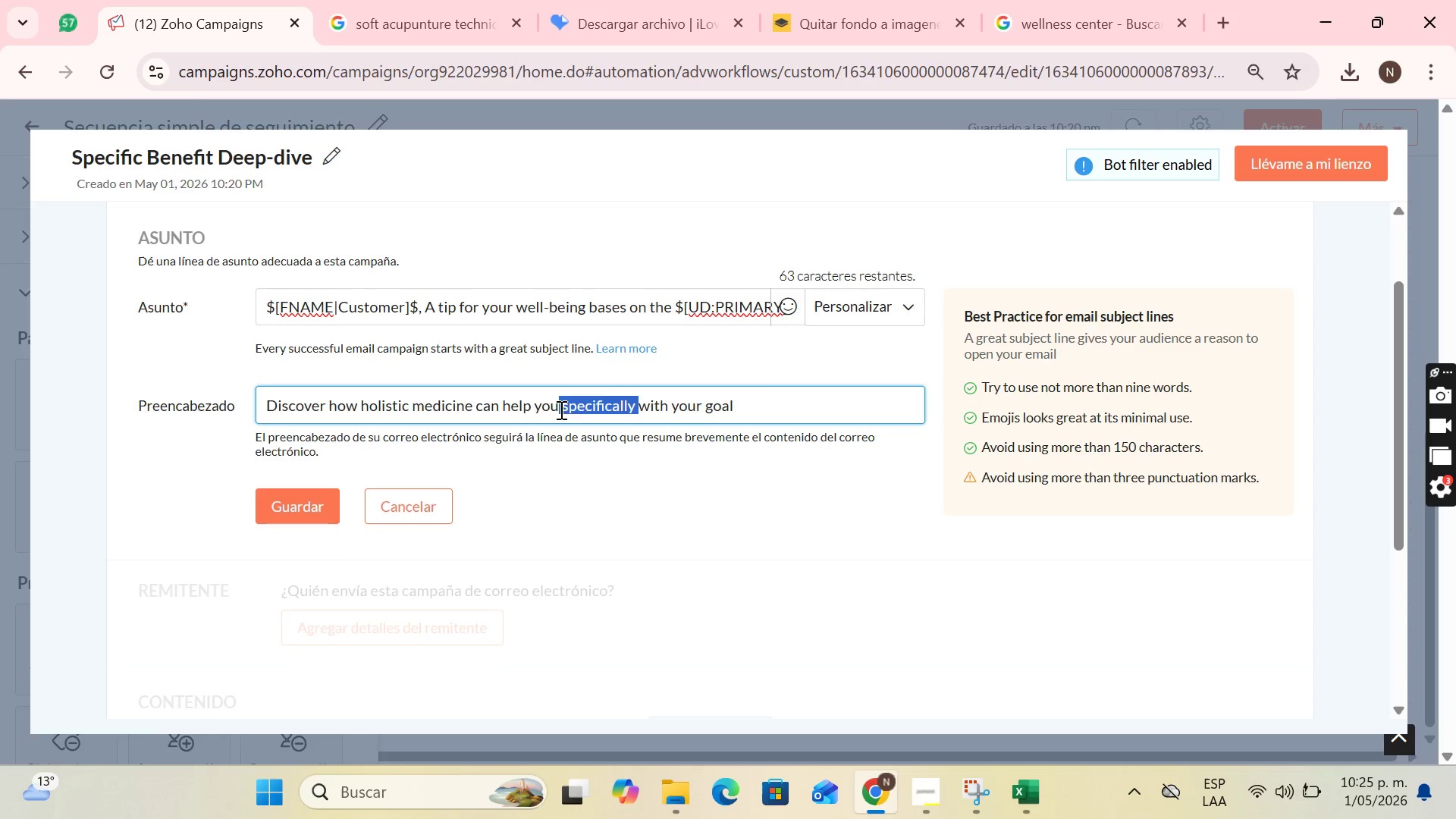 
key(Backspace)
 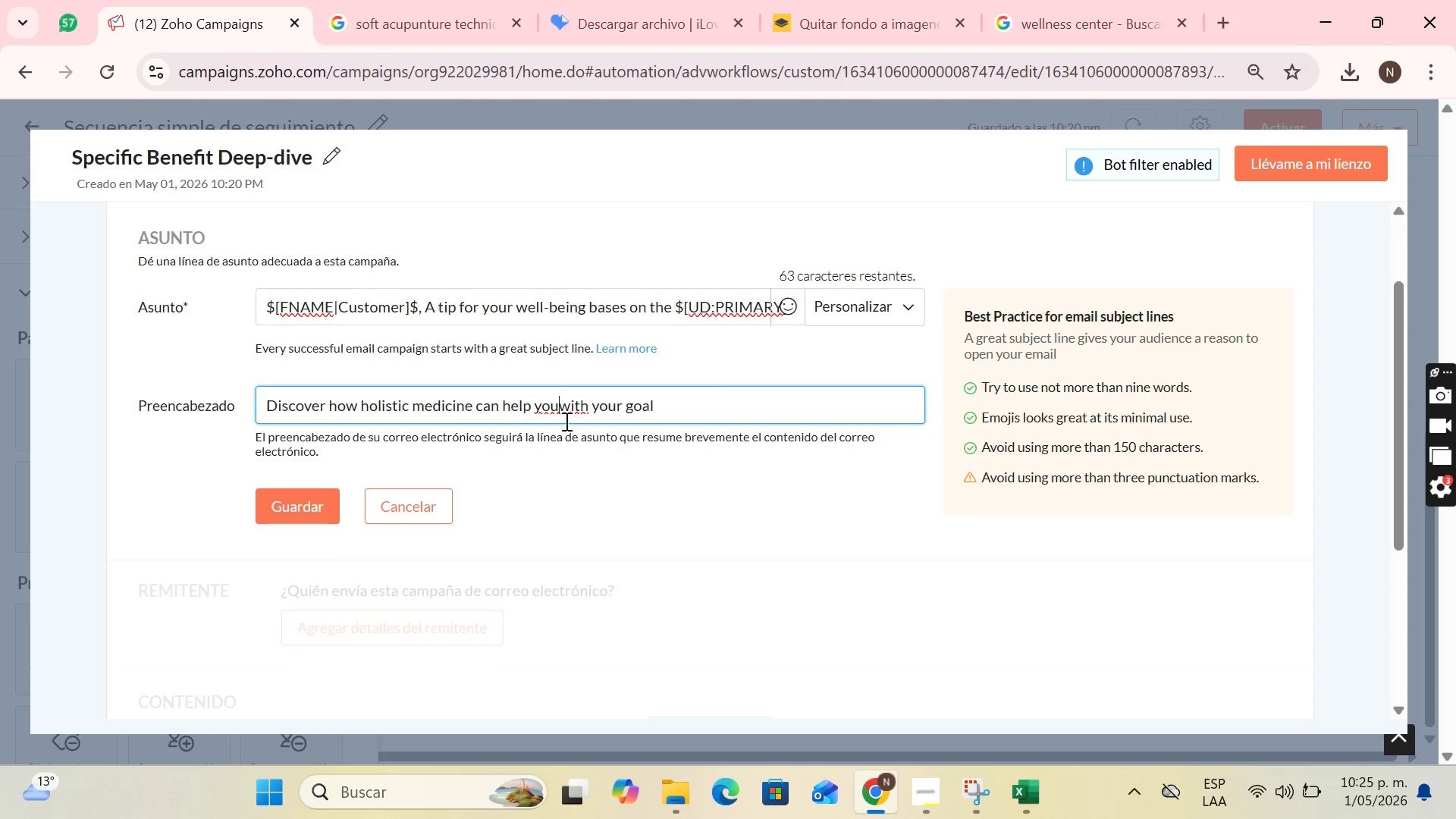 
key(Space)
 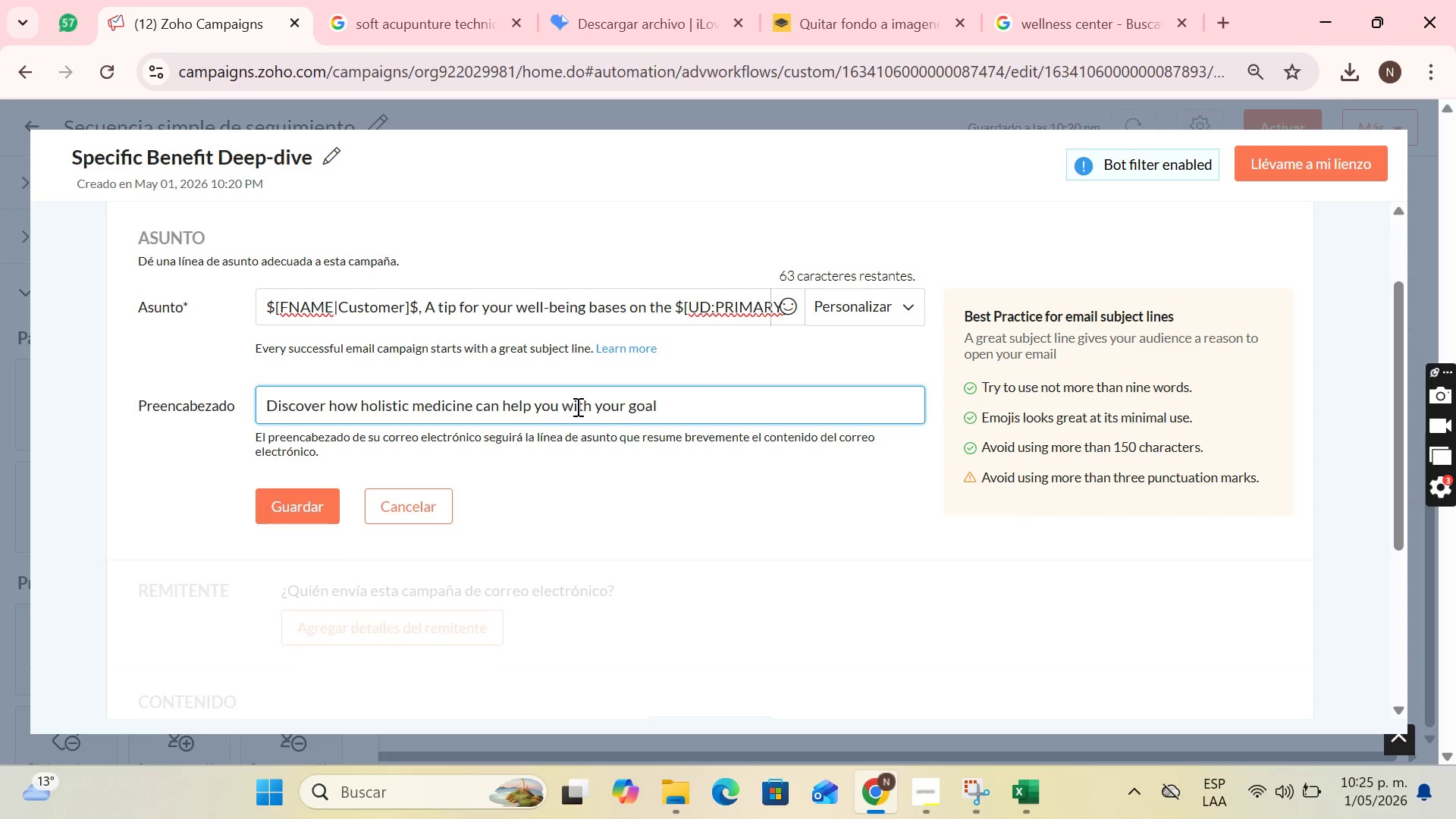 
left_click([284, 510])
 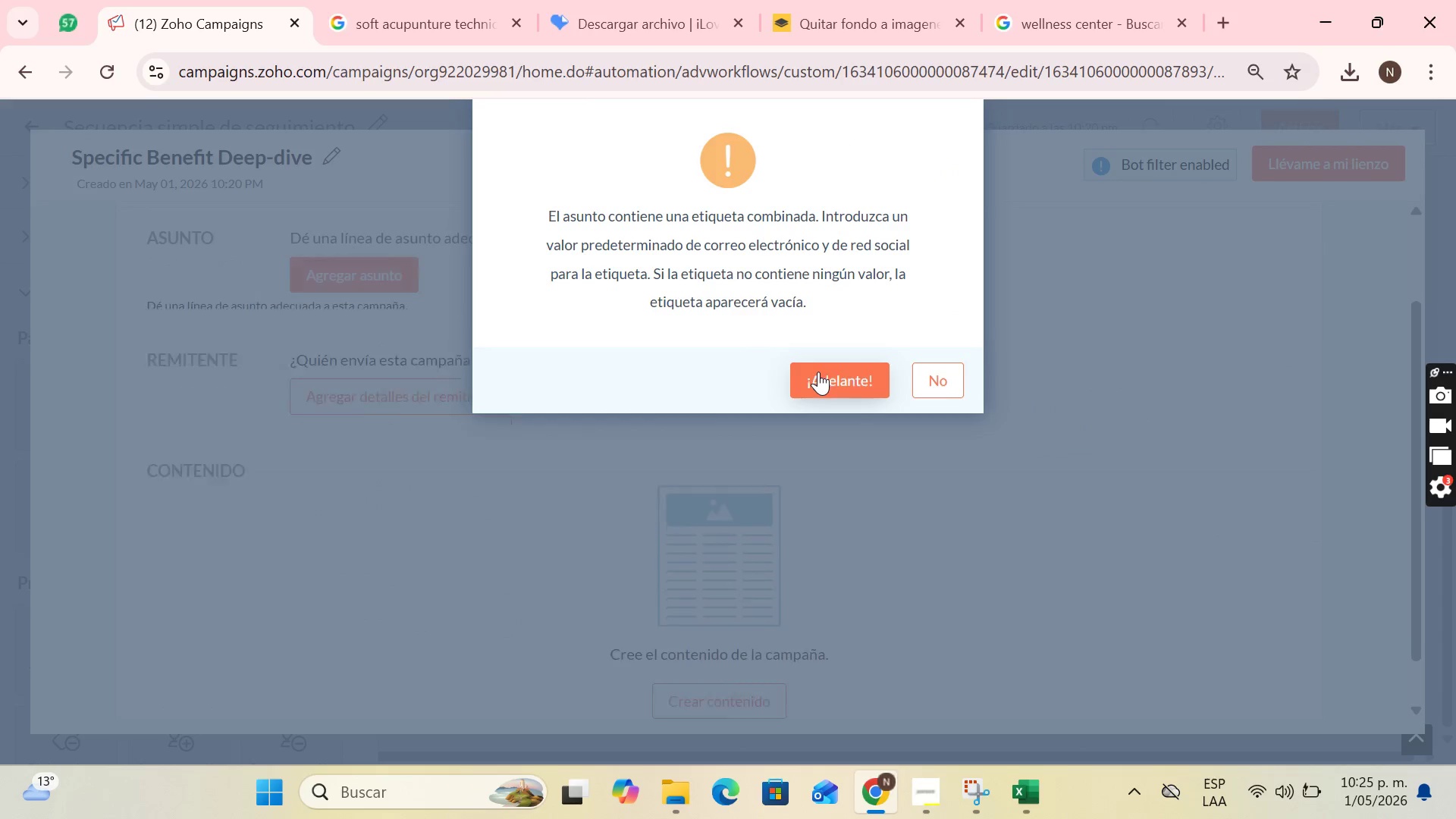 
left_click([818, 372])
 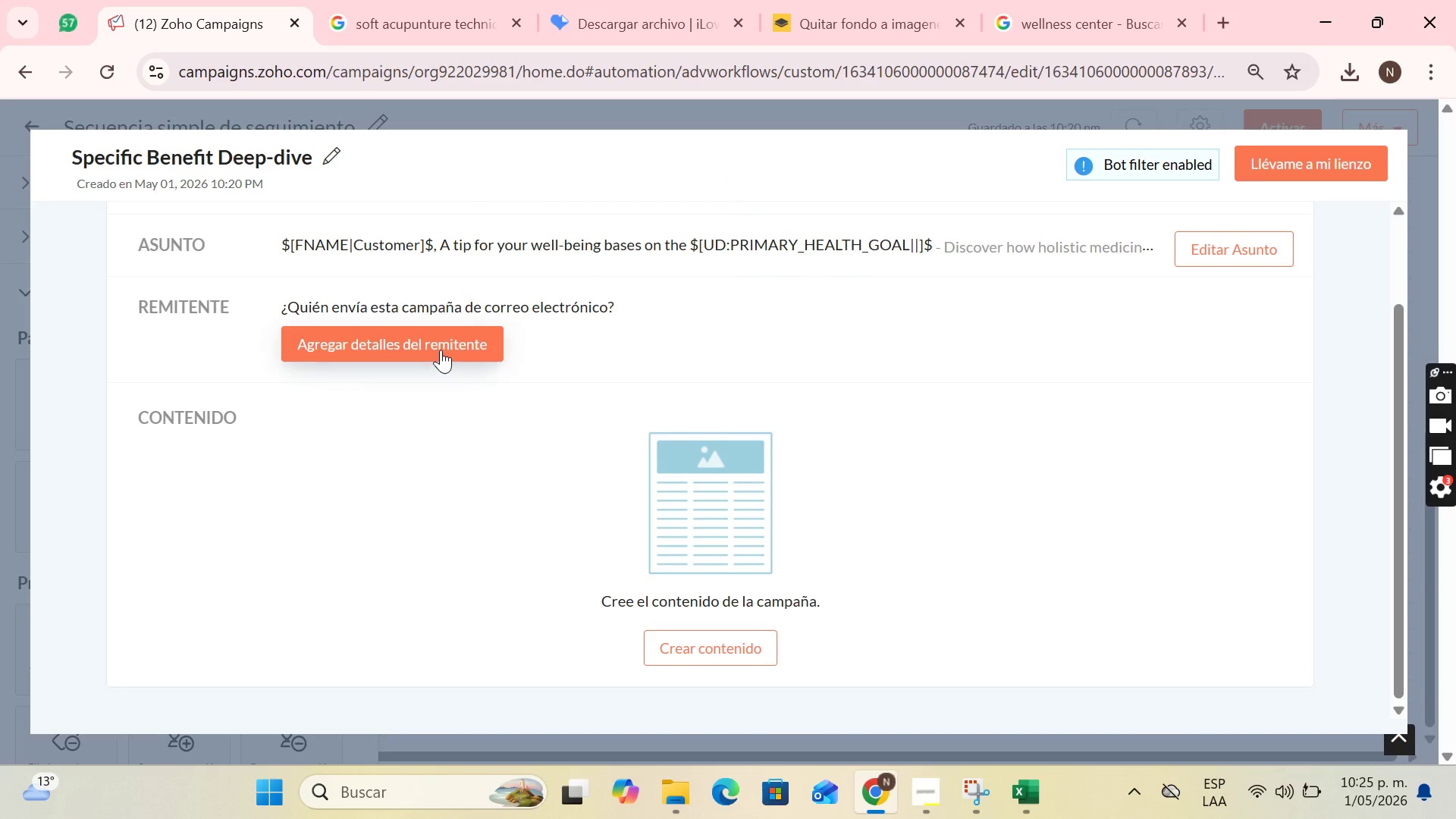 
left_click([440, 350])
 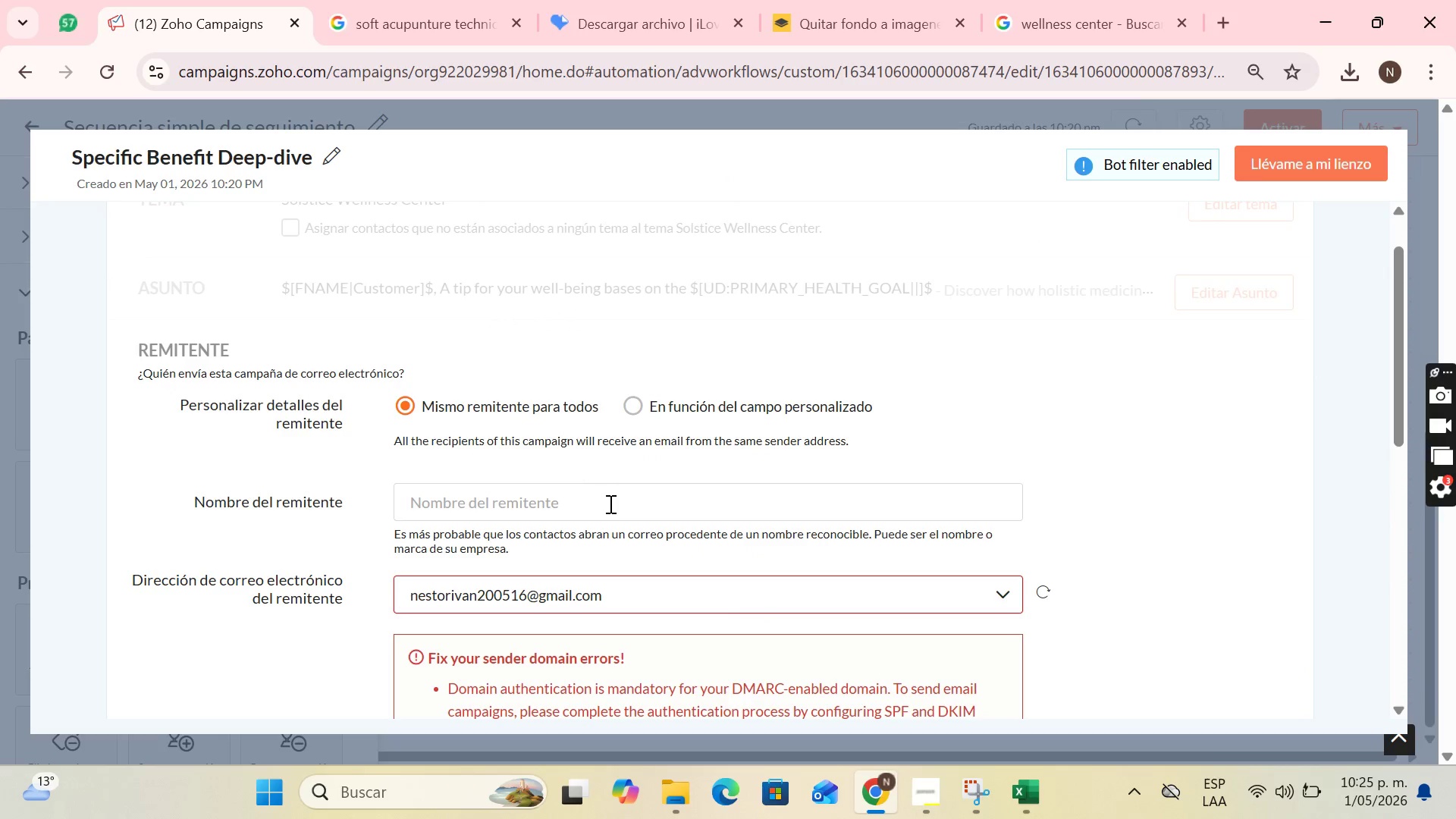 
left_click([606, 519])
 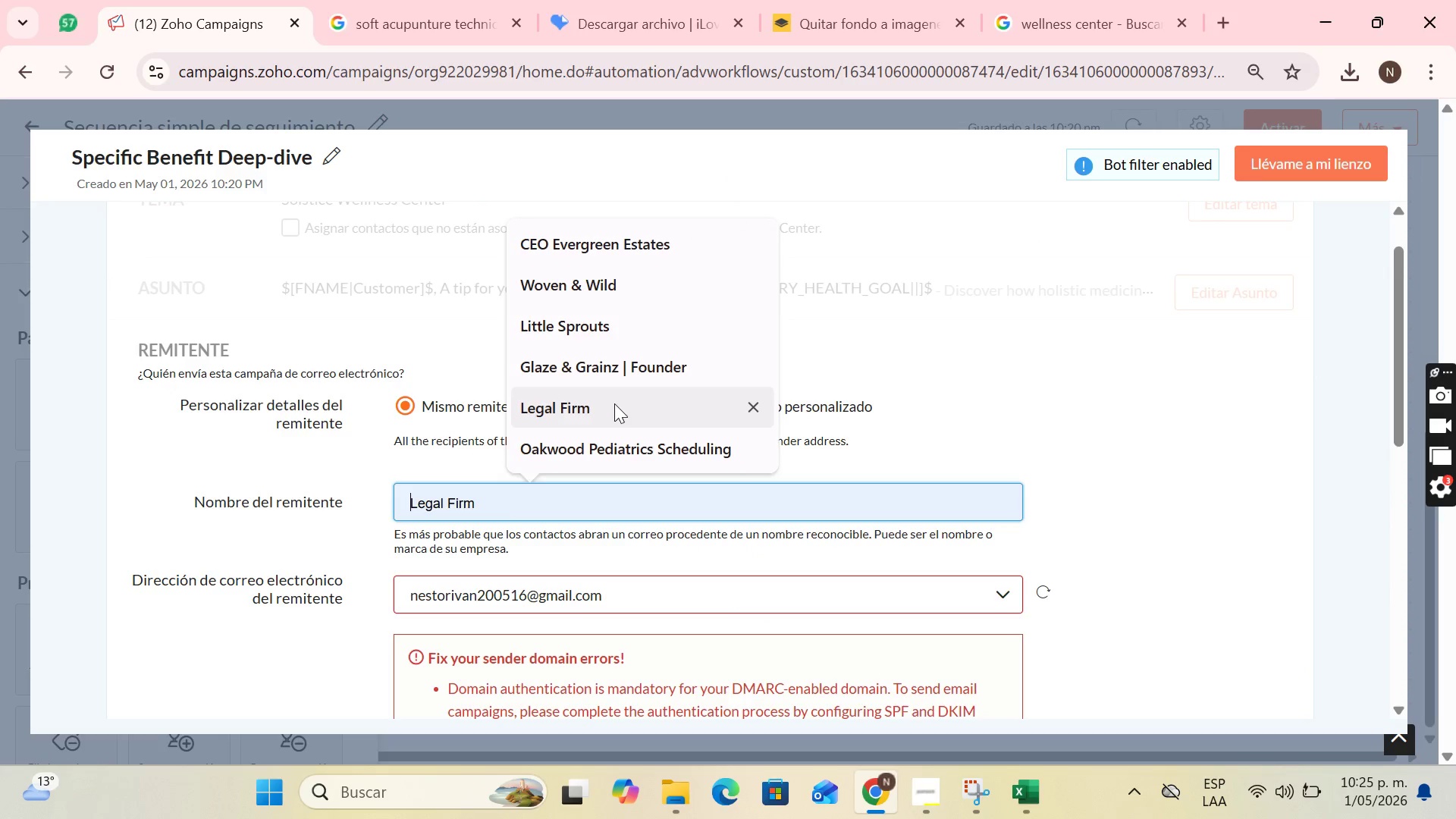 
scroll: coordinate [635, 353], scroll_direction: down, amount: 1.0
 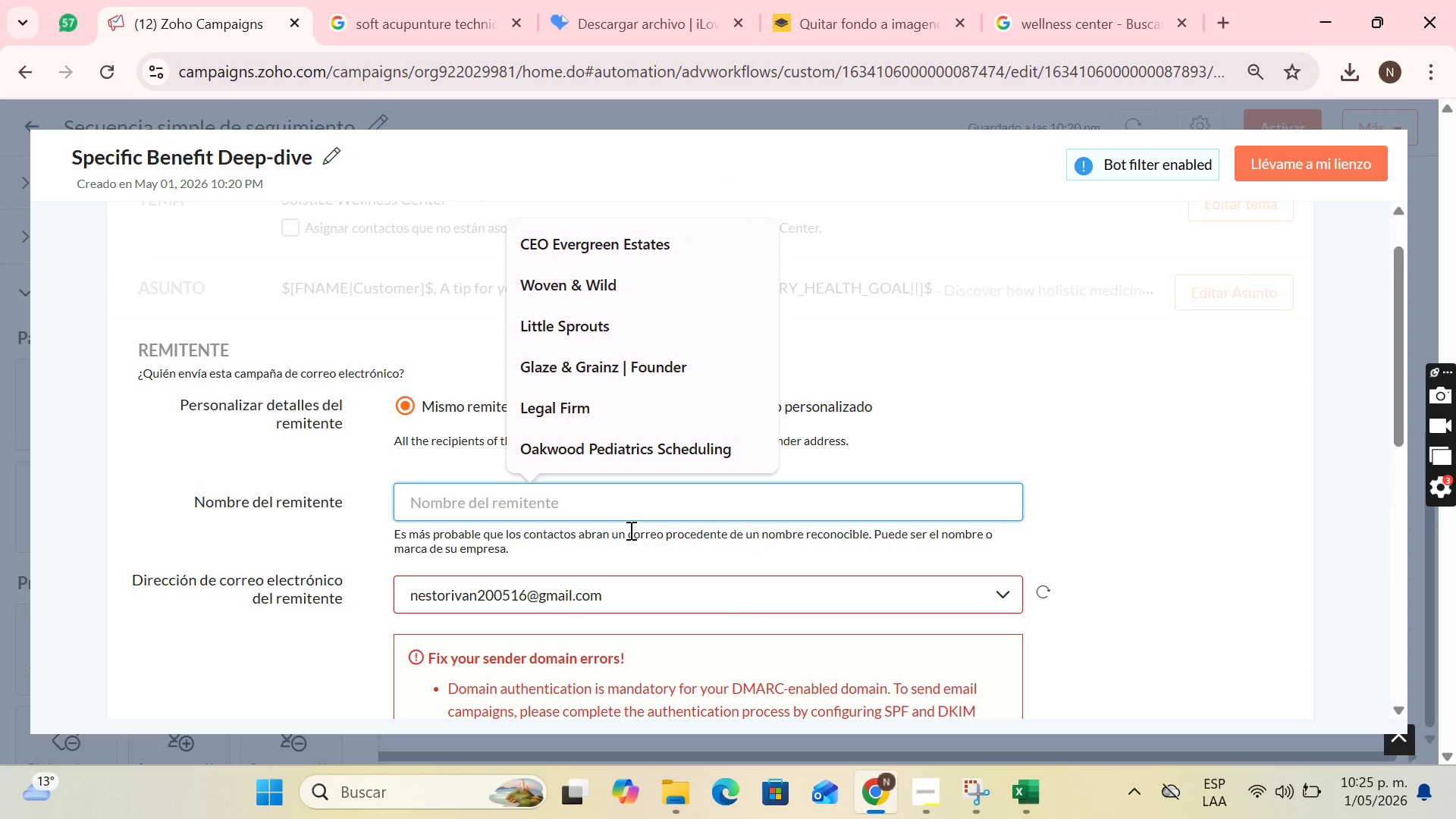 
key(S)
 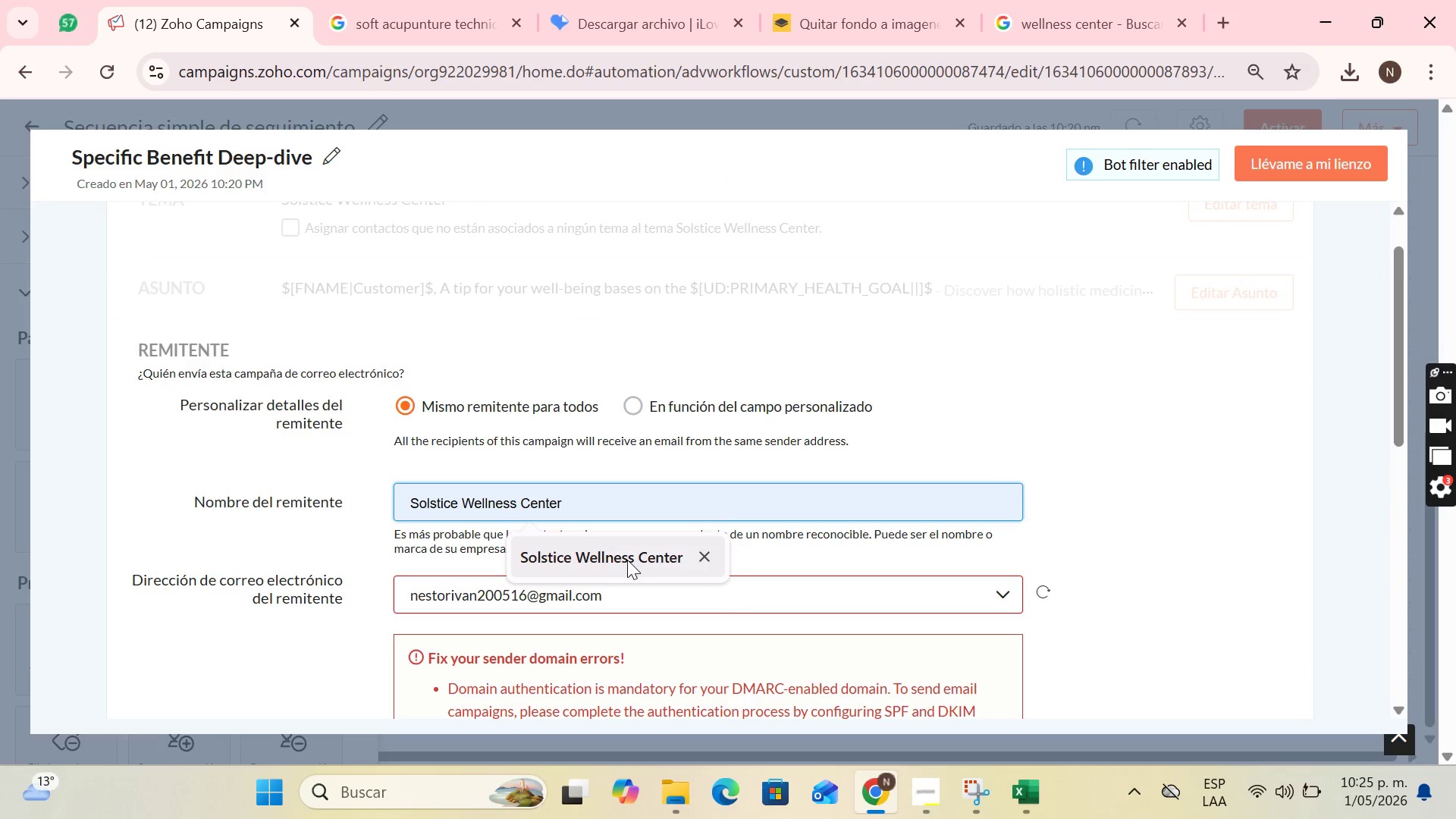 
left_click([627, 560])
 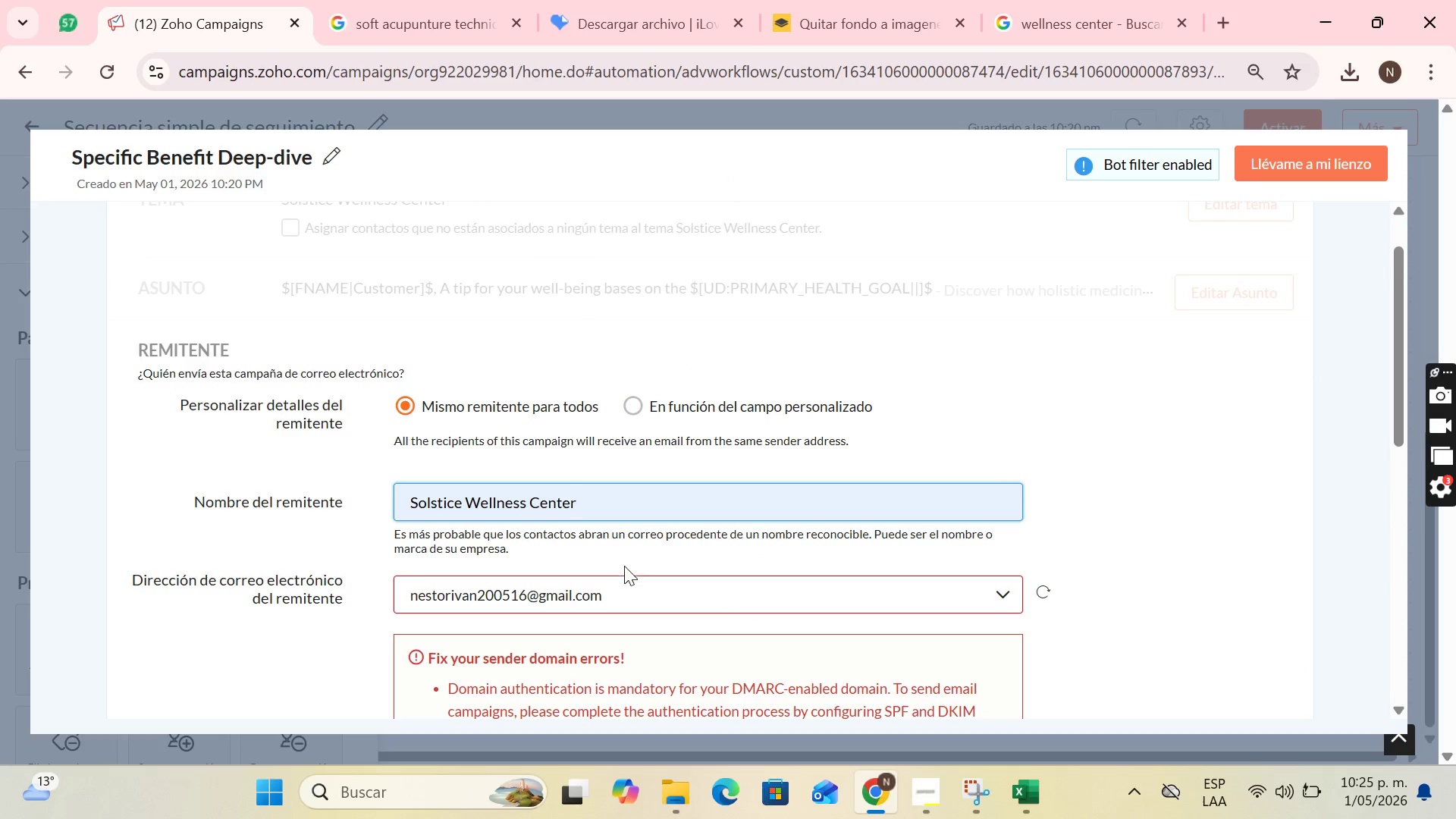 
left_click([617, 585])
 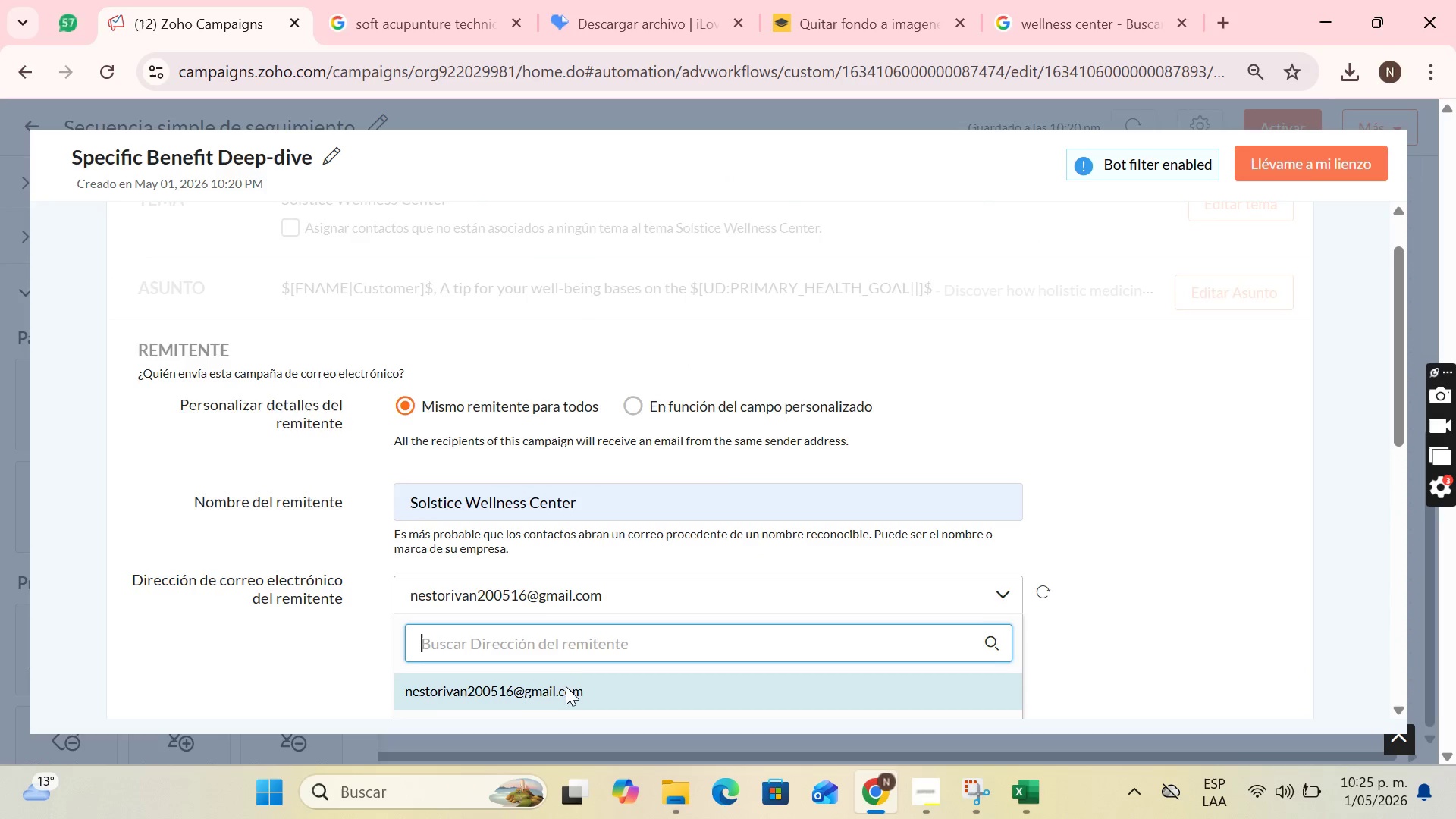 
scroll: coordinate [565, 666], scroll_direction: down, amount: 1.0
 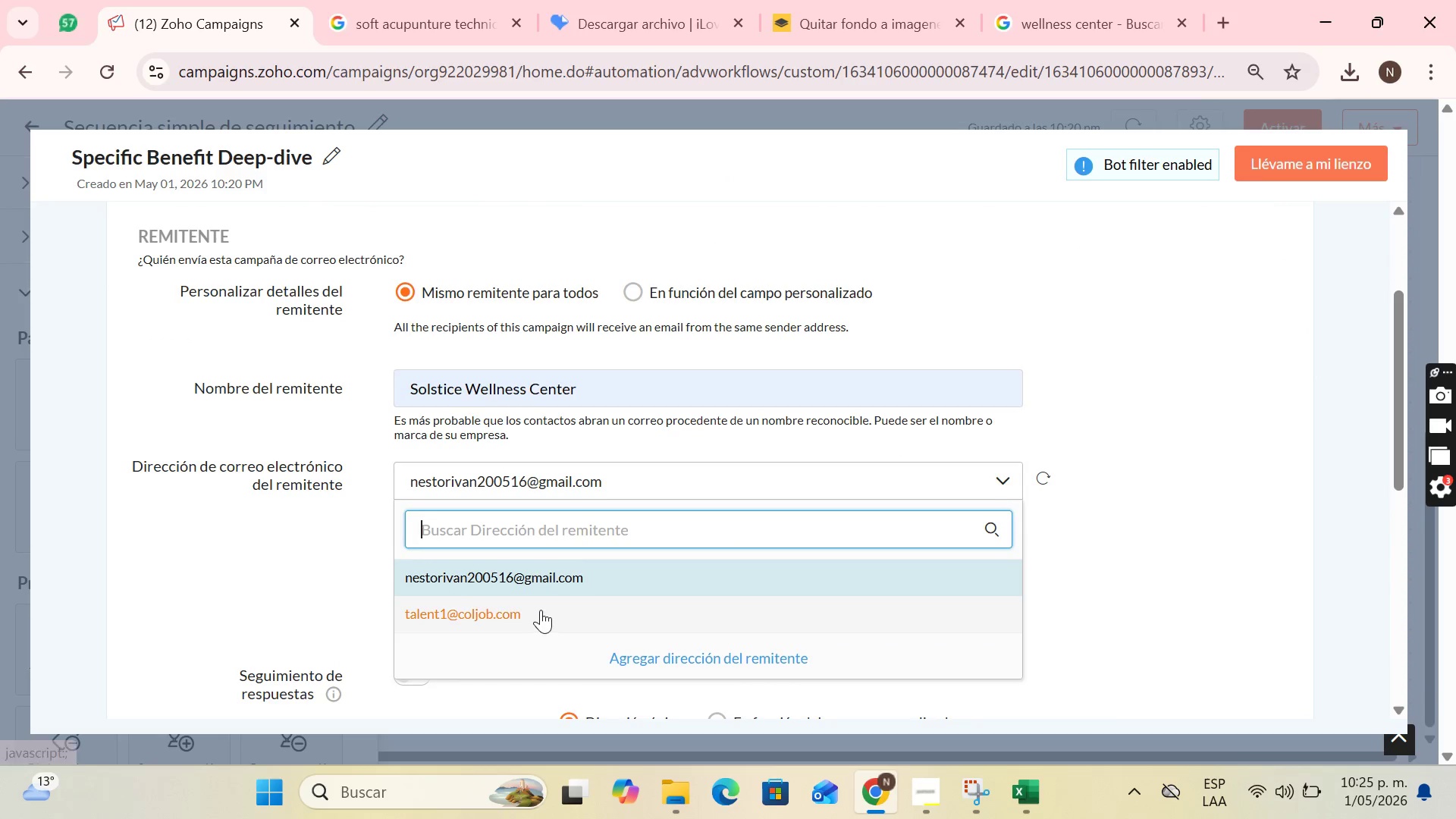 
left_click([541, 613])
 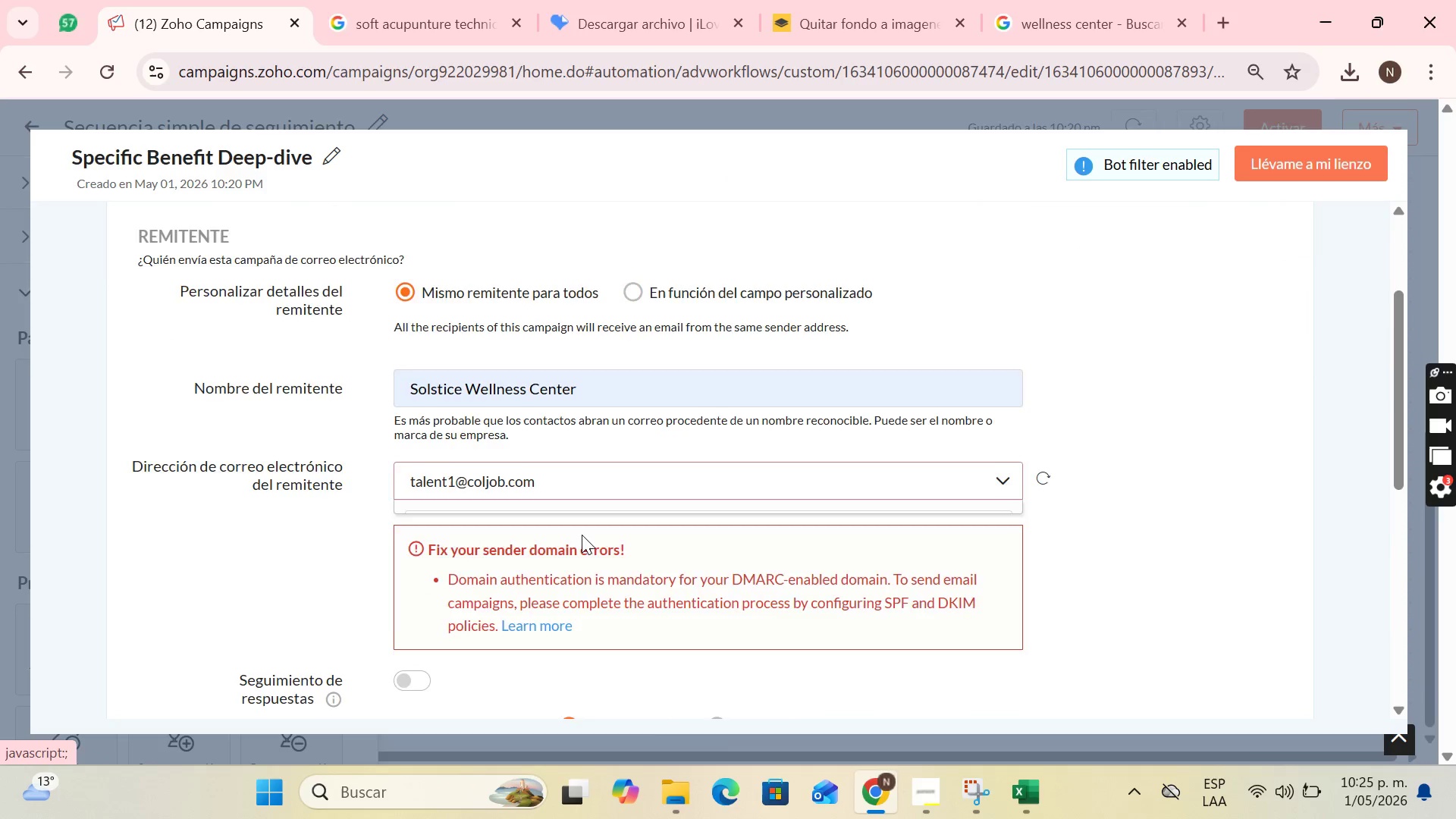 
scroll: coordinate [582, 535], scroll_direction: down, amount: 3.0
 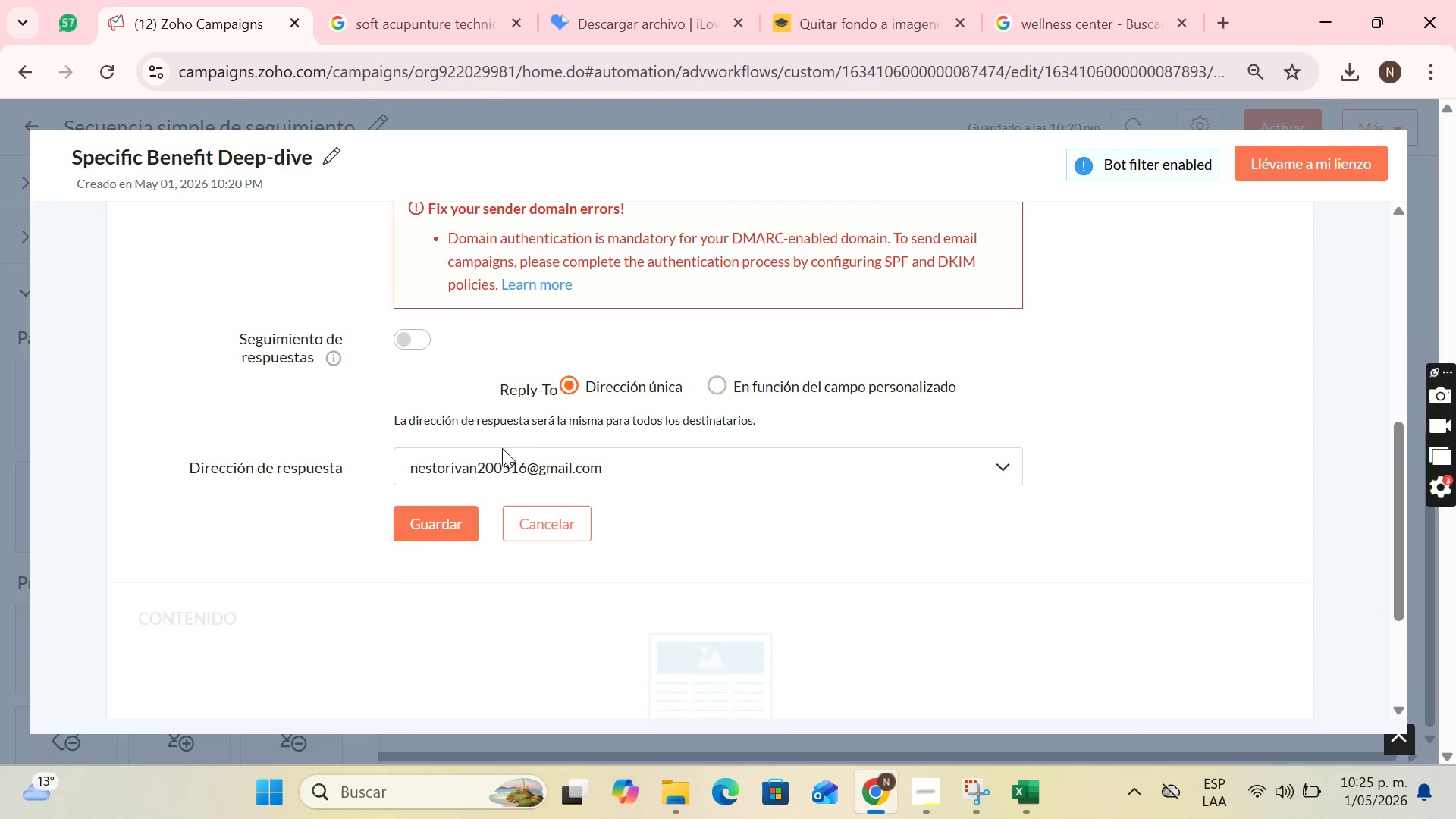 
left_click([507, 456])
 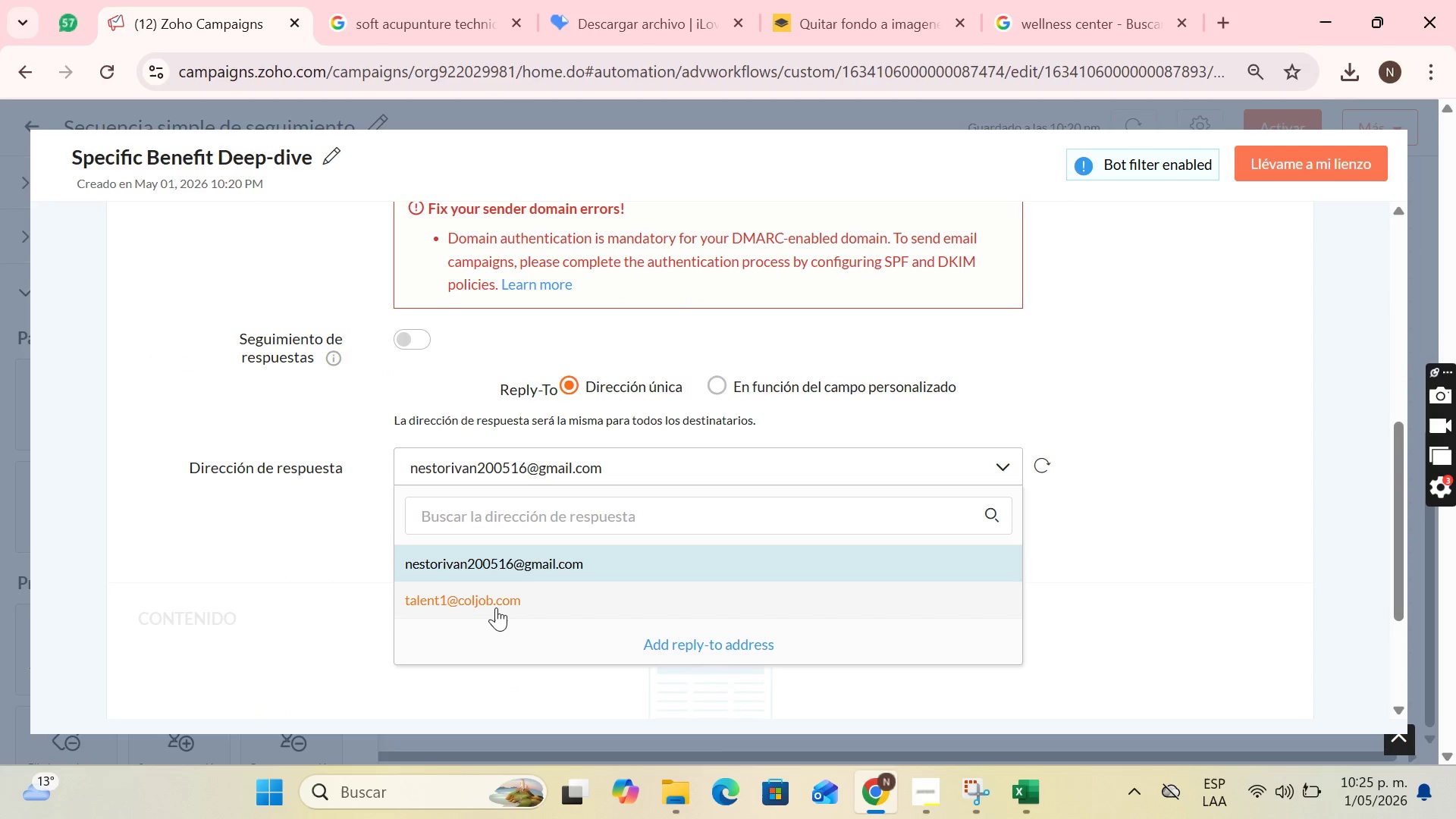 
left_click([495, 607])
 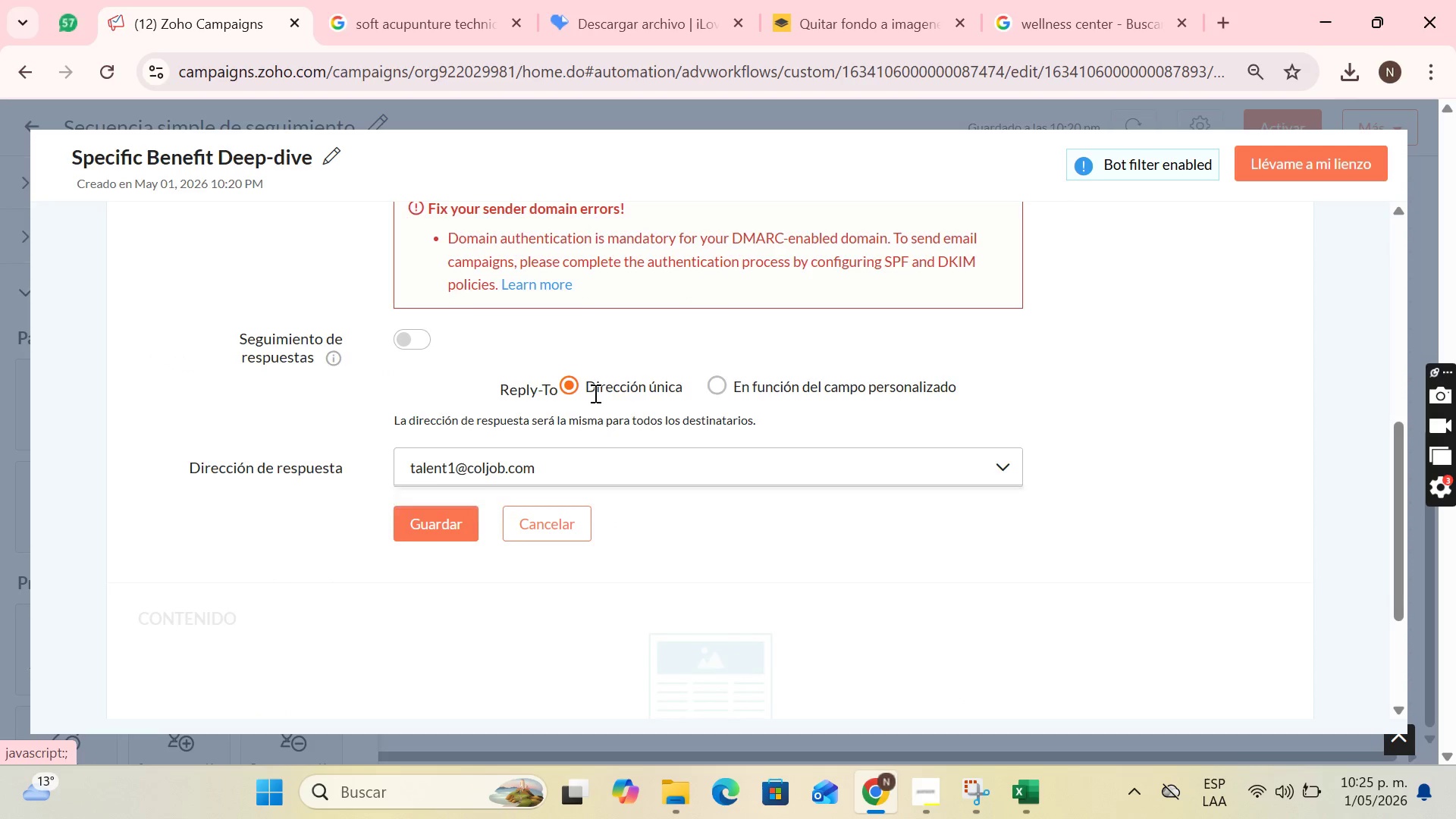 
scroll: coordinate [594, 393], scroll_direction: down, amount: 1.0
 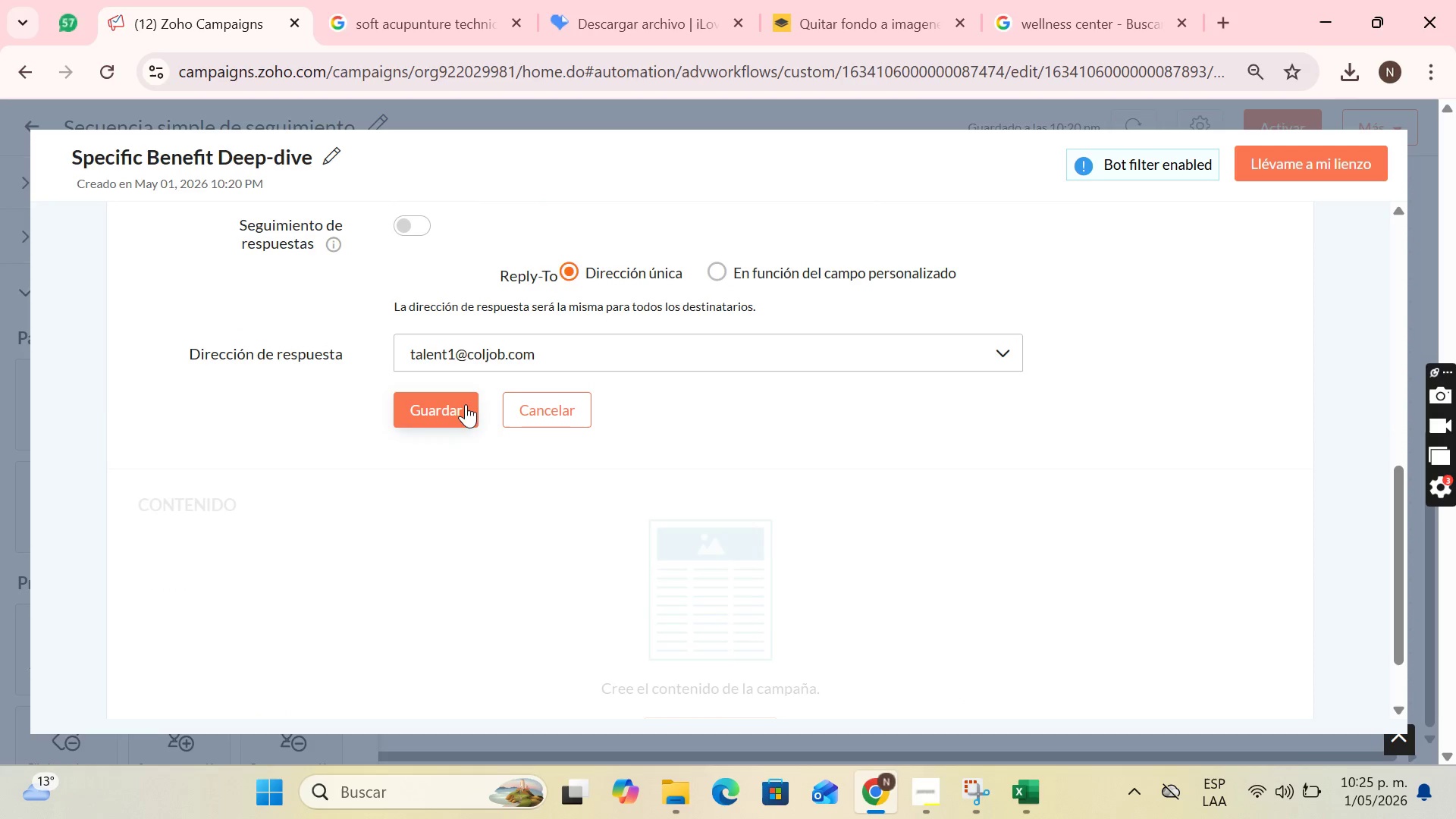 
left_click([466, 404])
 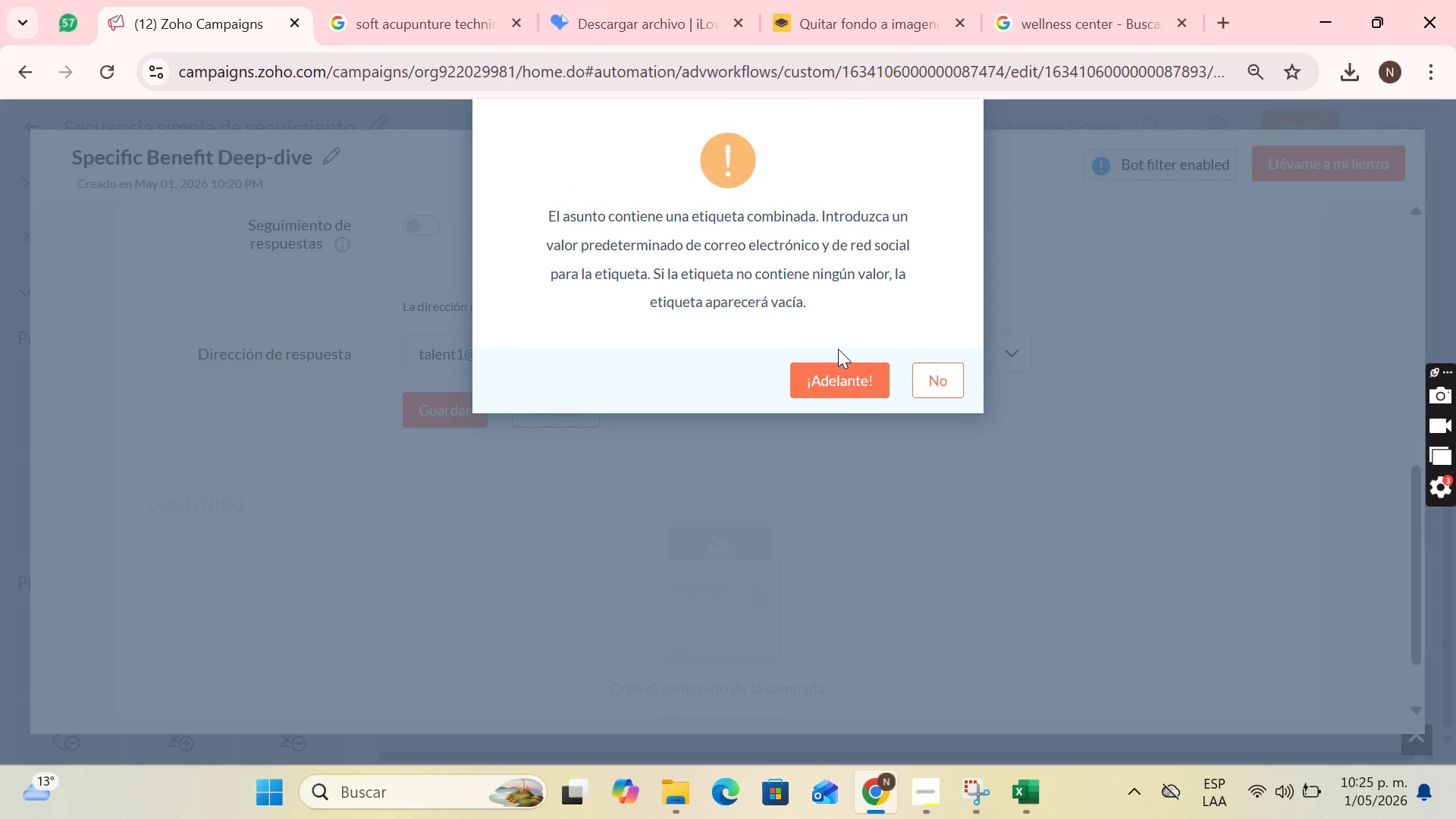 
left_click([843, 373])
 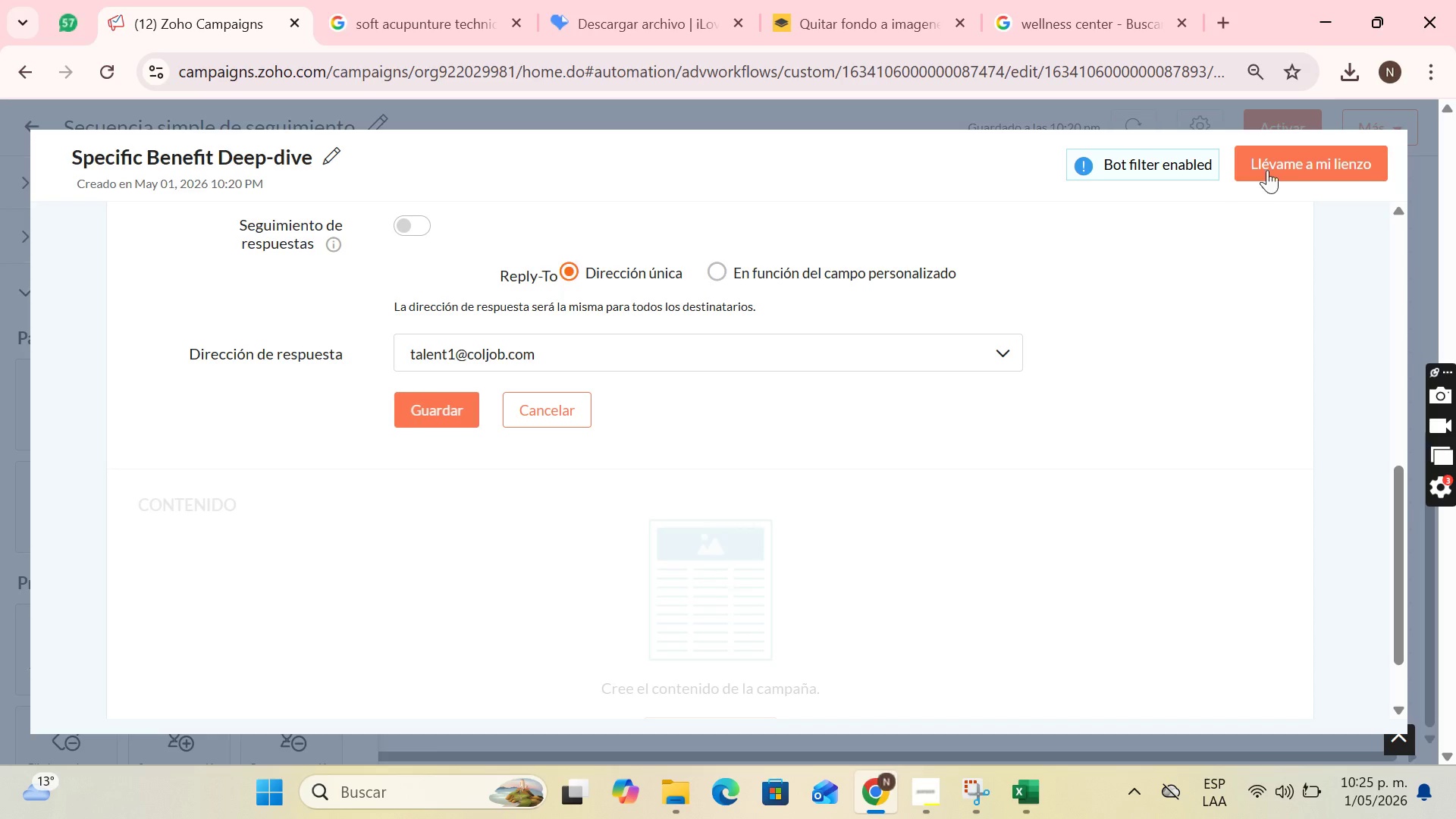 
left_click([1288, 158])
 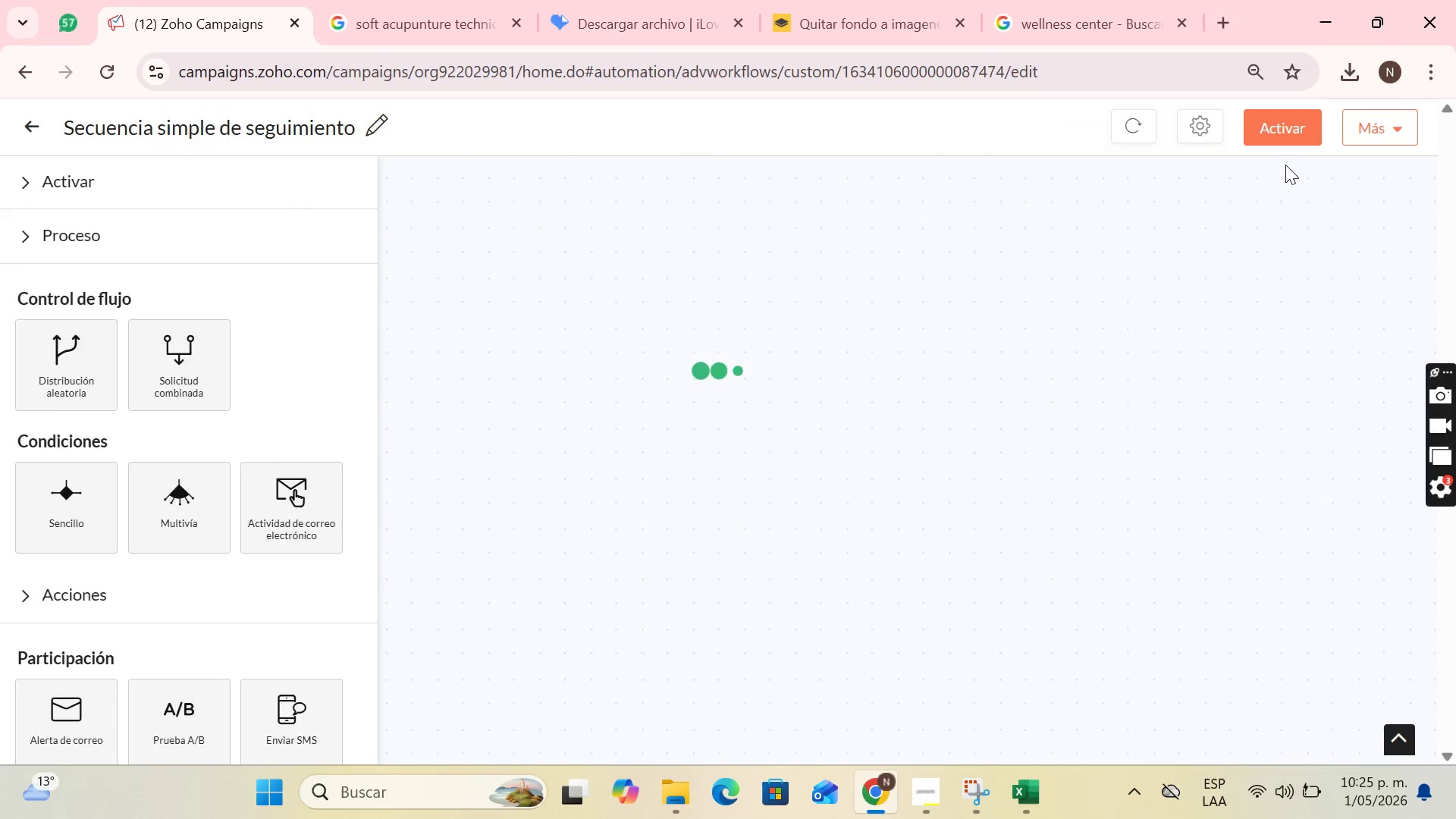 
scroll: coordinate [1053, 469], scroll_direction: down, amount: 7.0
 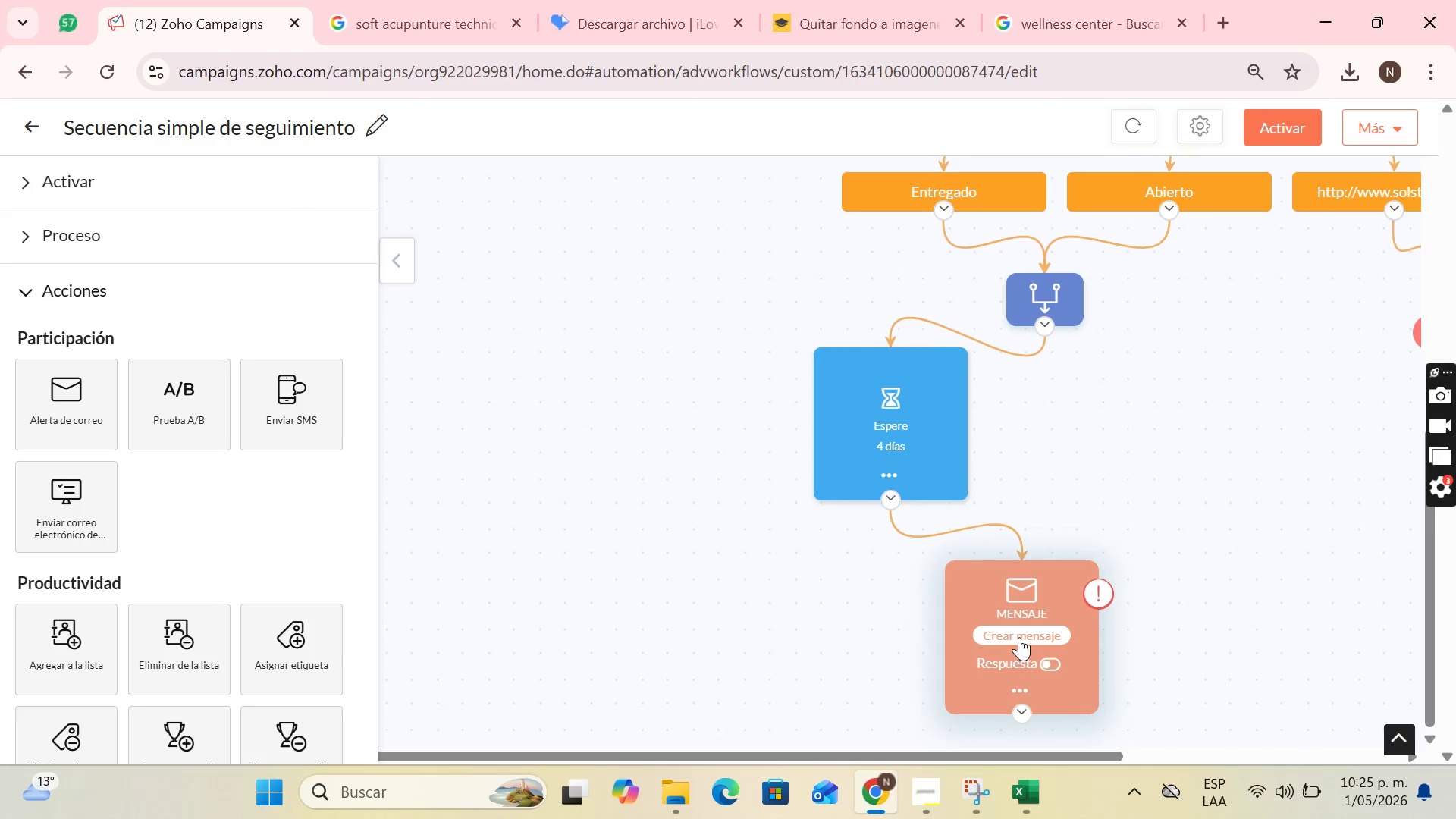 
scroll: coordinate [1143, 517], scroll_direction: none, amount: 0.0
 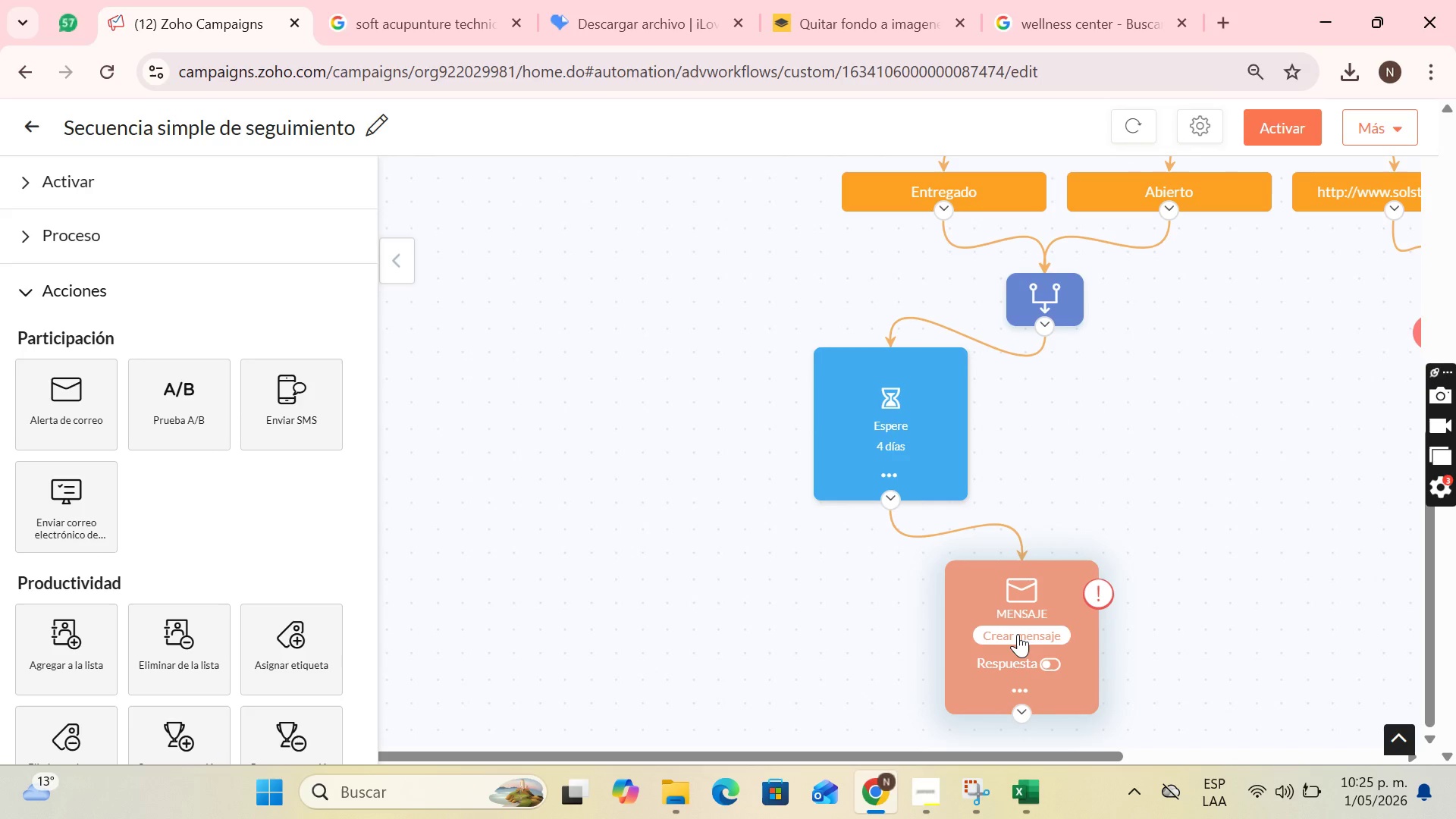 
left_click([1018, 636])
 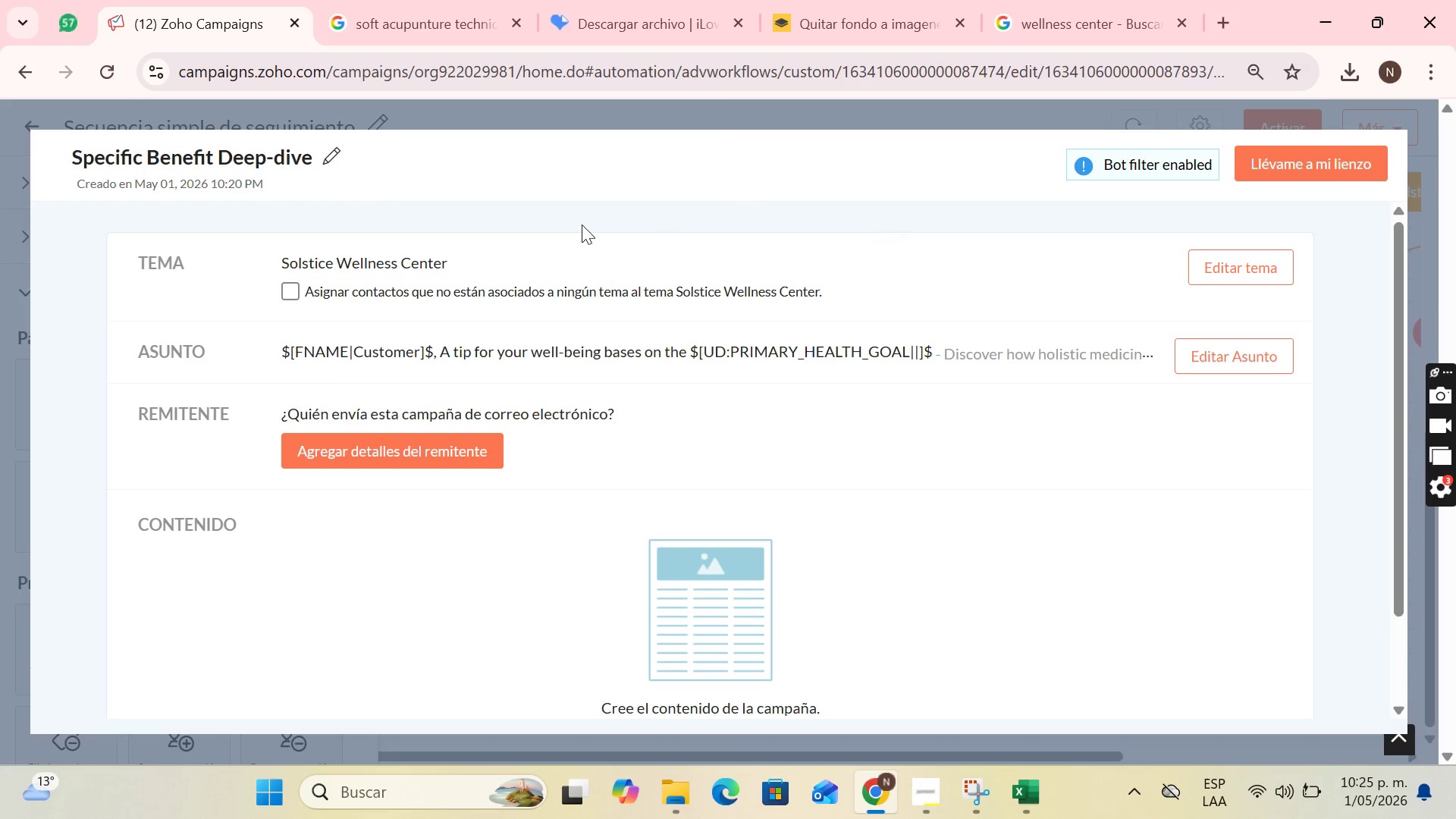 
scroll: coordinate [733, 322], scroll_direction: down, amount: 3.0
 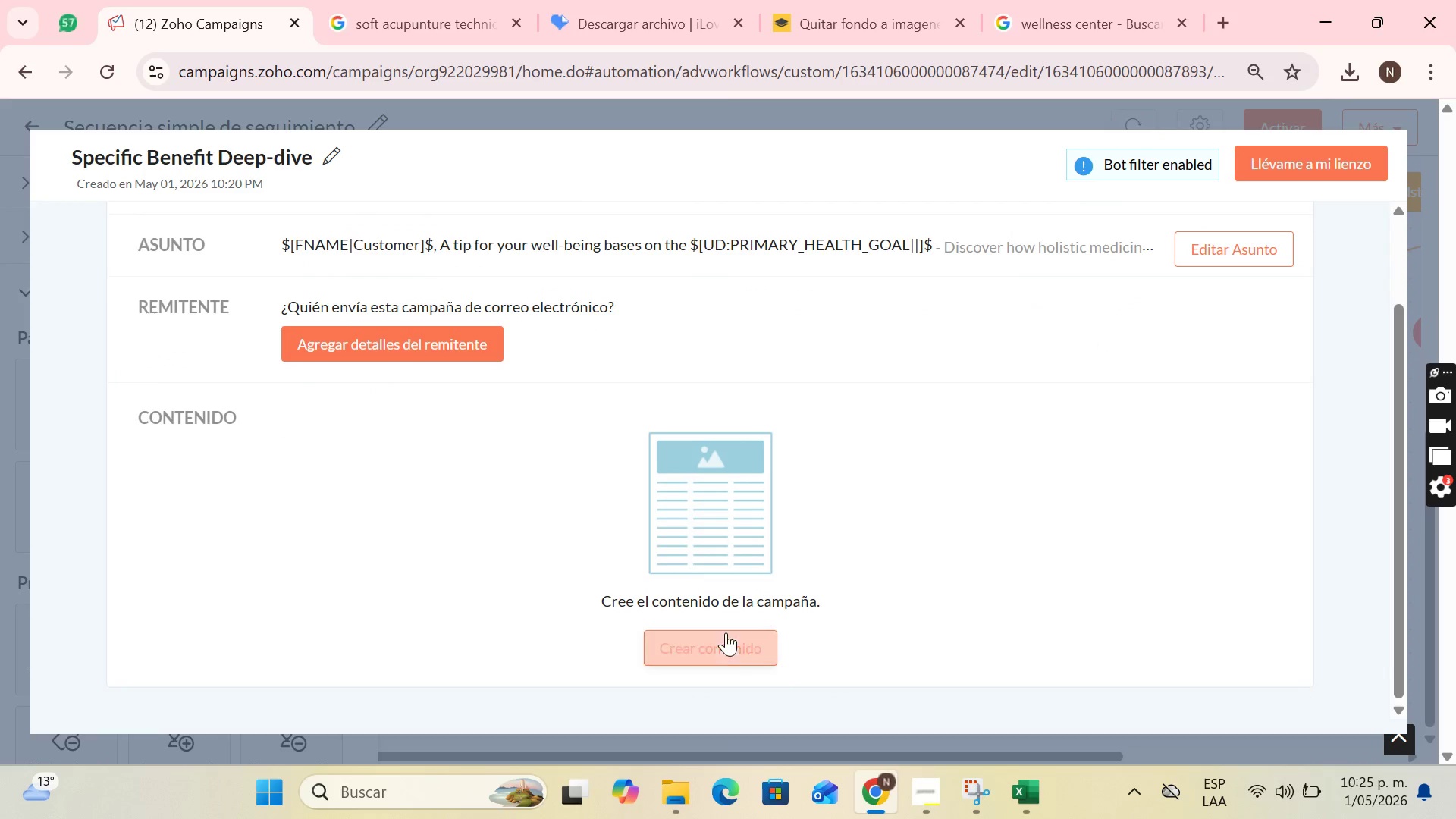 
left_click([726, 633])
 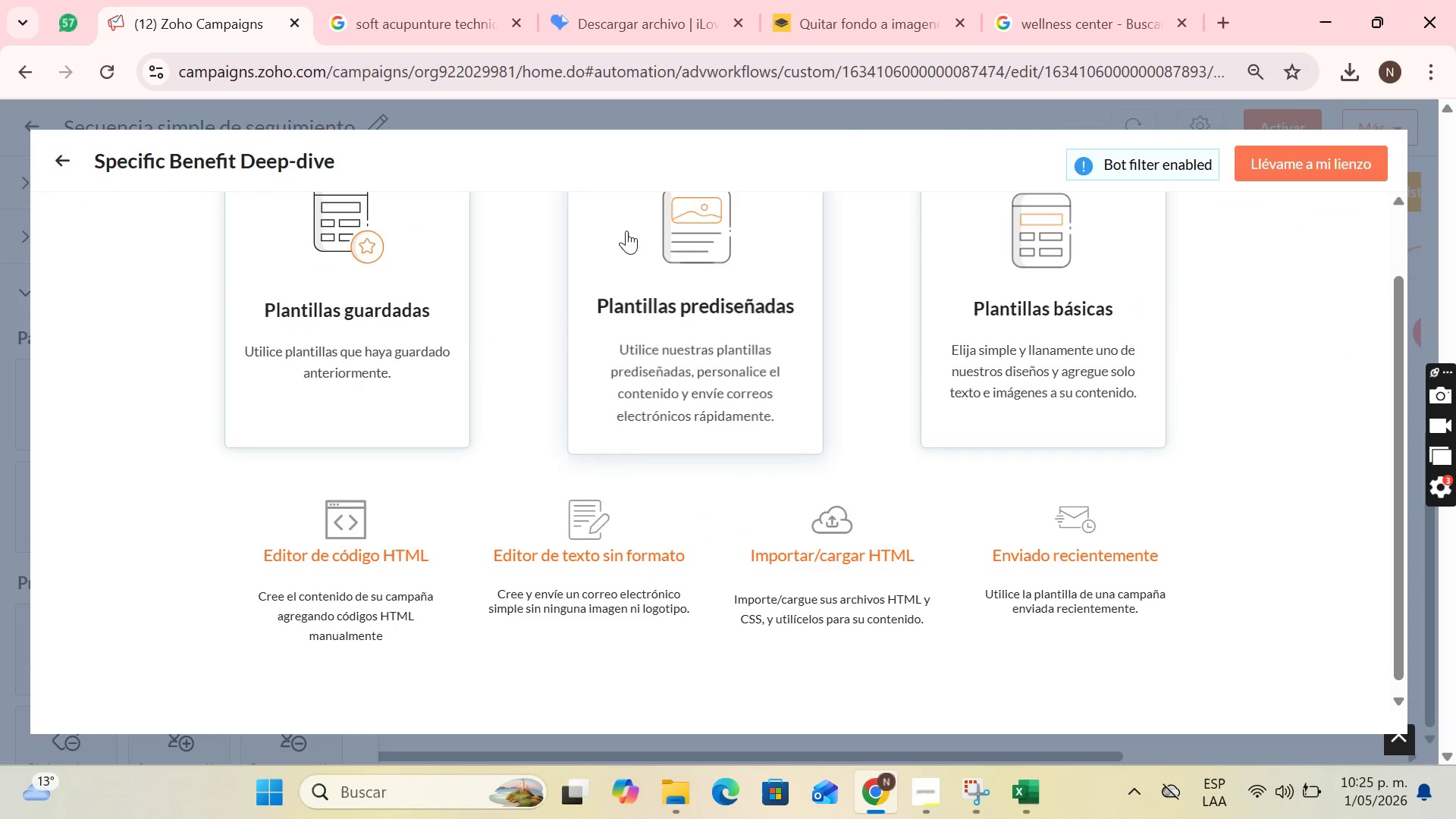 
left_click([393, 277])
 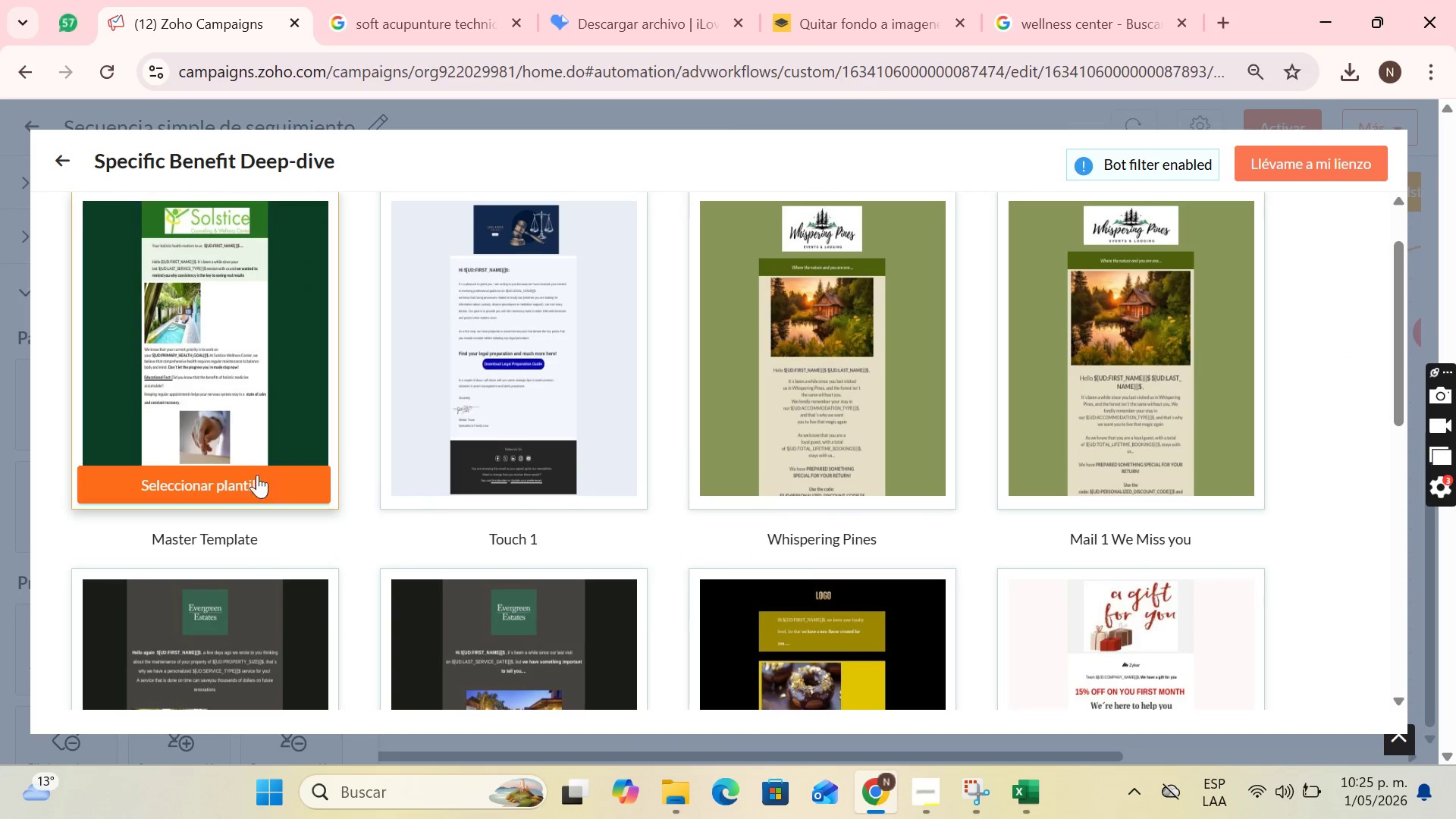 
scroll: coordinate [262, 453], scroll_direction: up, amount: 2.0
 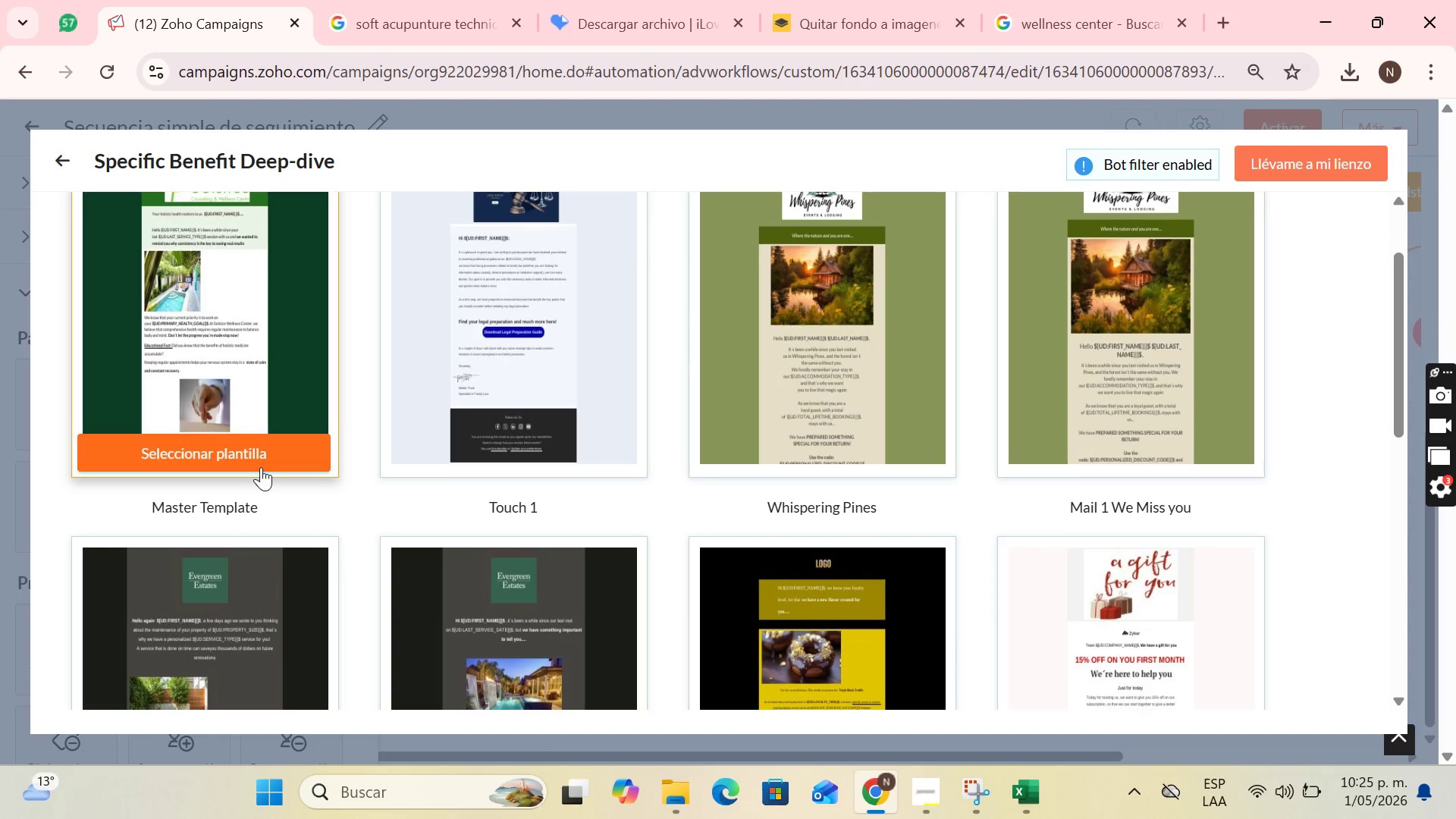 
left_click([261, 467])
 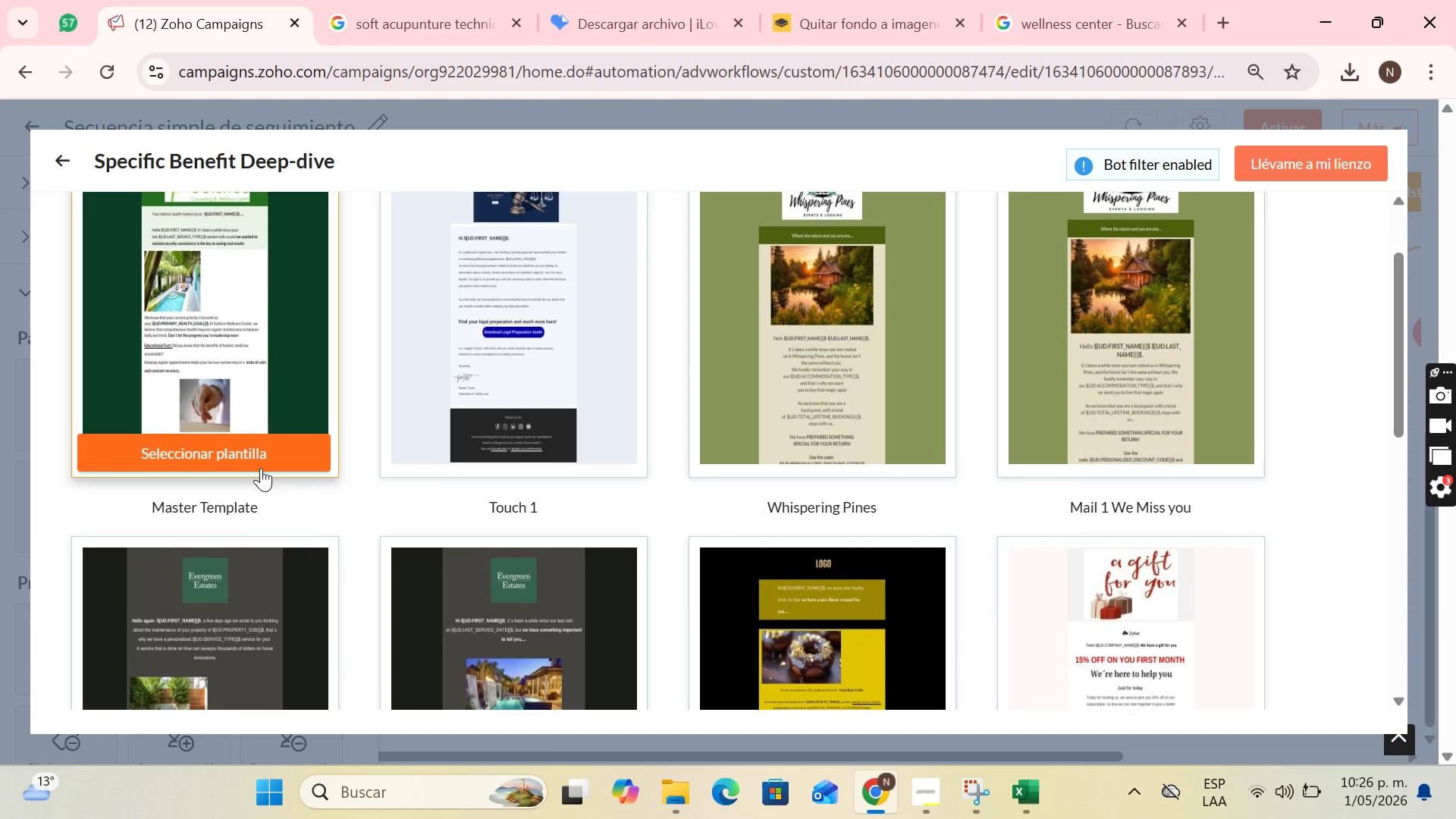 
left_click([265, 457])
 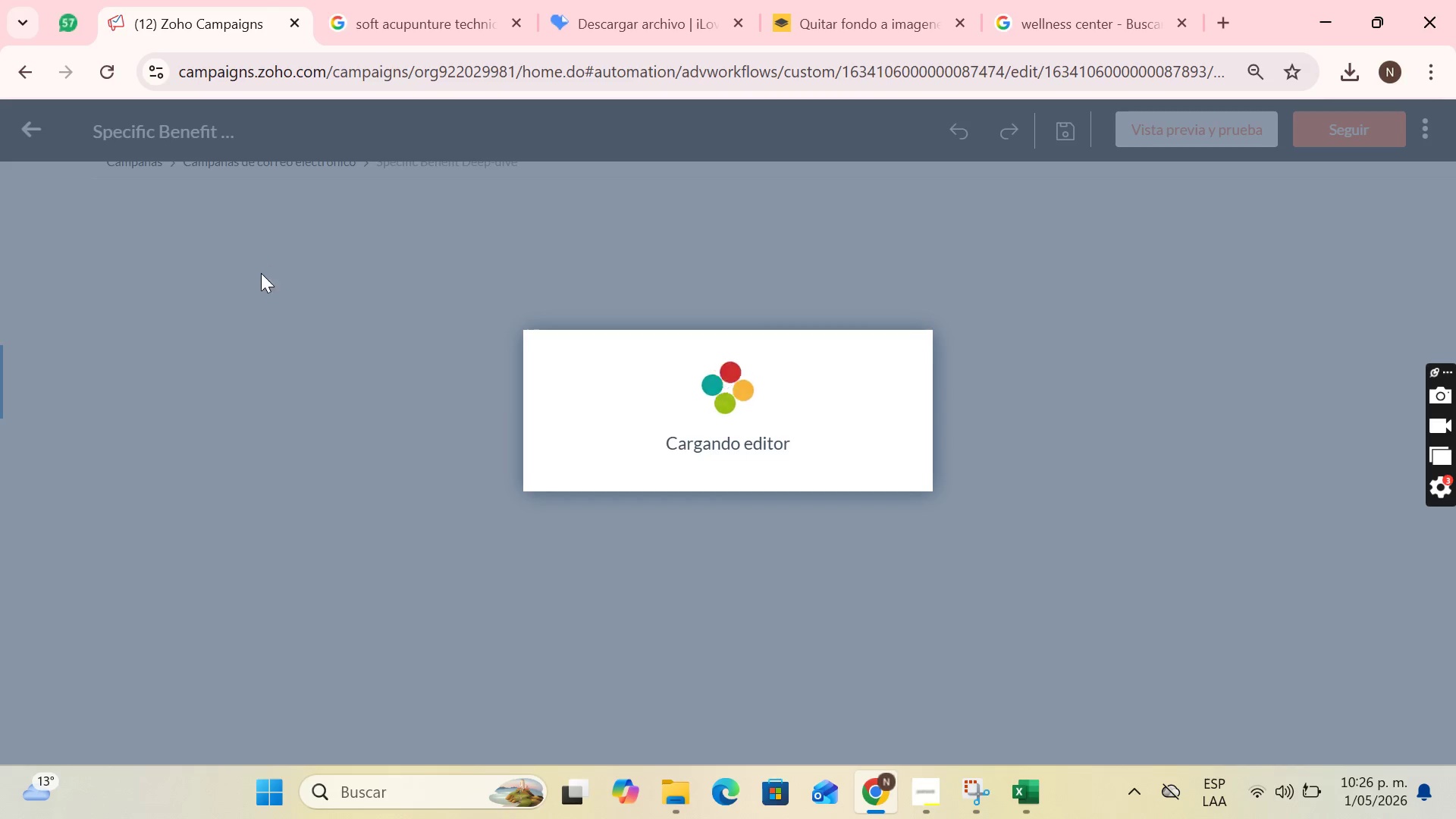 
mouse_move([380, 342])
 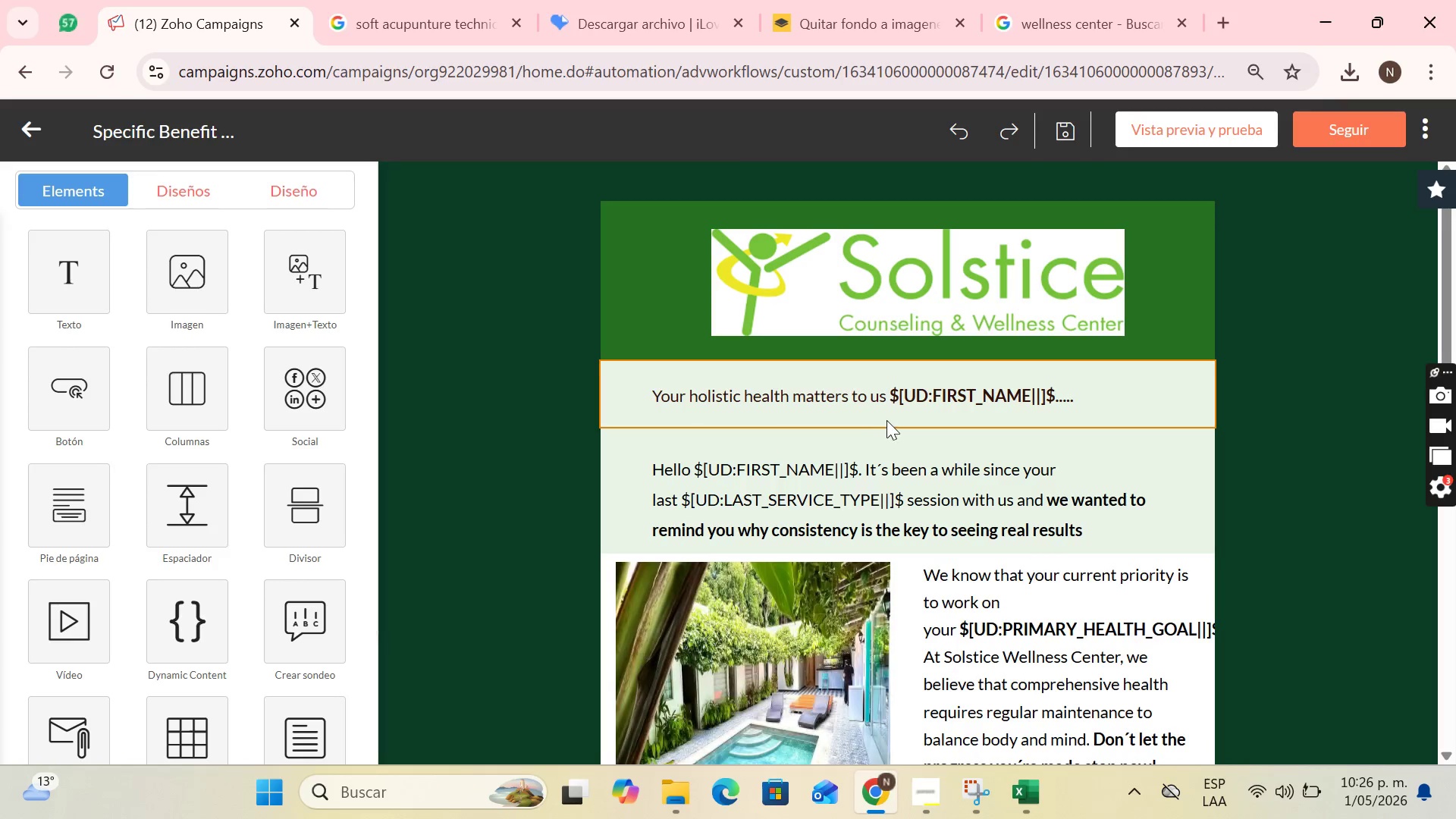 
scroll: coordinate [886, 420], scroll_direction: down, amount: 1.0
 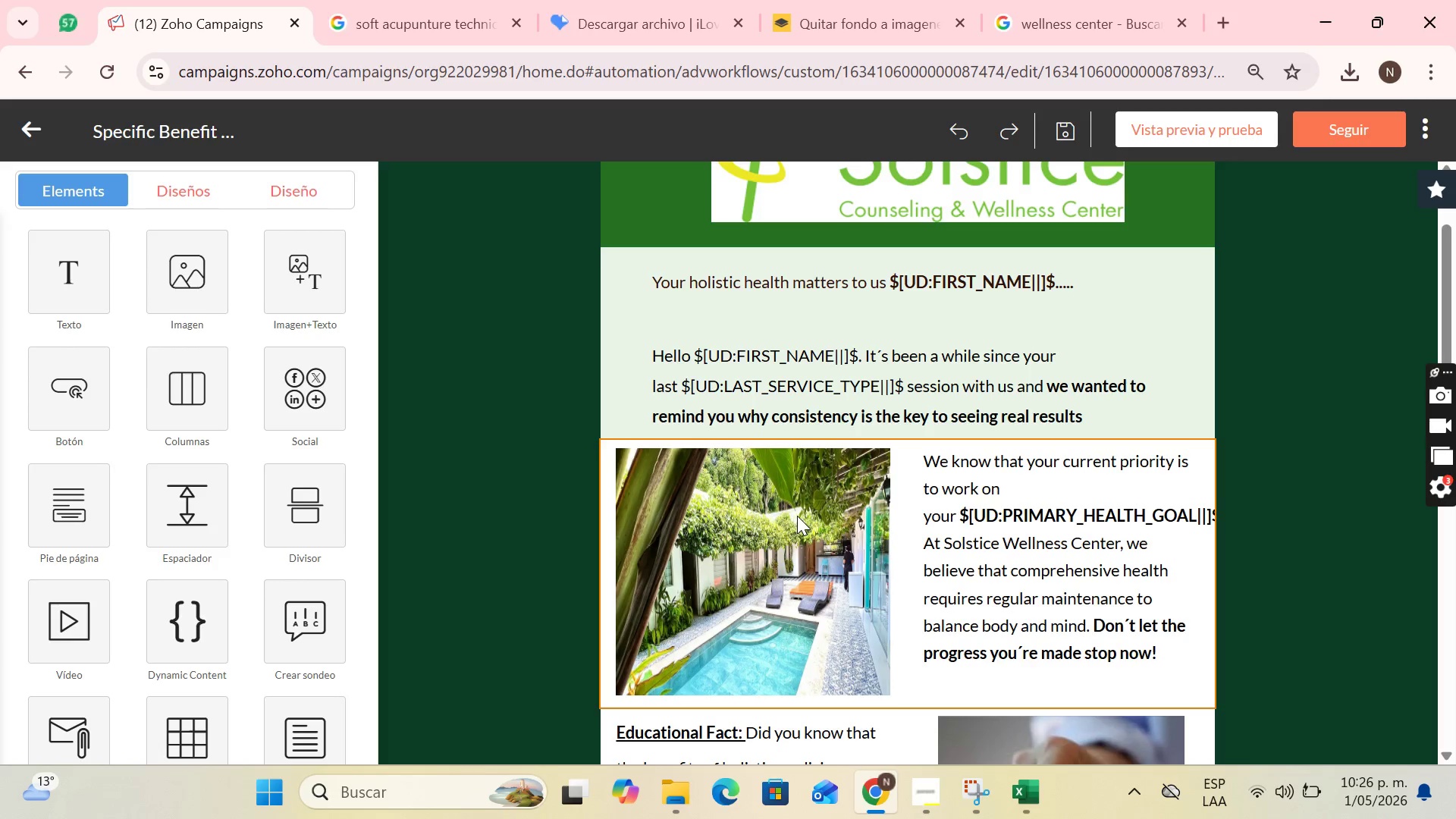 
wait(6.55)
 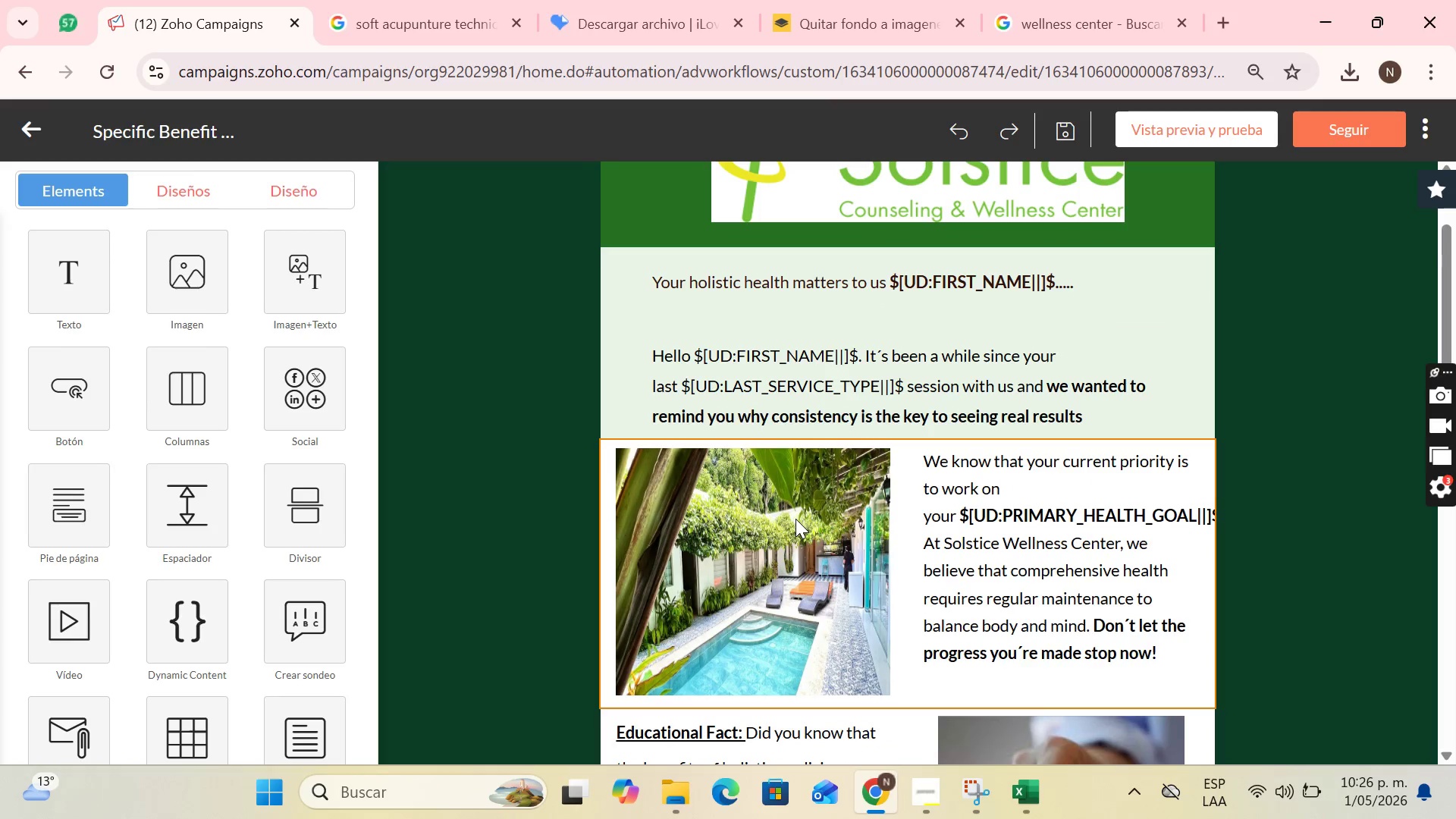 
scroll: coordinate [982, 484], scroll_direction: up, amount: 2.0
 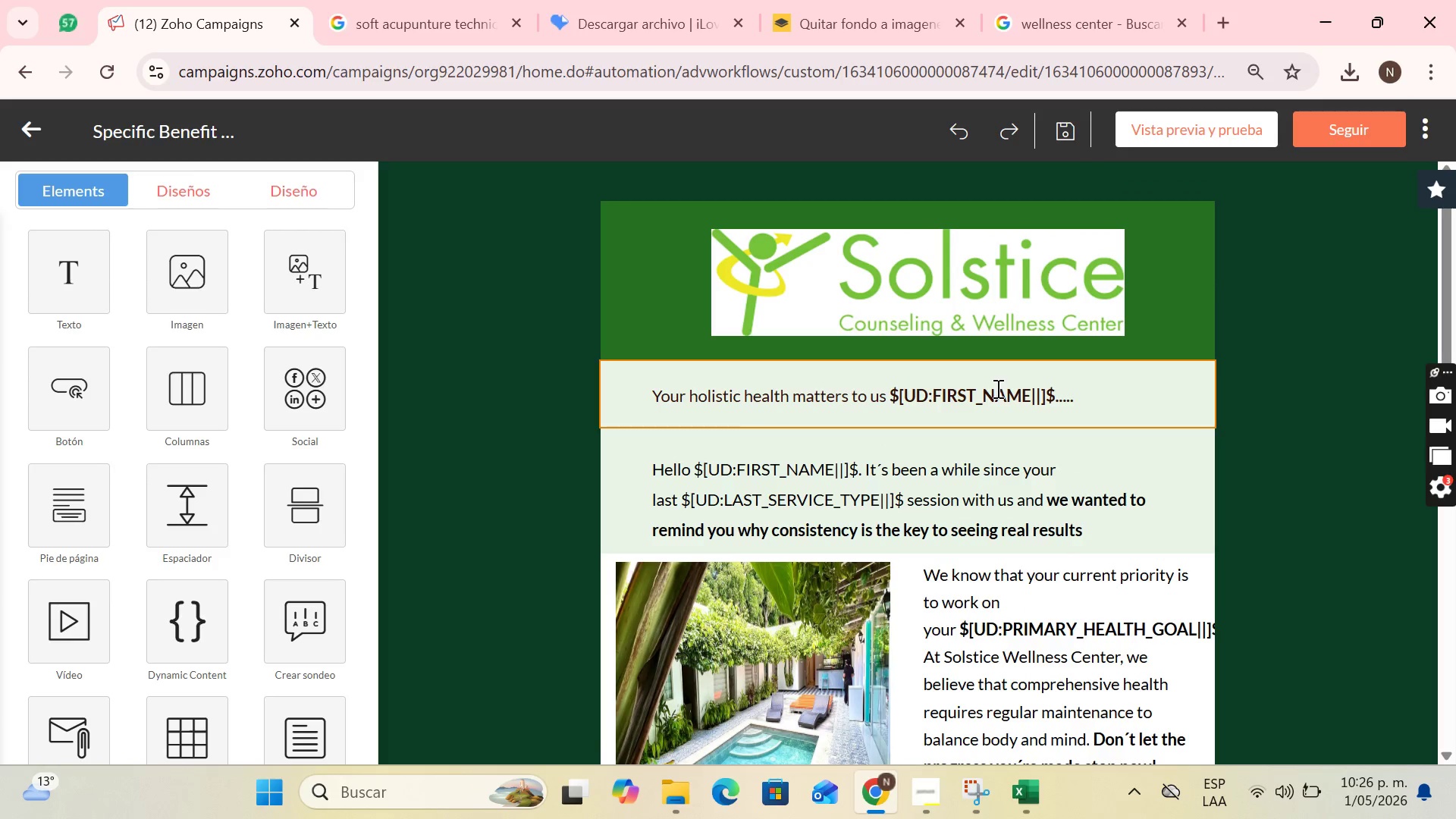 
wait(9.5)
 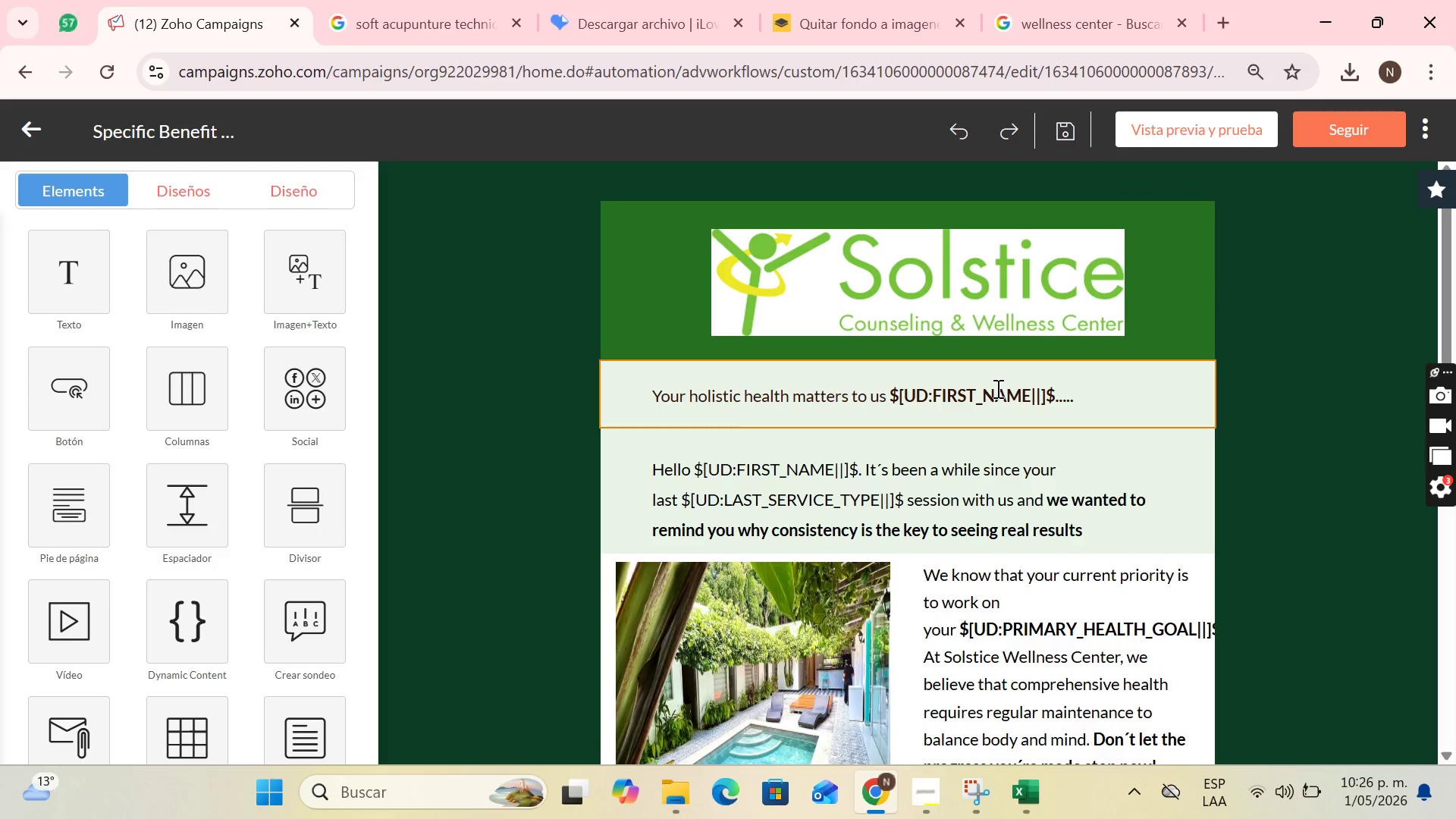 
scroll: coordinate [895, 528], scroll_direction: down, amount: 1.0
 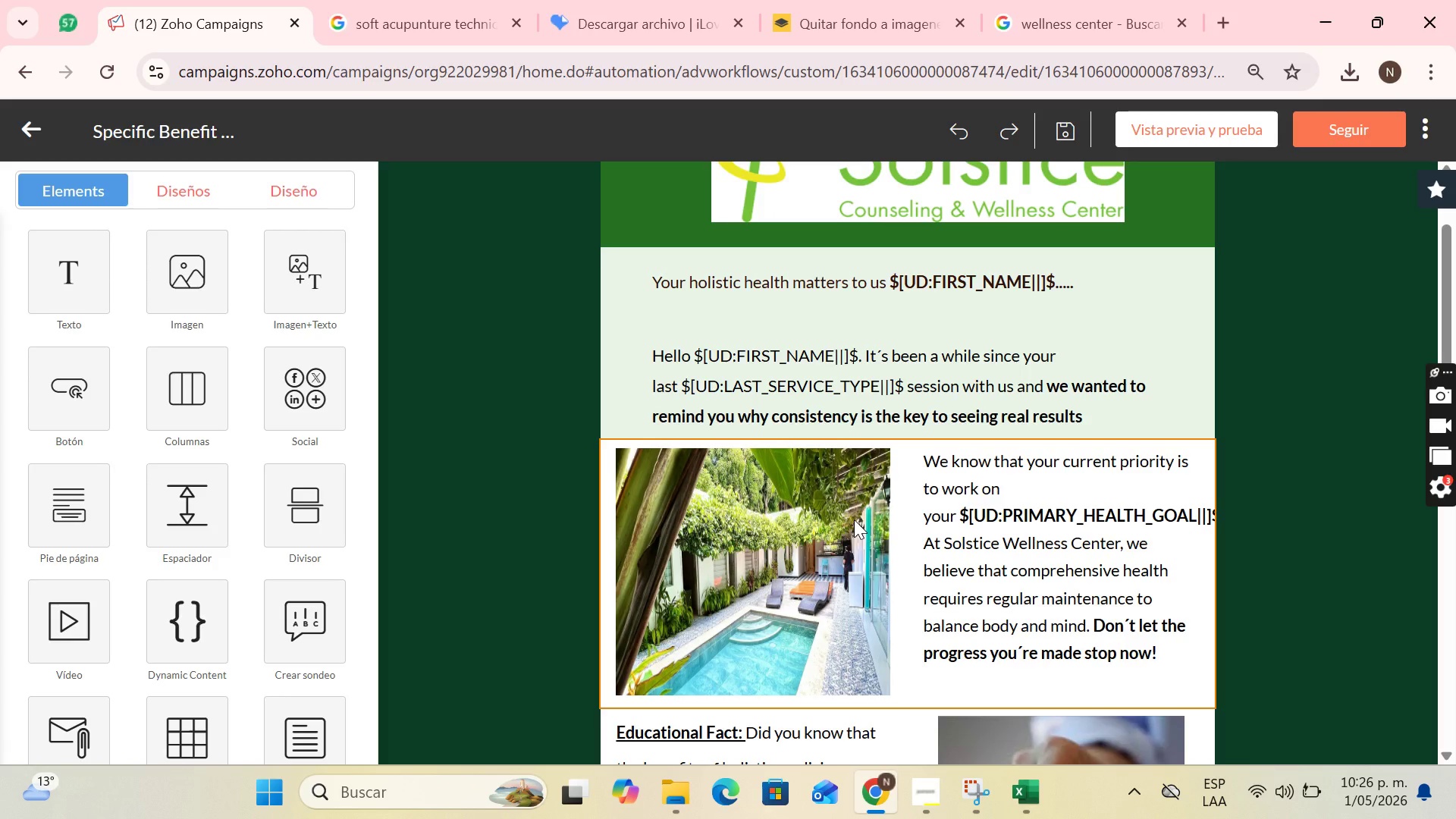 
left_click([854, 519])
 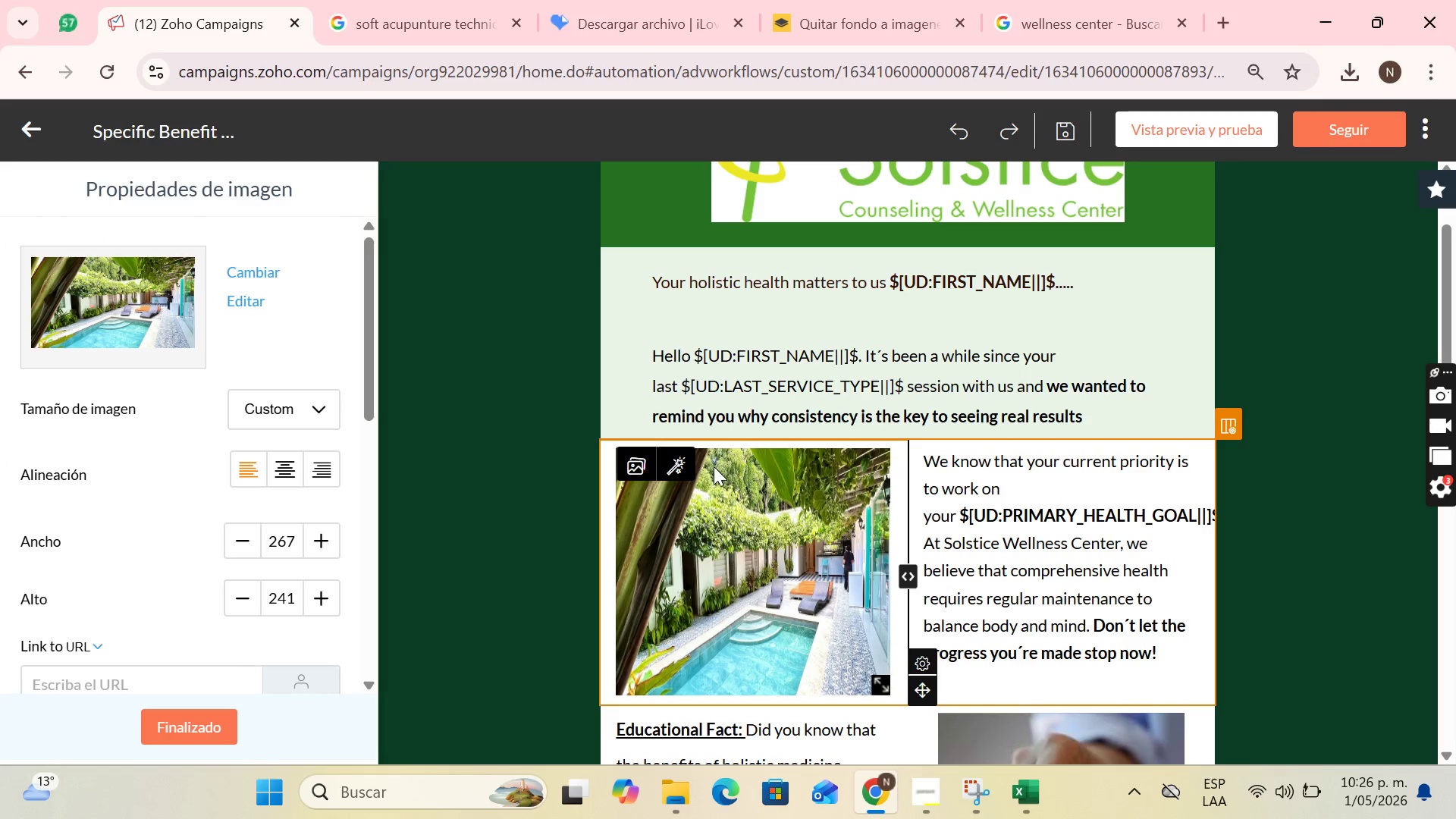 
scroll: coordinate [799, 486], scroll_direction: none, amount: 0.0
 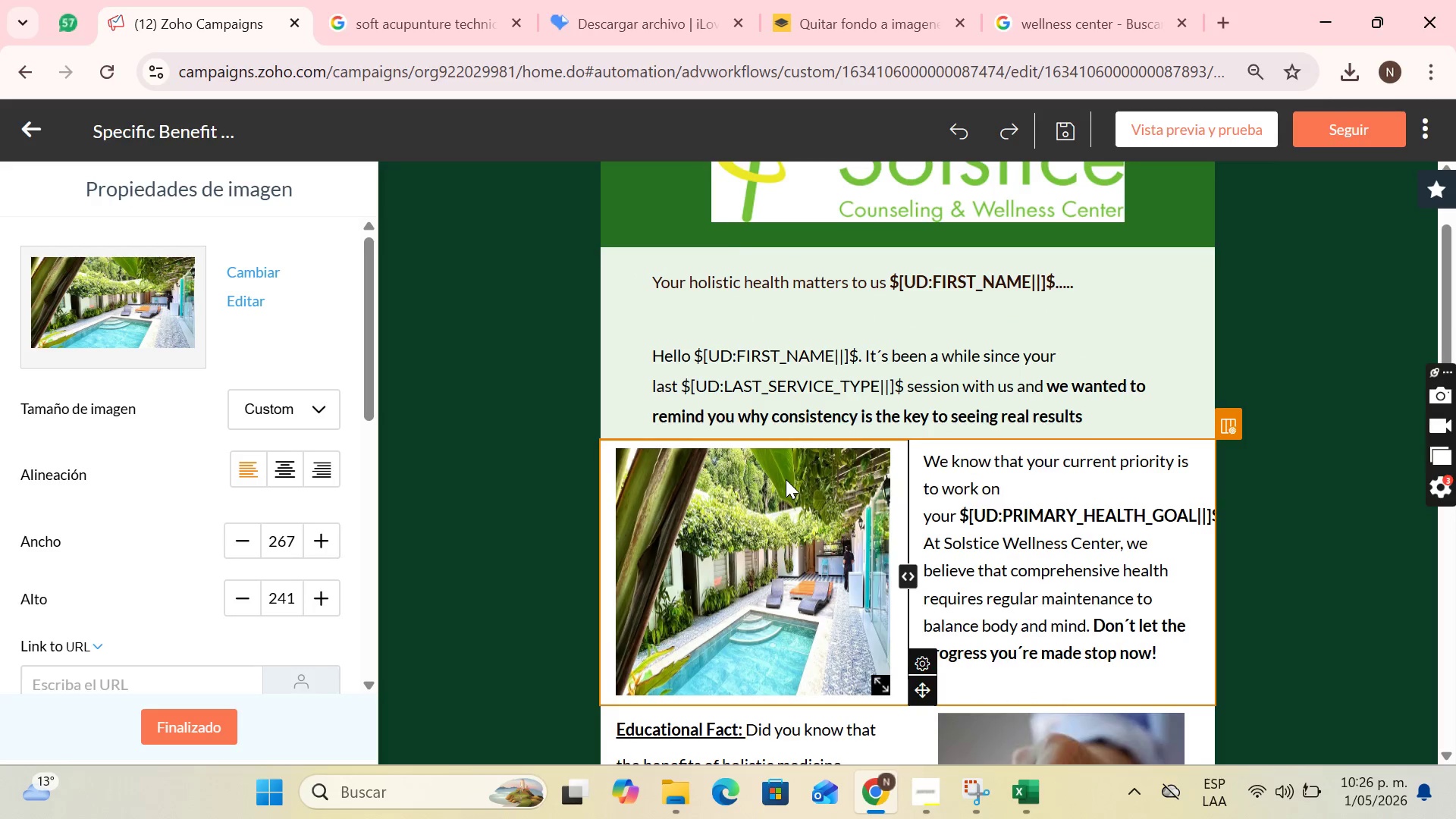 
scroll: coordinate [779, 483], scroll_direction: down, amount: 2.0
 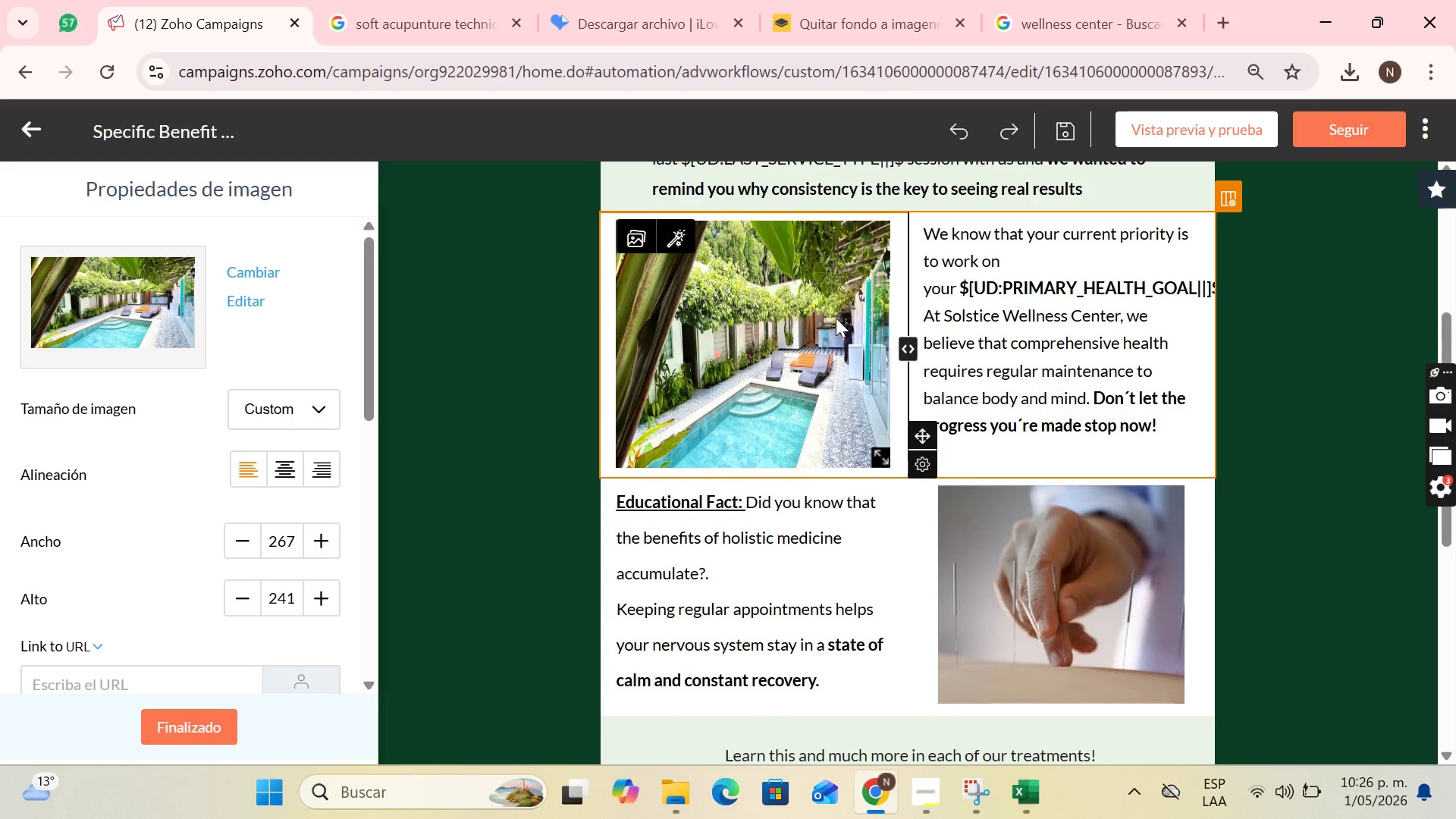 
mouse_move([1225, 215])
 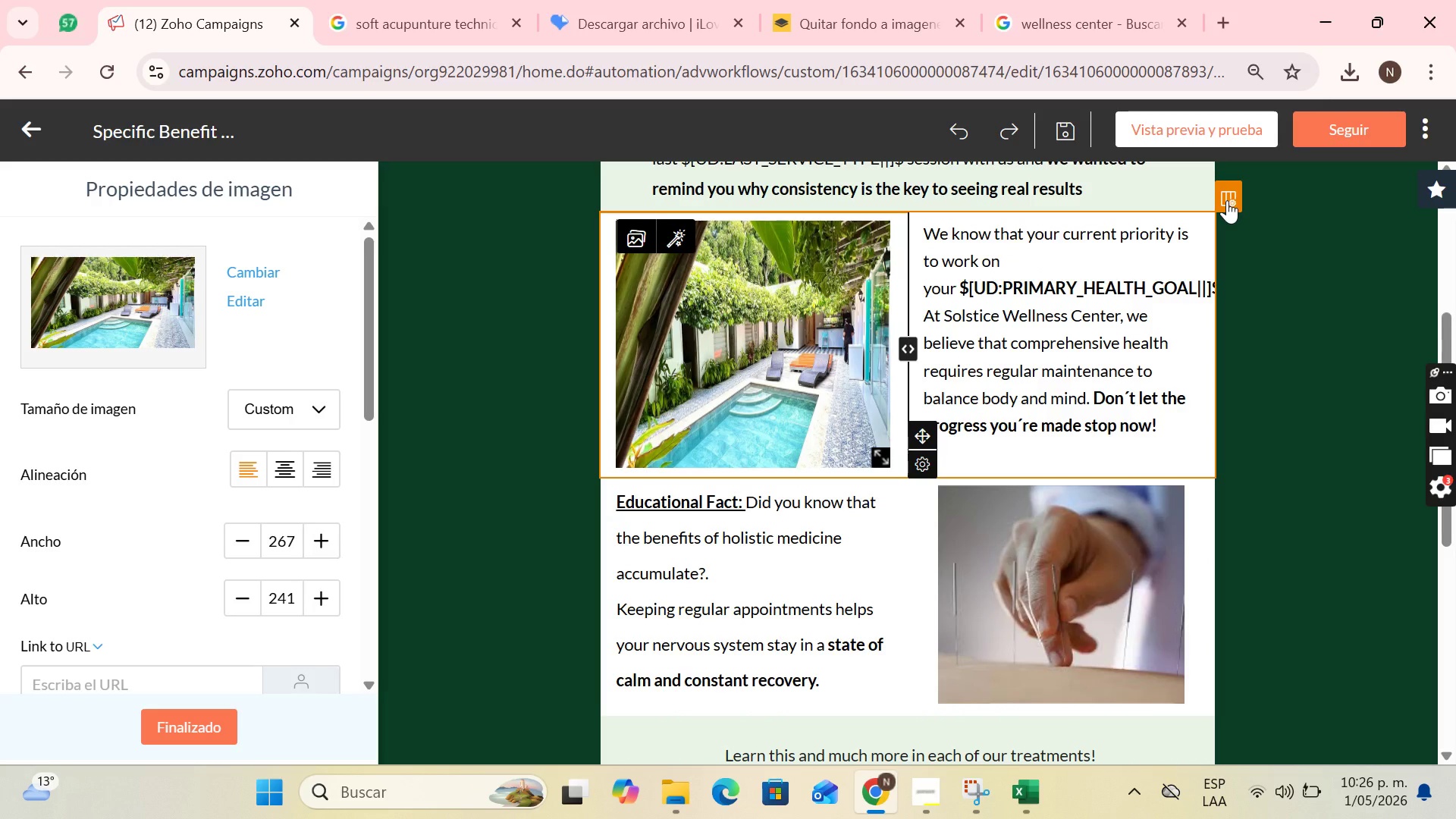 
left_click([1227, 200])
 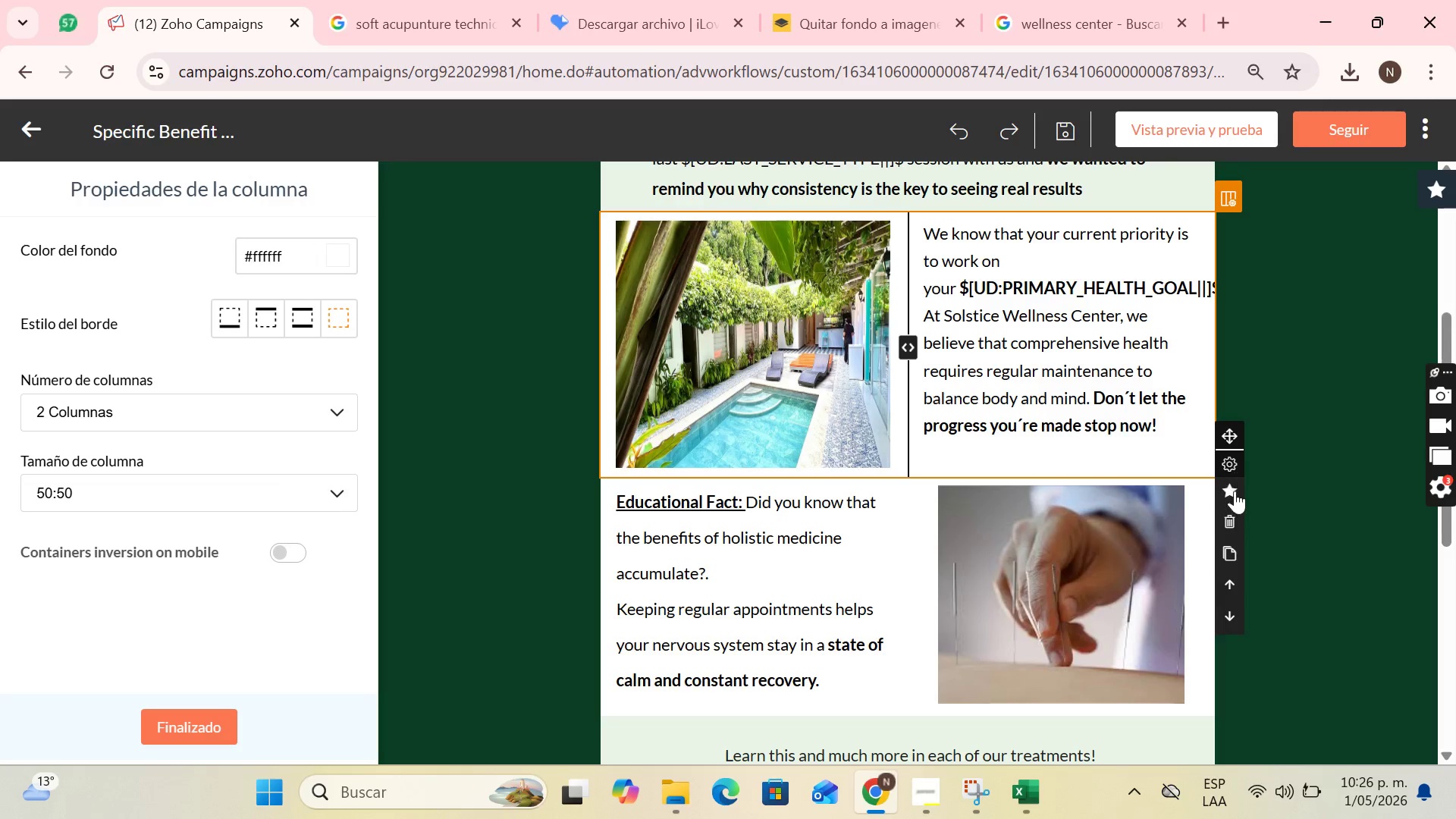 
left_click([1231, 513])
 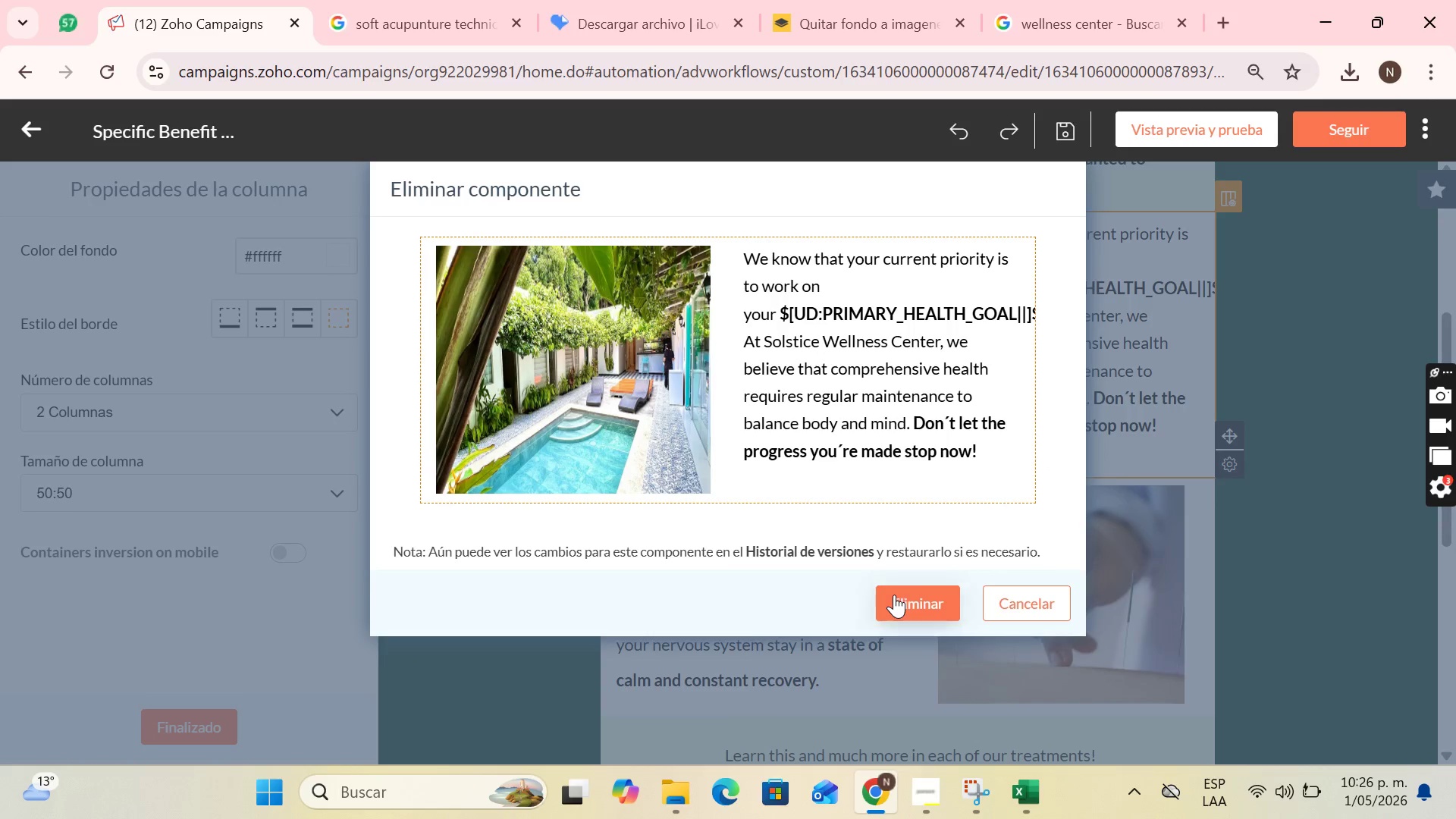 
left_click([894, 595])
 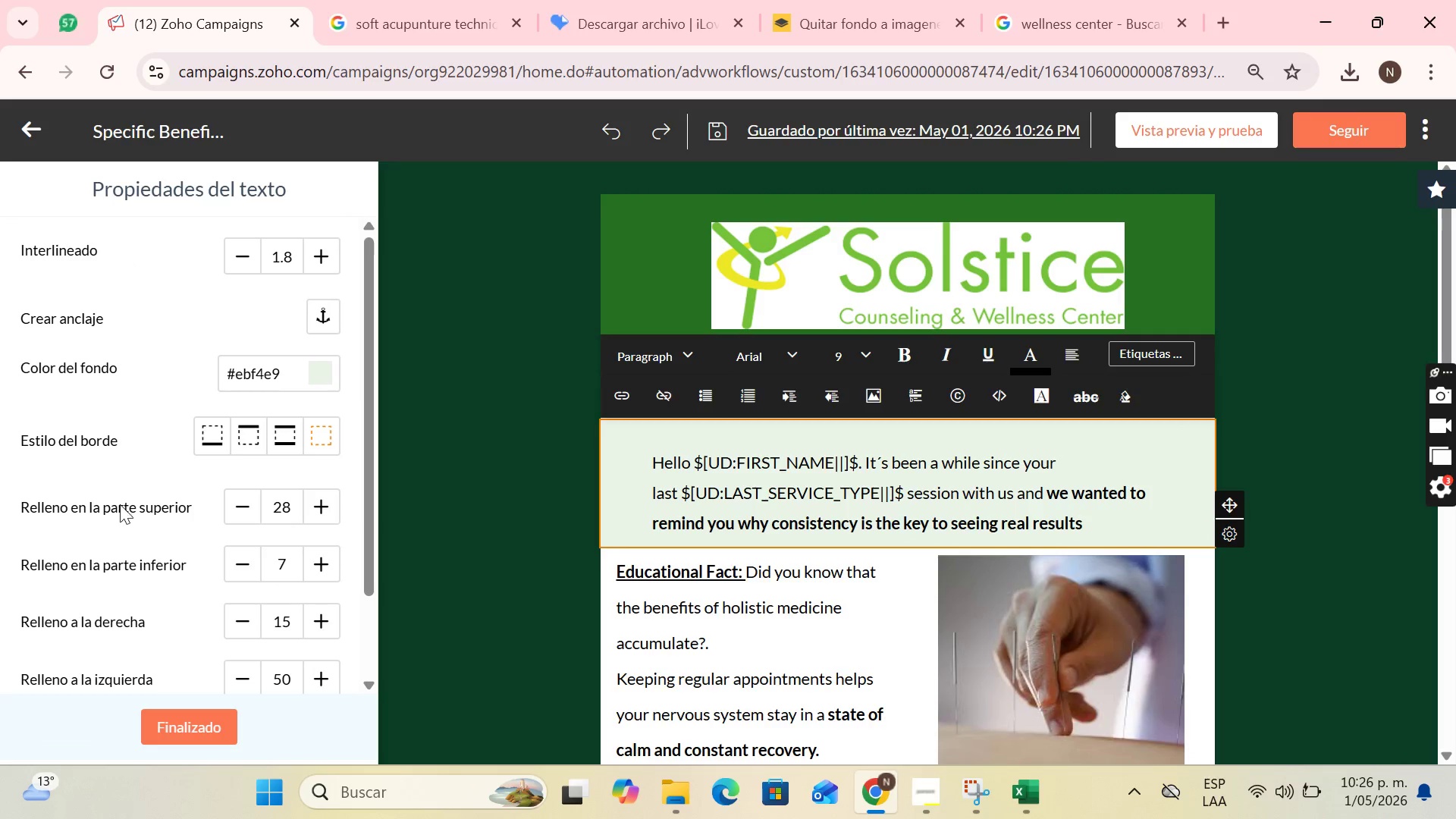 
left_click([158, 728])
 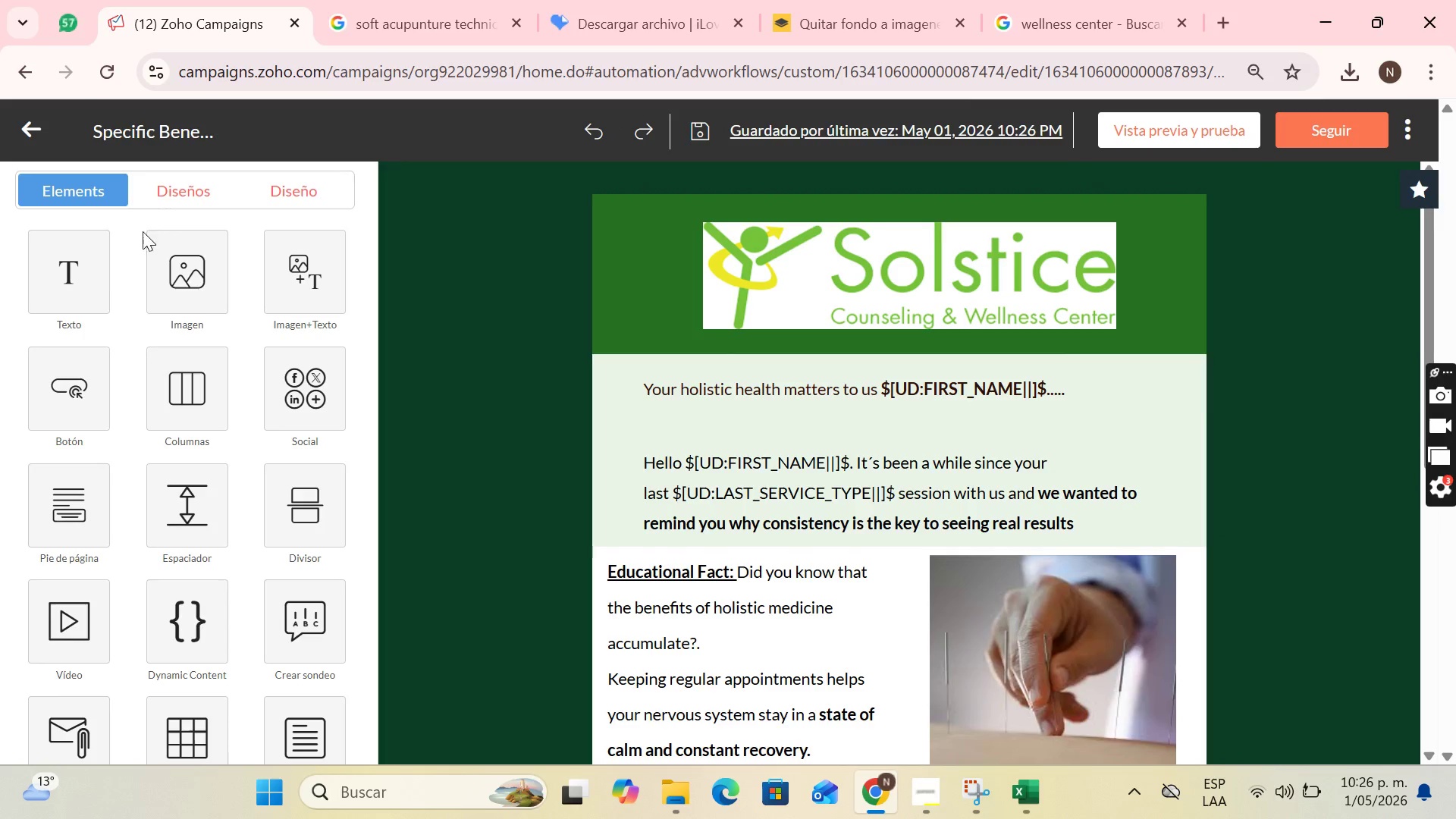 
scroll: coordinate [229, 284], scroll_direction: down, amount: 2.0
 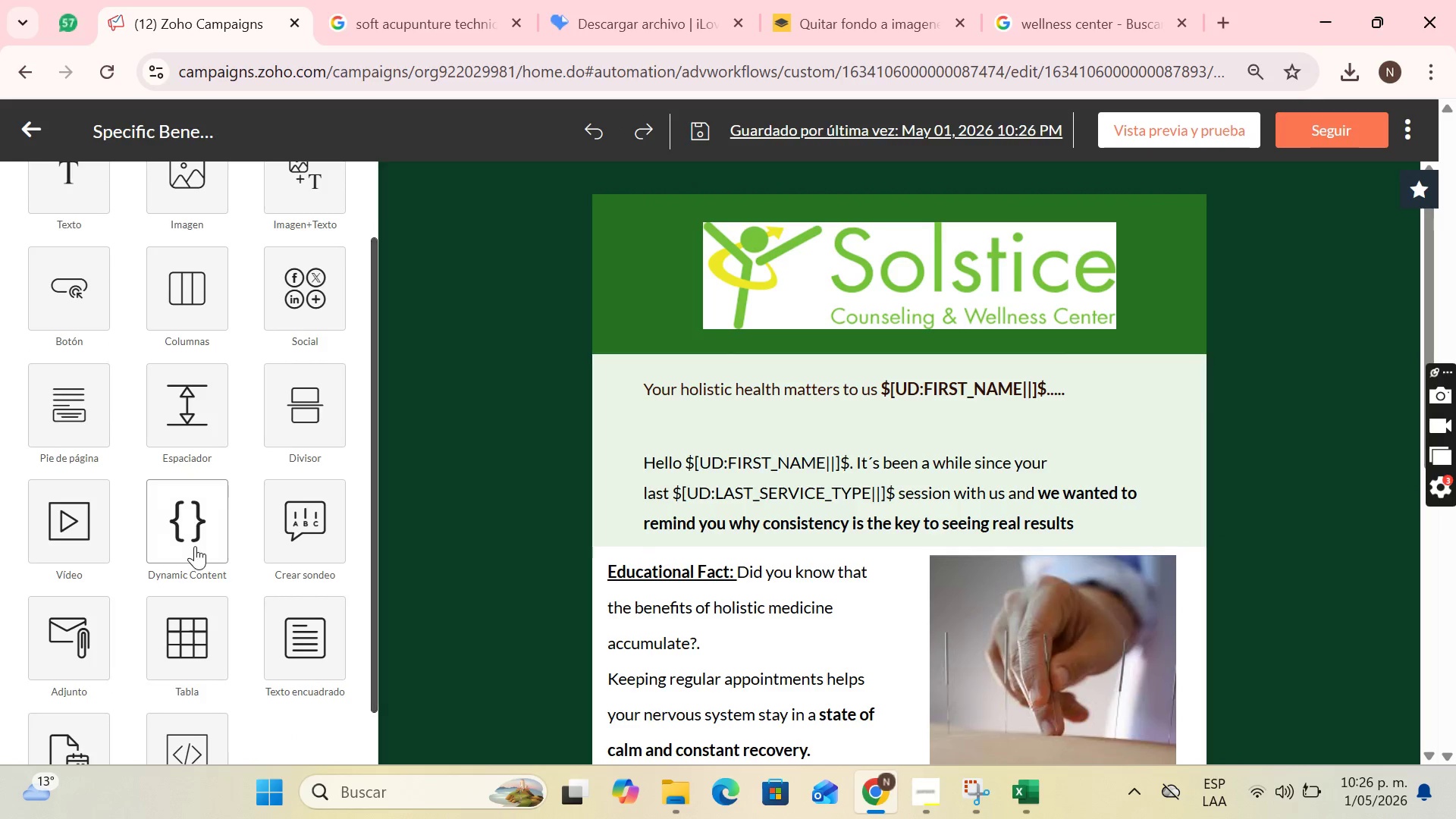 
left_click_drag(start_coordinate=[193, 539], to_coordinate=[780, 513])
 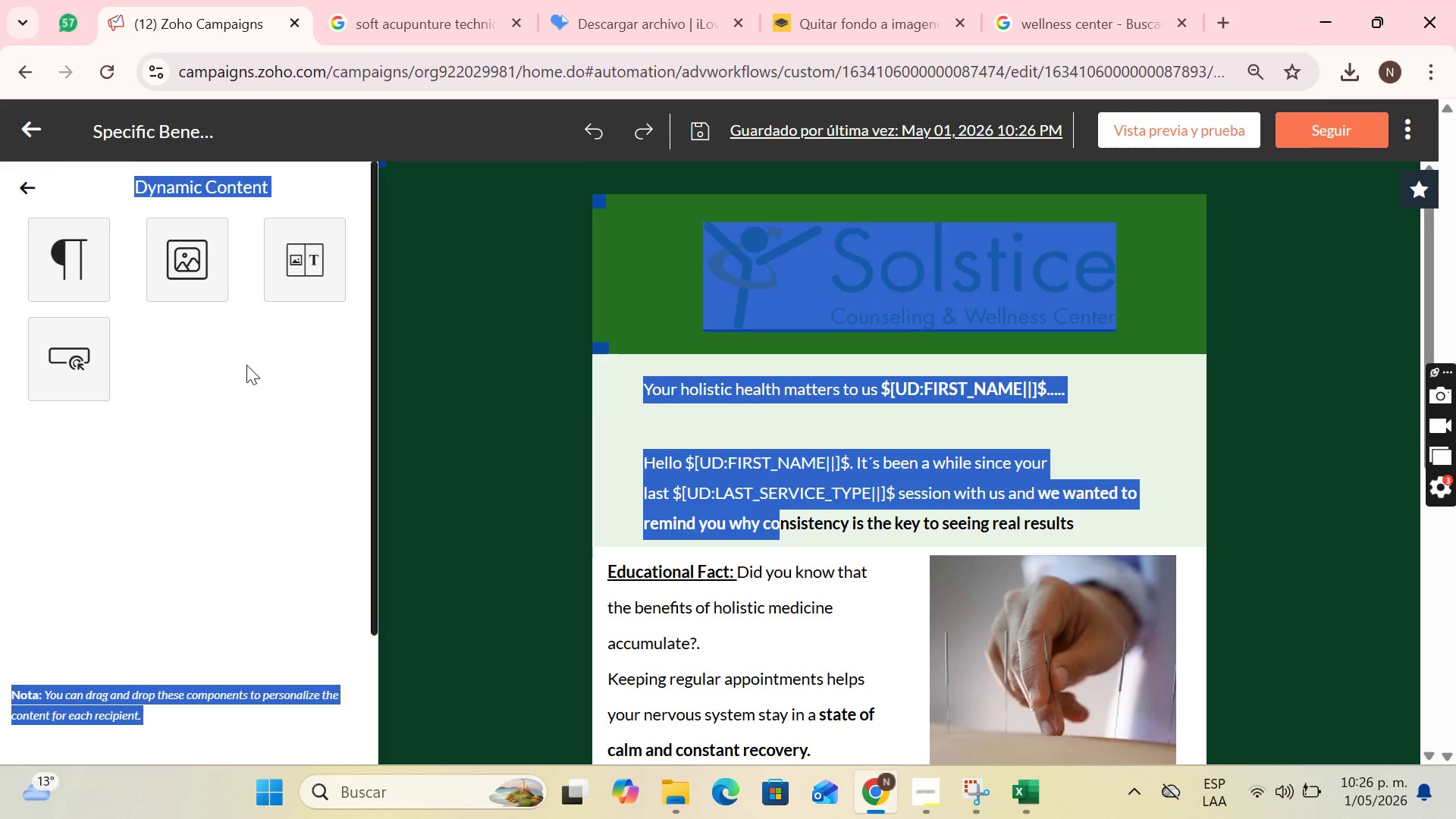 
left_click([246, 365])
 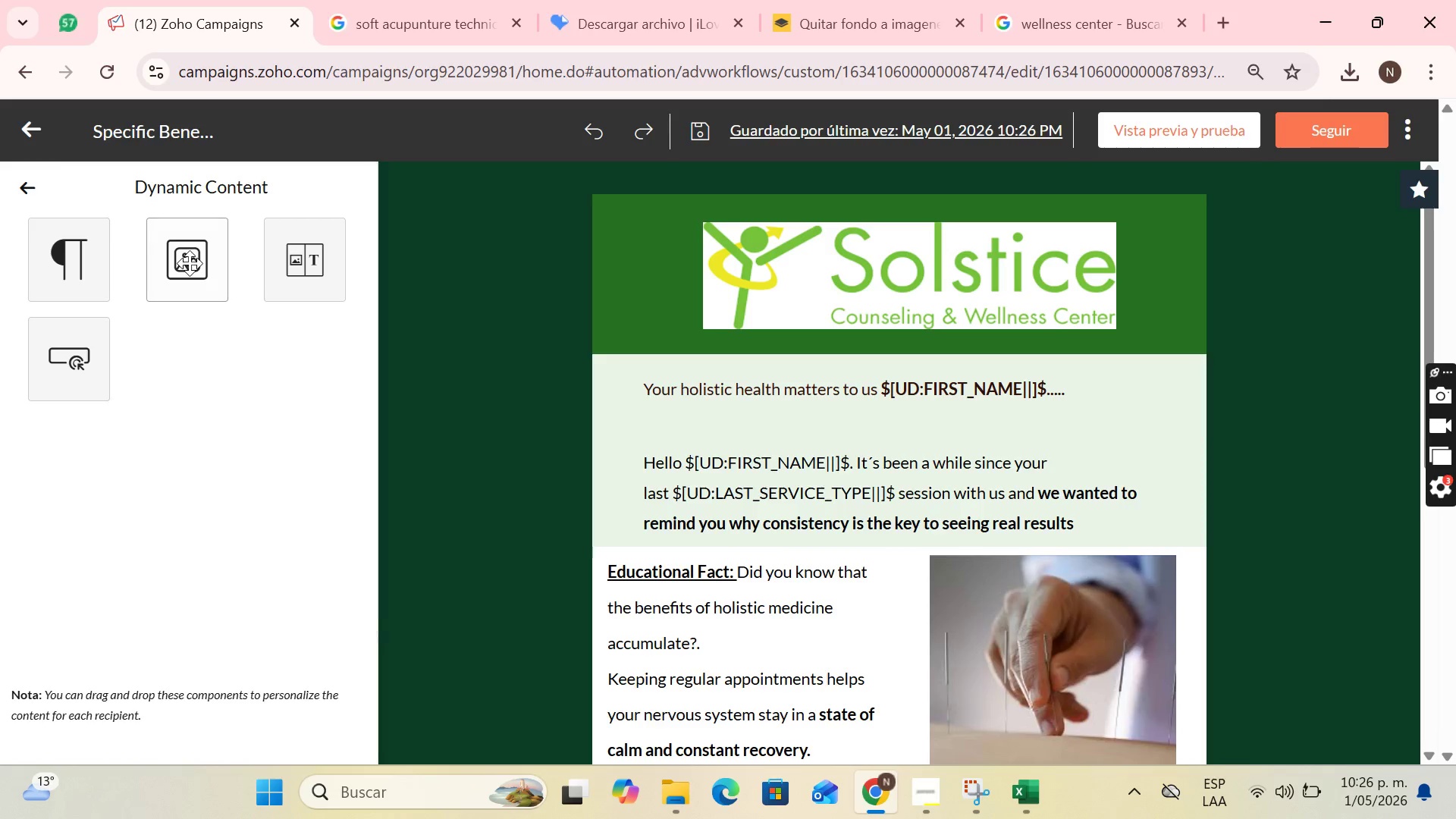 
left_click_drag(start_coordinate=[190, 263], to_coordinate=[270, 328])
 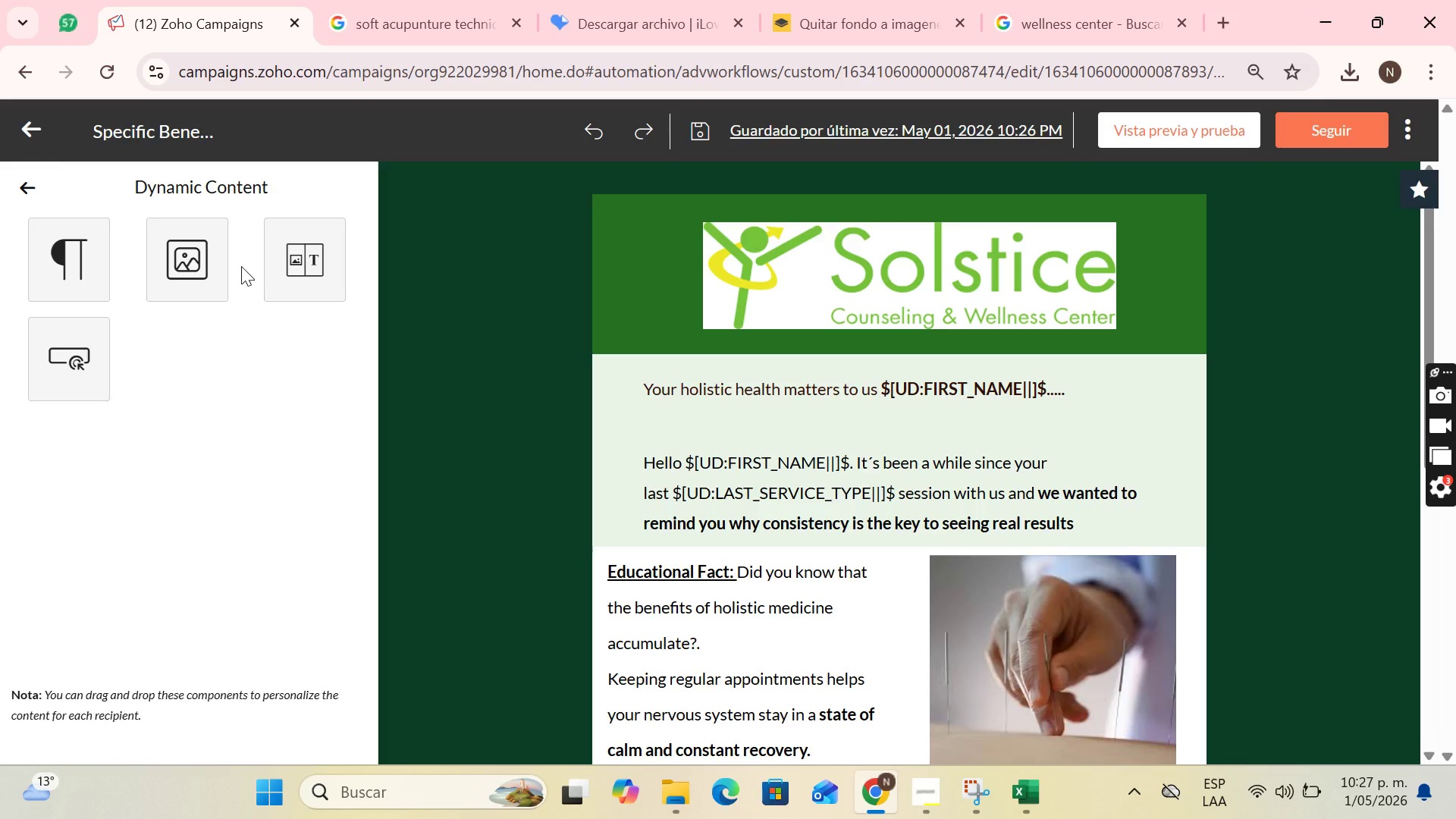 
wait(22.48)
 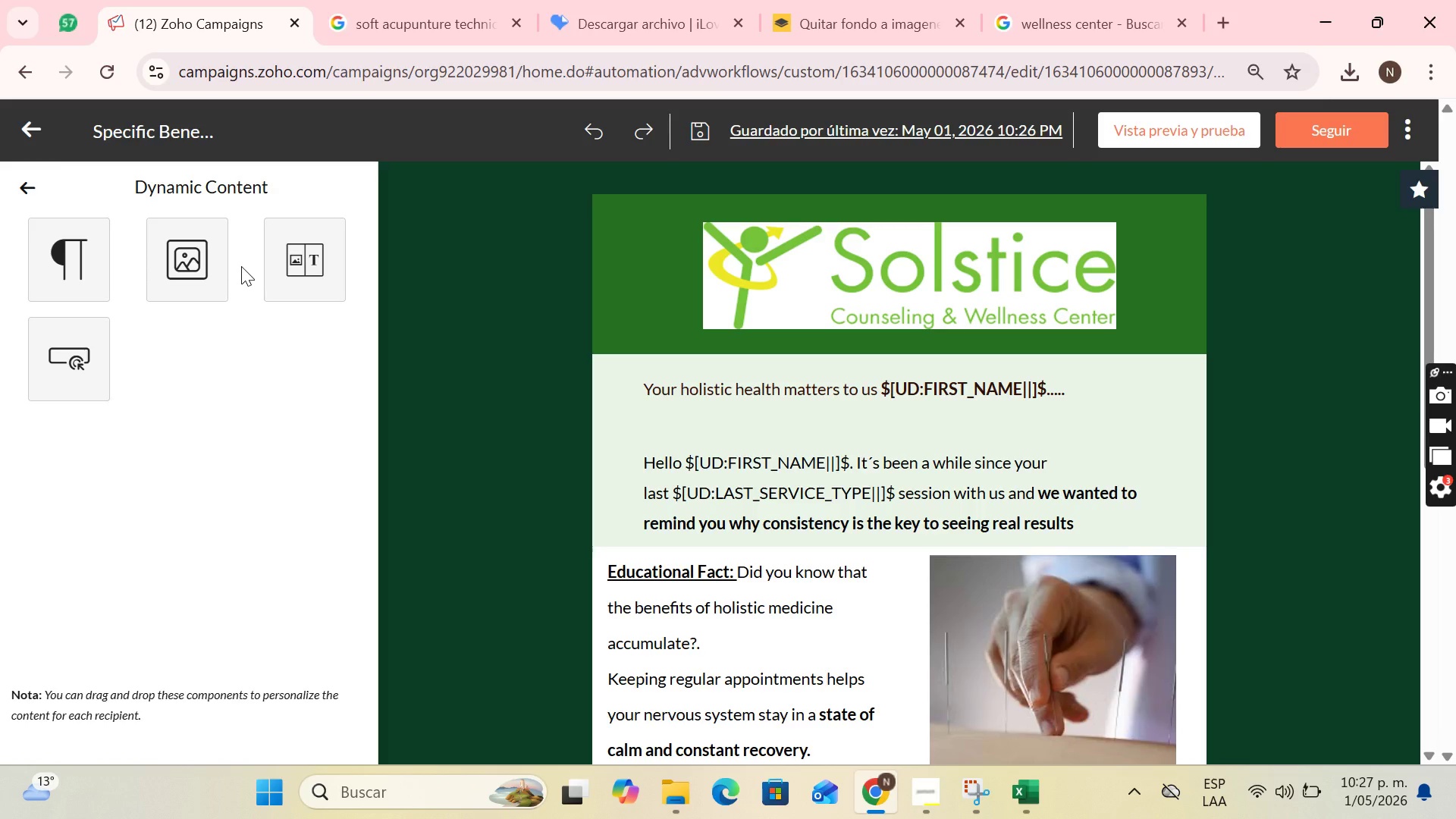 
left_click_drag(start_coordinate=[301, 263], to_coordinate=[881, 552])
 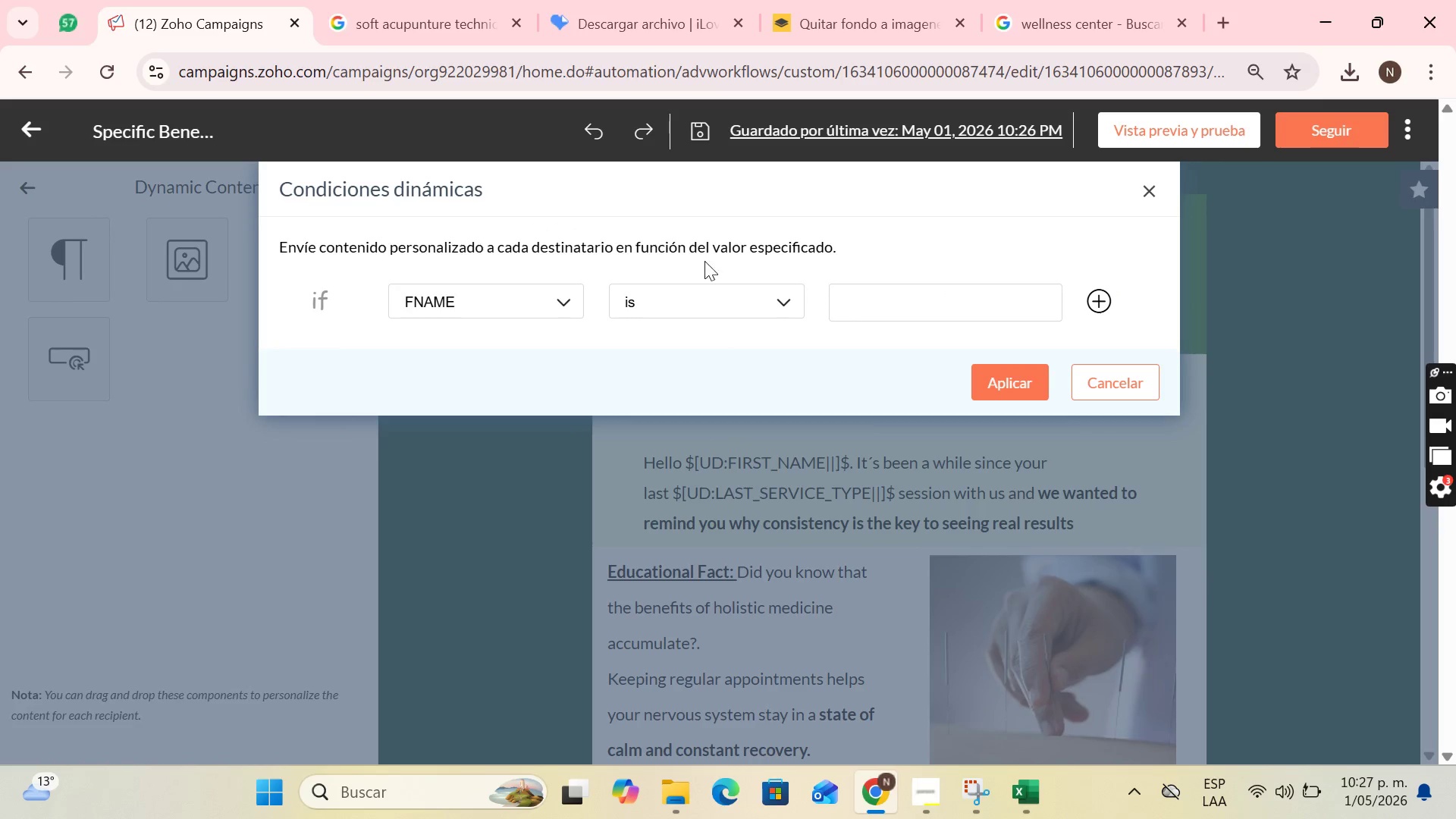 
left_click([538, 293])
 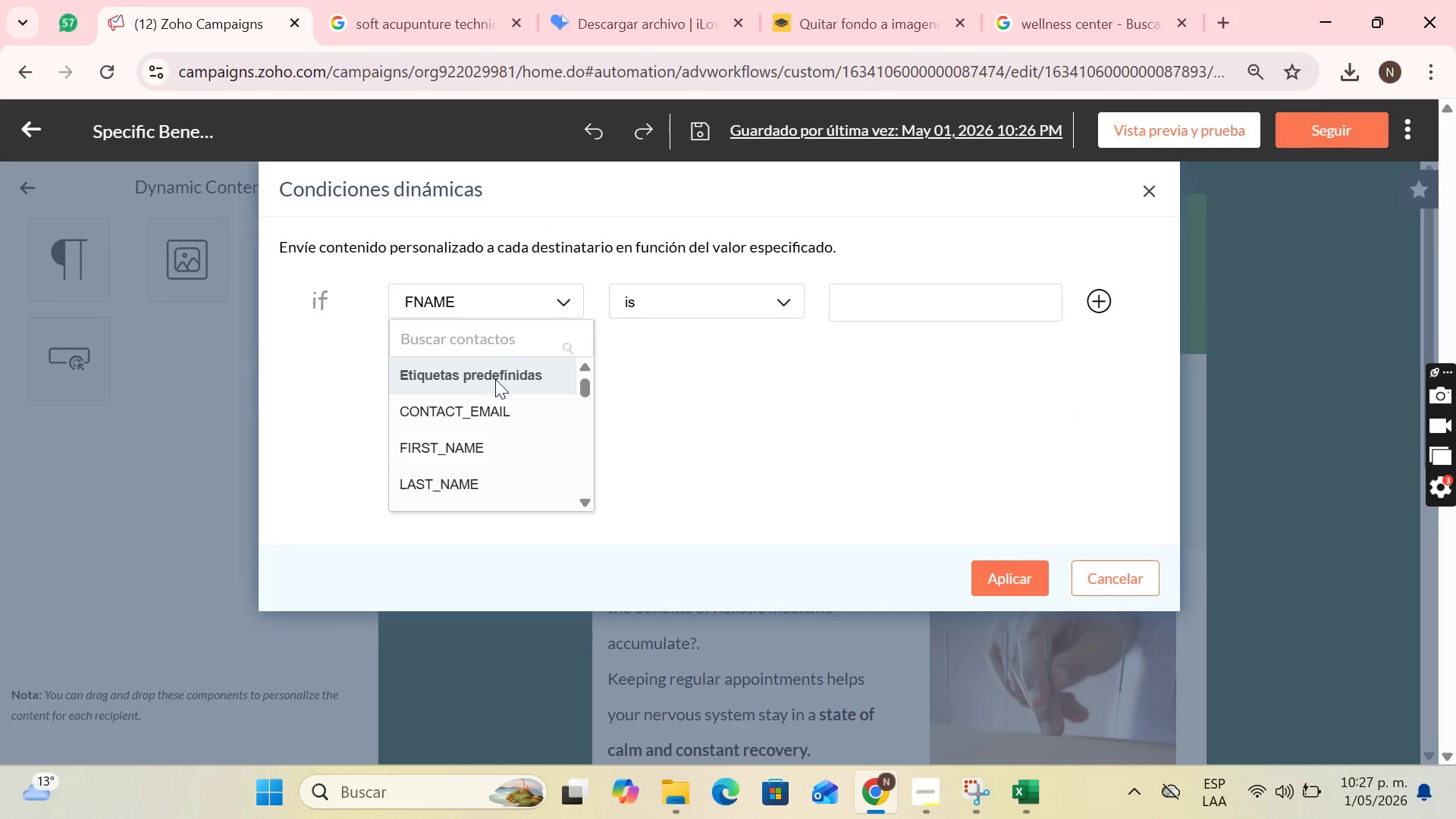 
scroll: coordinate [534, 415], scroll_direction: down, amount: 19.0
 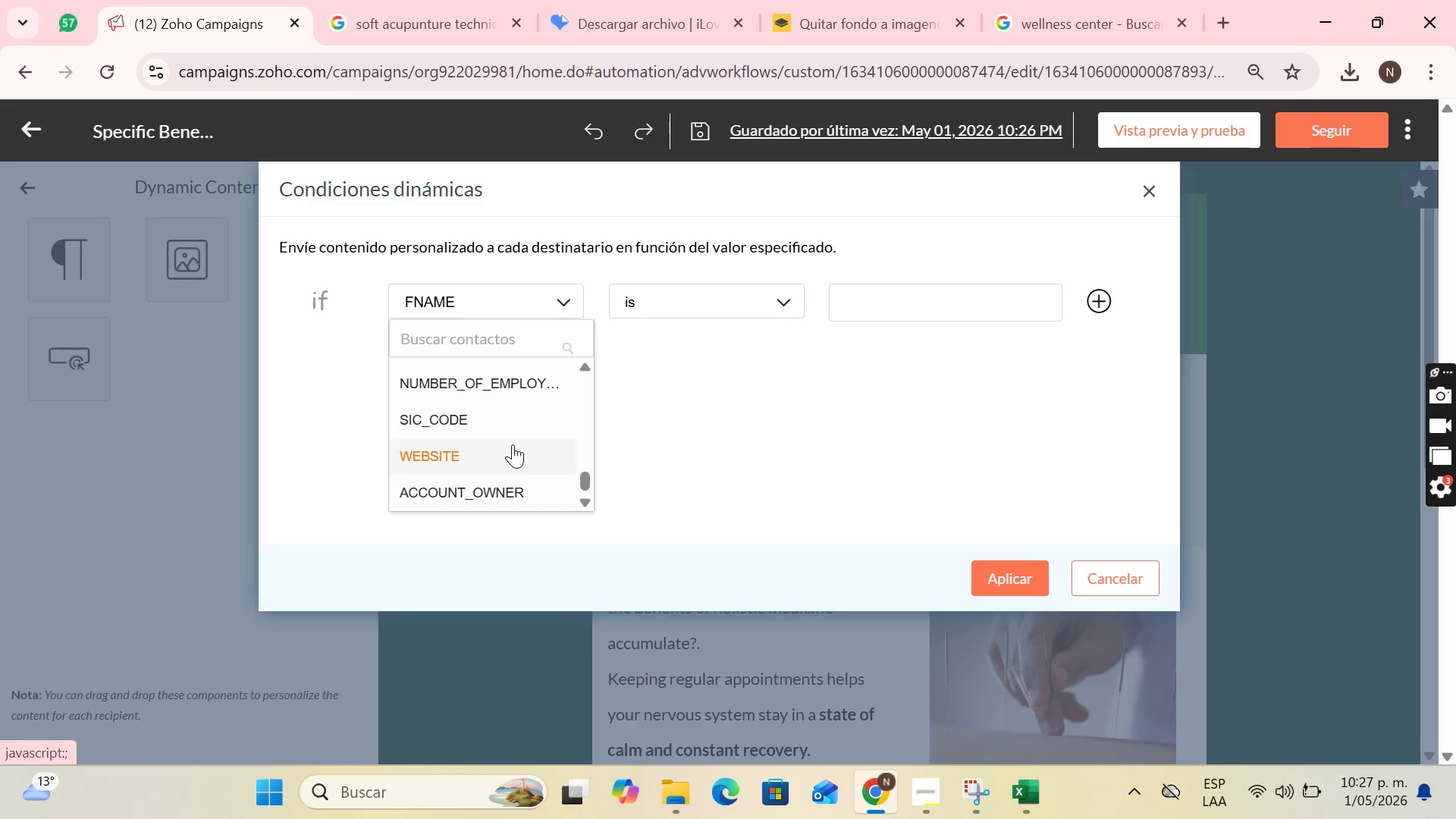 
scroll: coordinate [539, 466], scroll_direction: up, amount: 3.0
 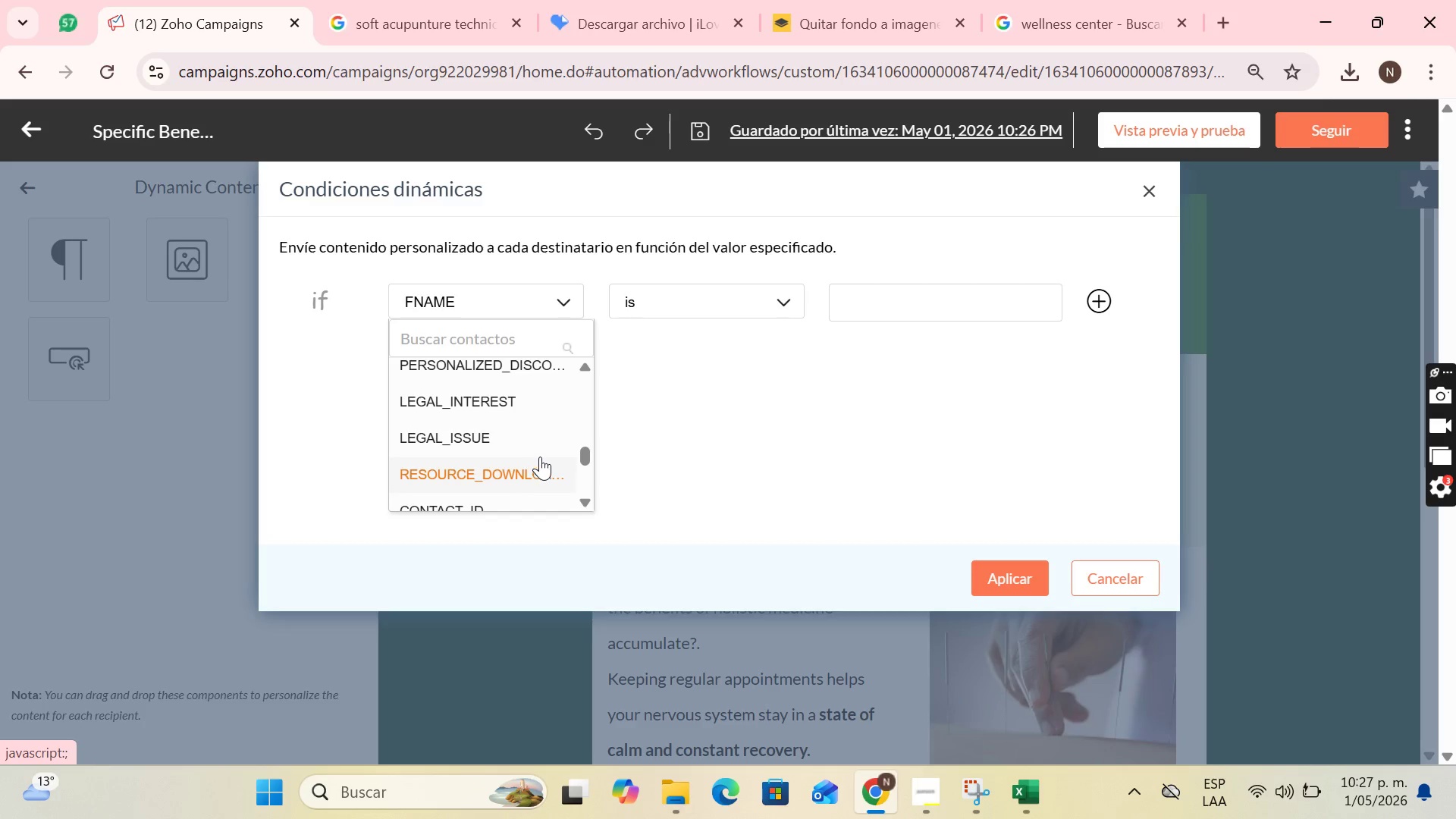 
scroll: coordinate [544, 453], scroll_direction: down, amount: 1.0
 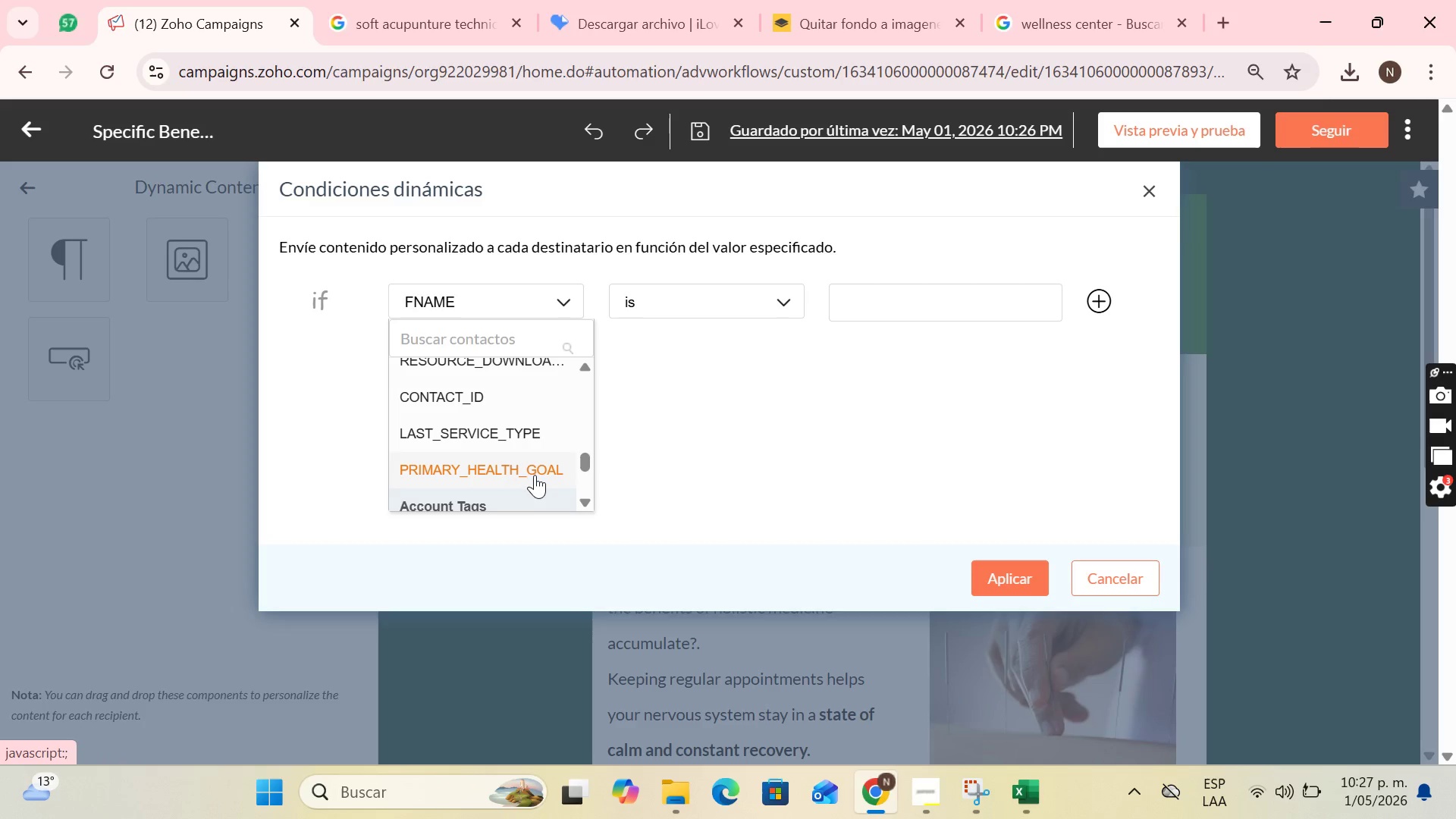 
wait(5.12)
 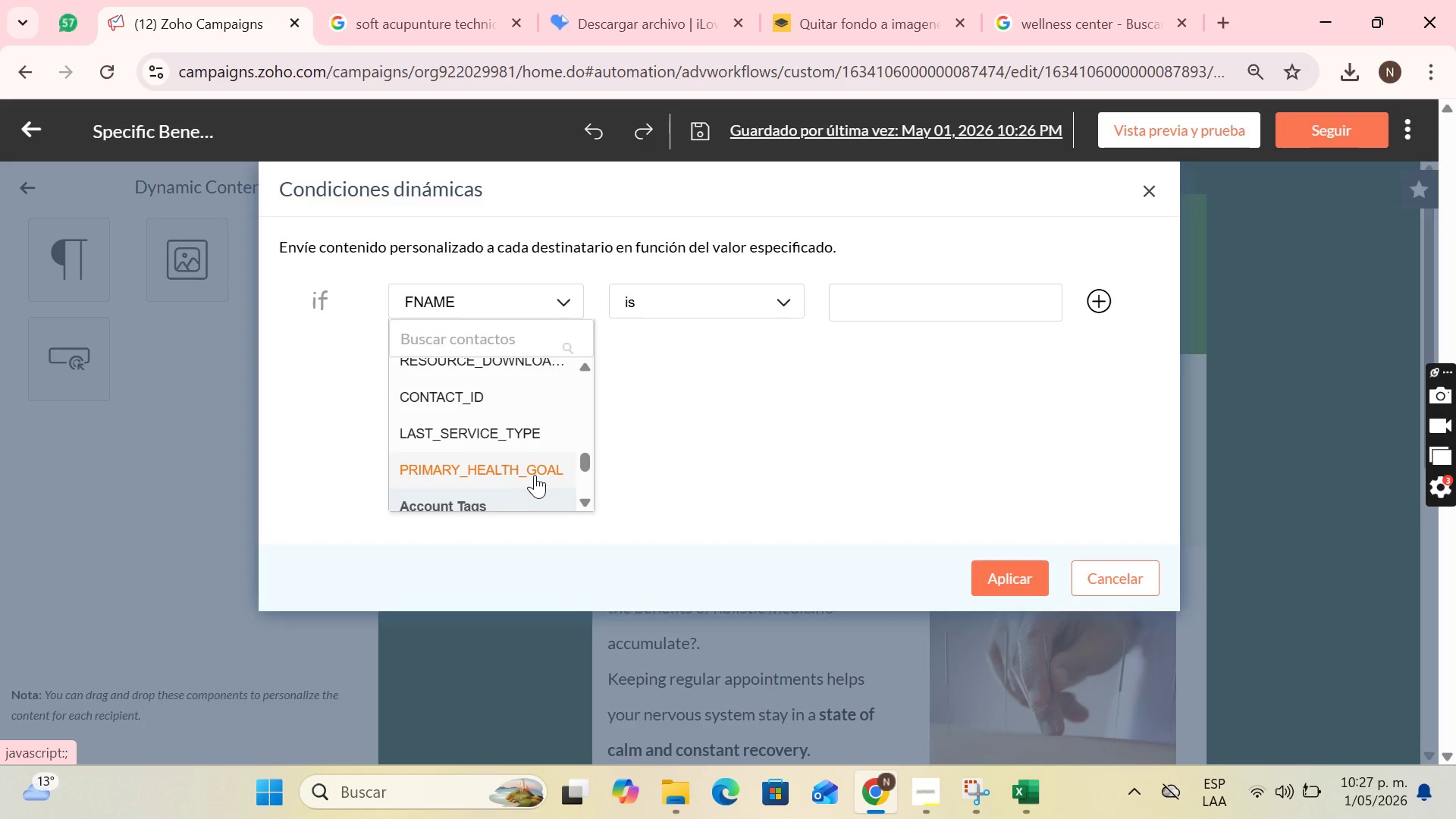 
mouse_move([1033, 670])
 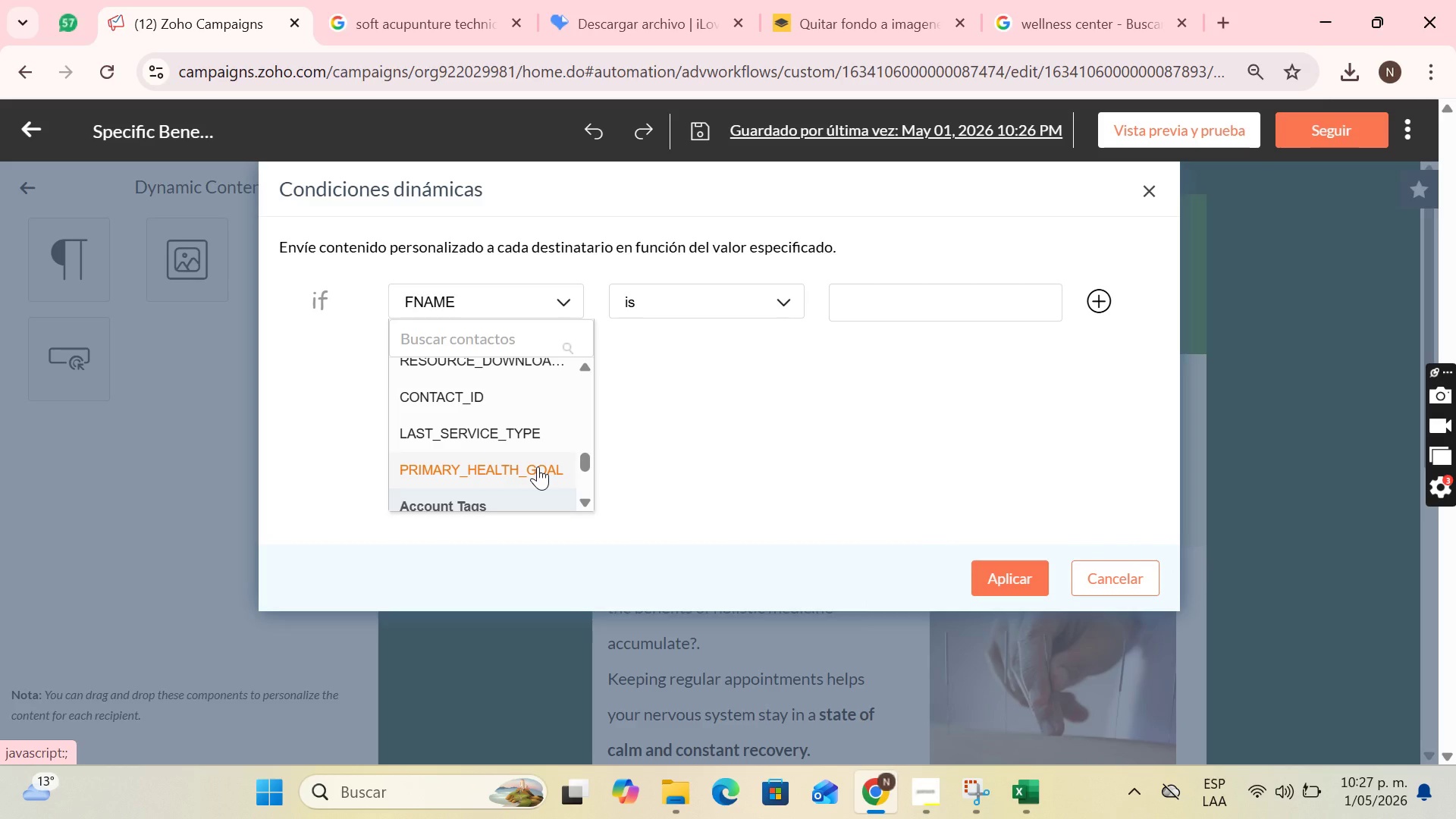 
left_click([538, 466])
 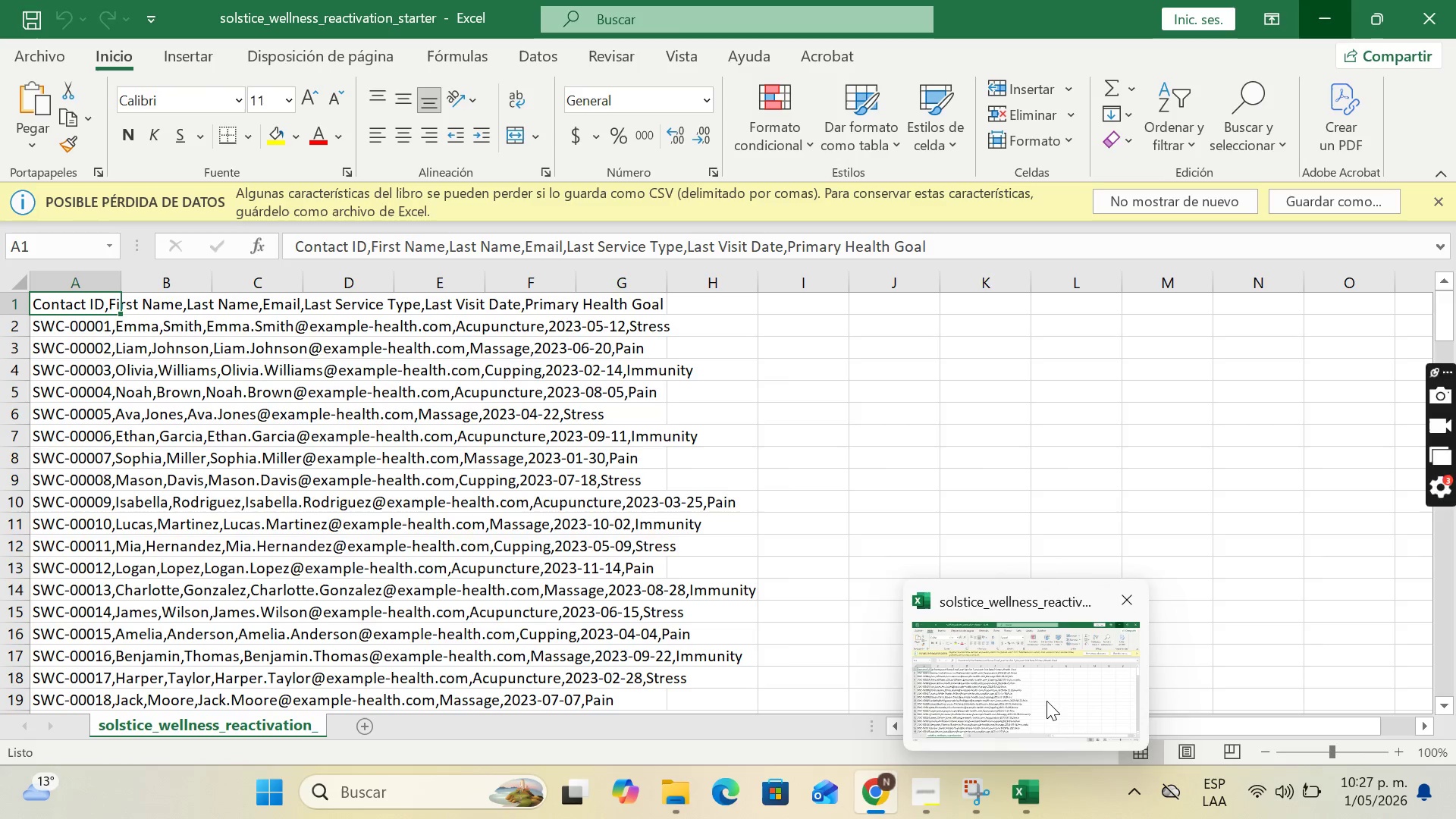 
wait(7.7)
 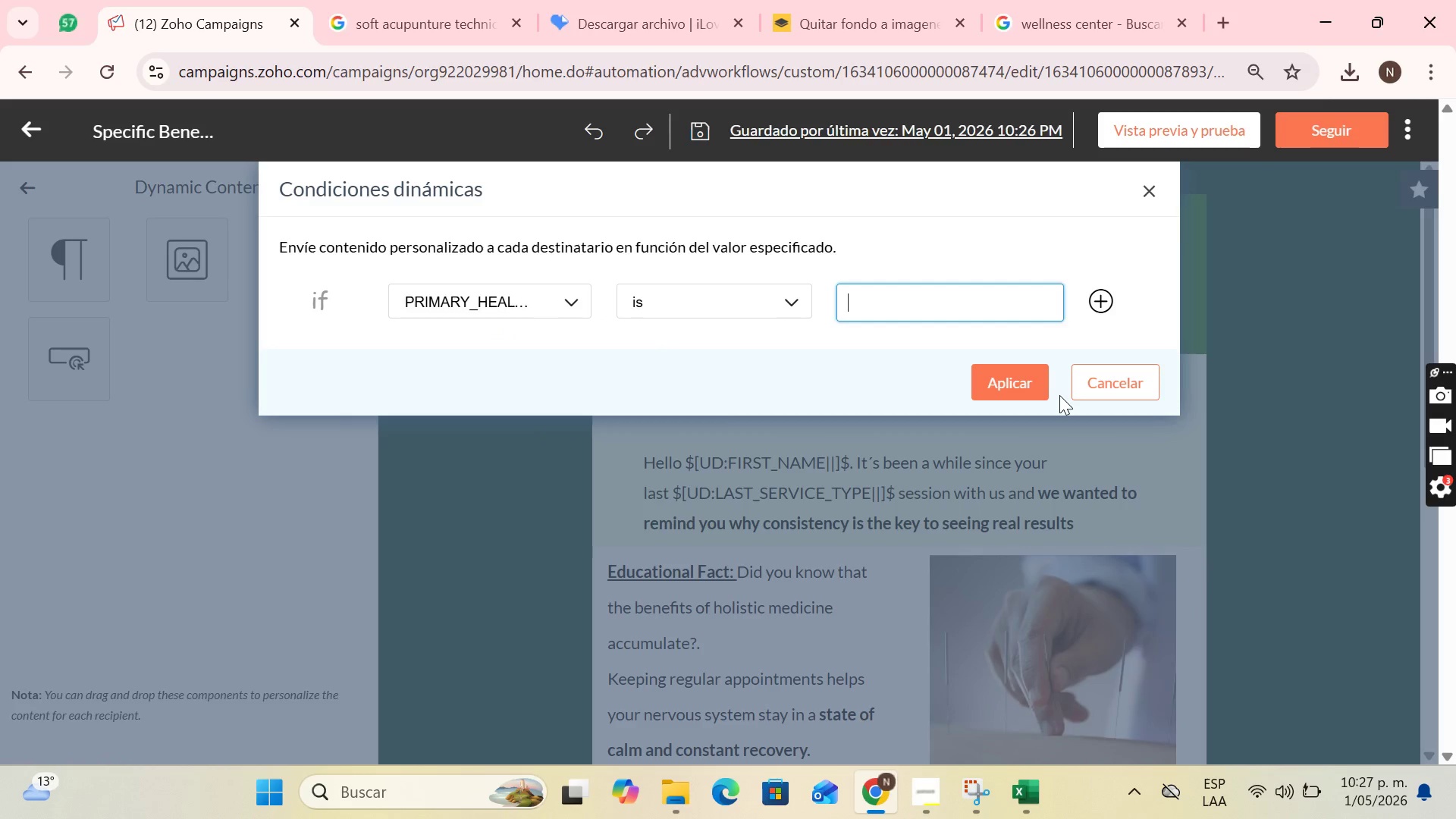 
type(Stress)
 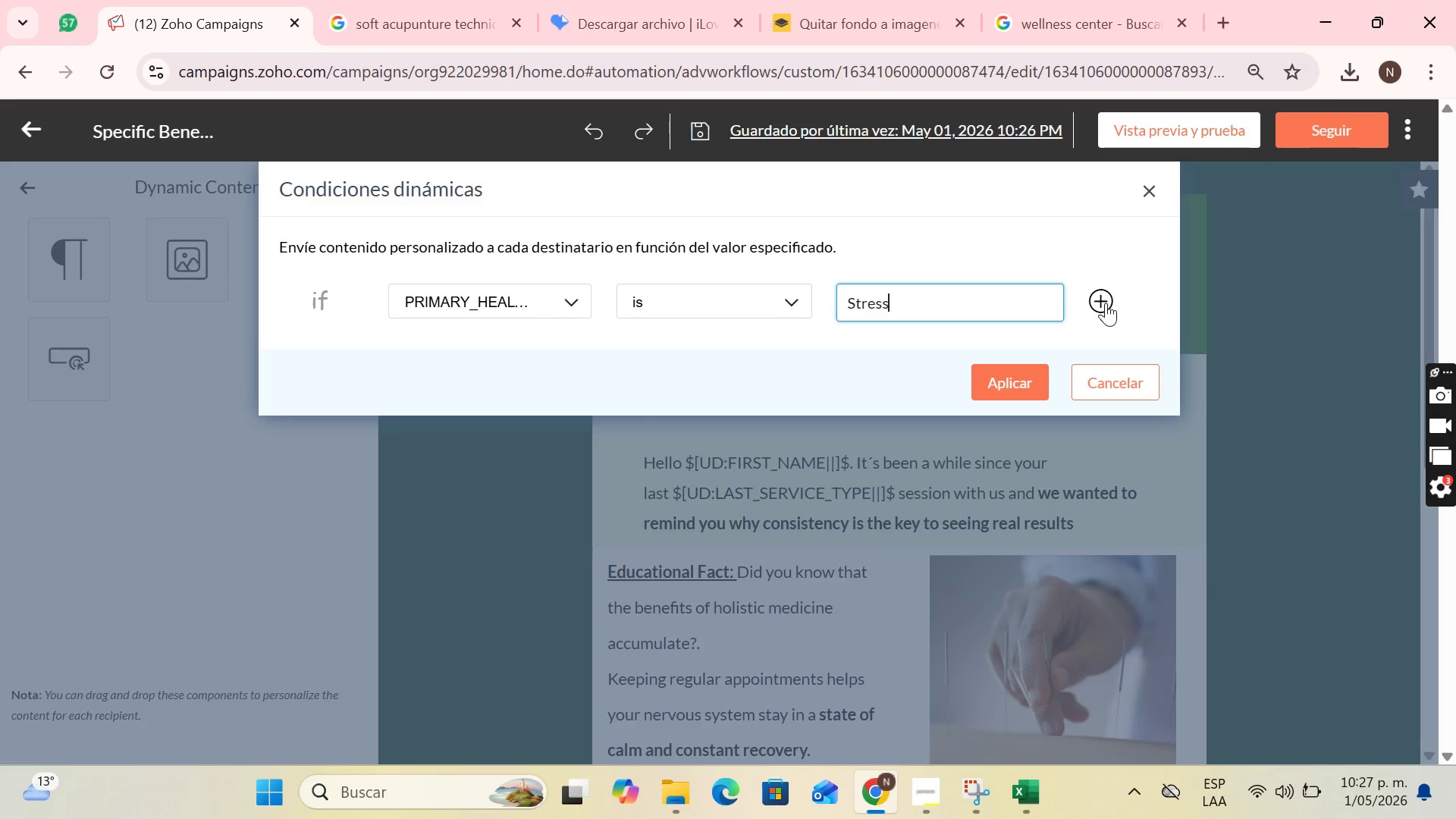 
left_click([1103, 303])
 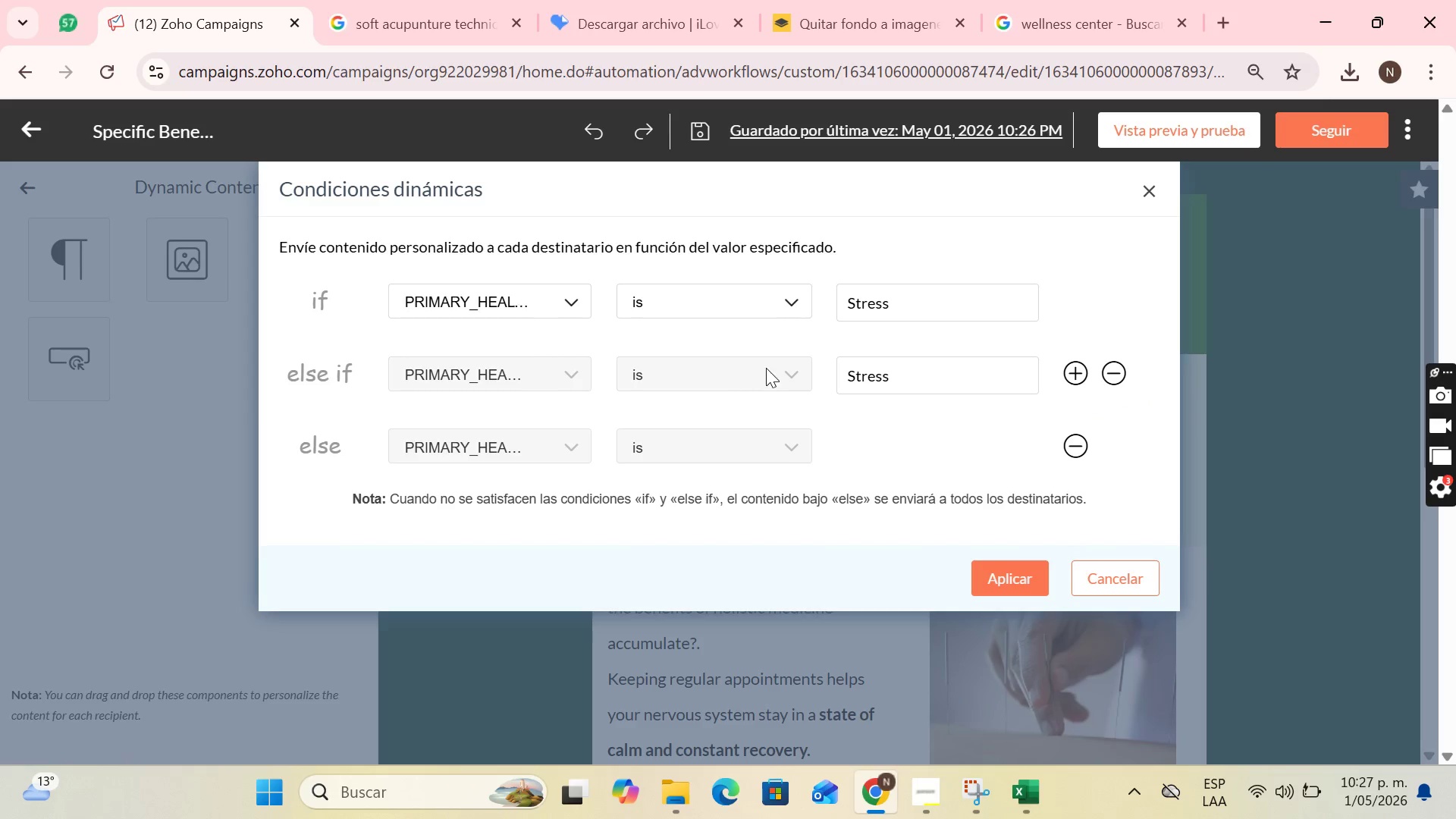 
left_click([927, 375])
 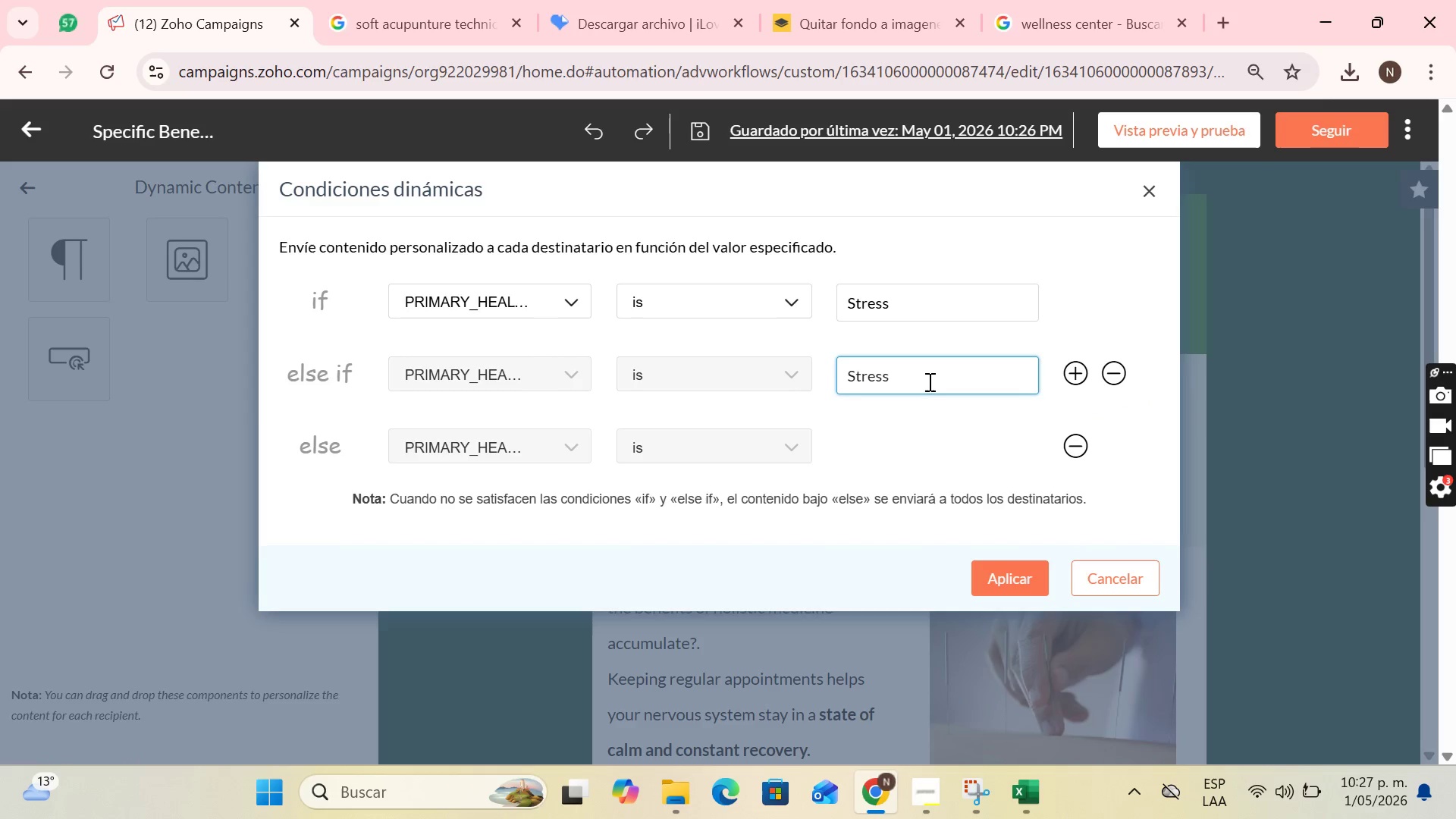 
key(Backspace)
key(Backspace)
key(Backspace)
key(Backspace)
key(Backspace)
key(Backspace)
type(Pain)
 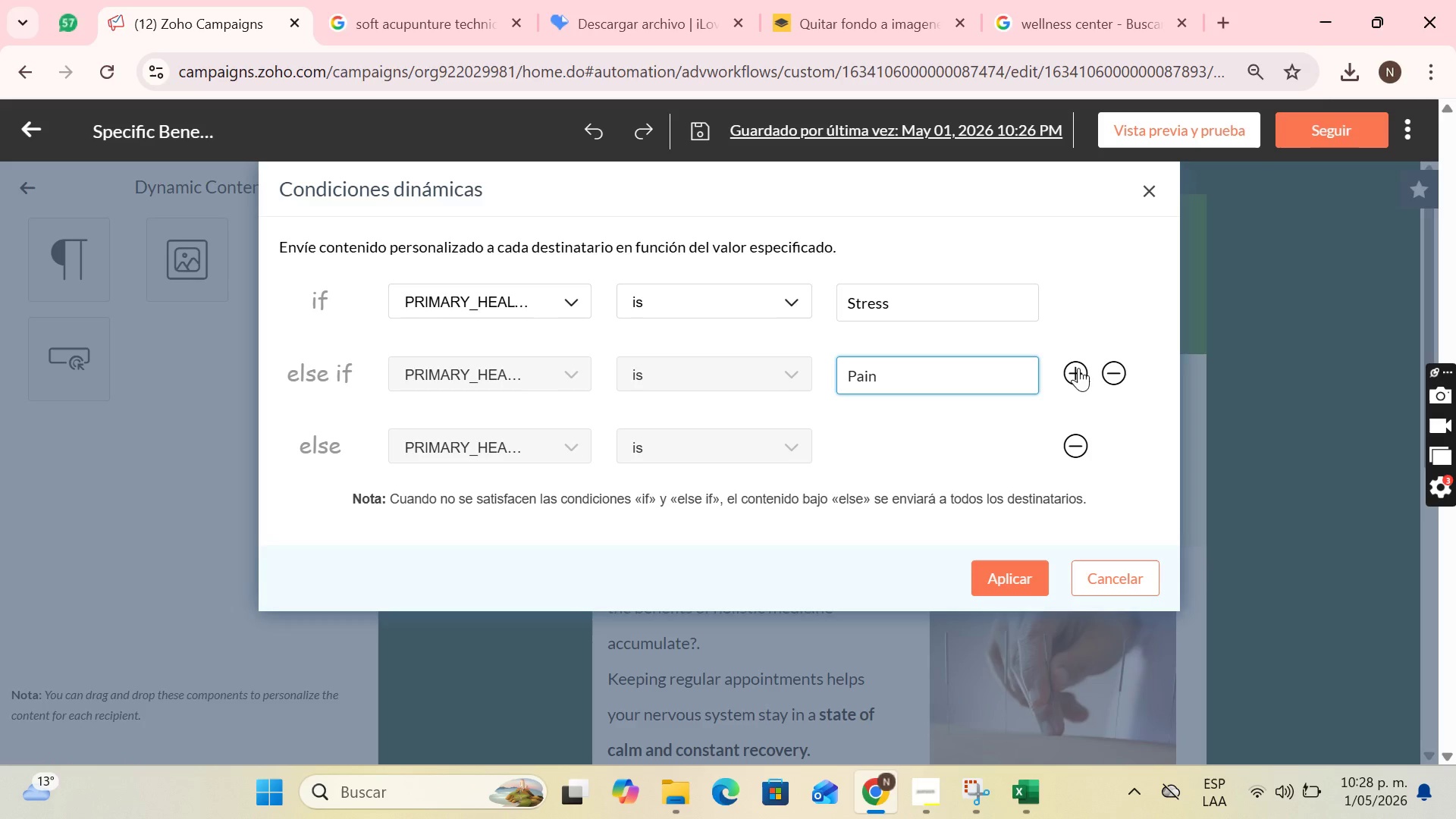 
wait(5.2)
 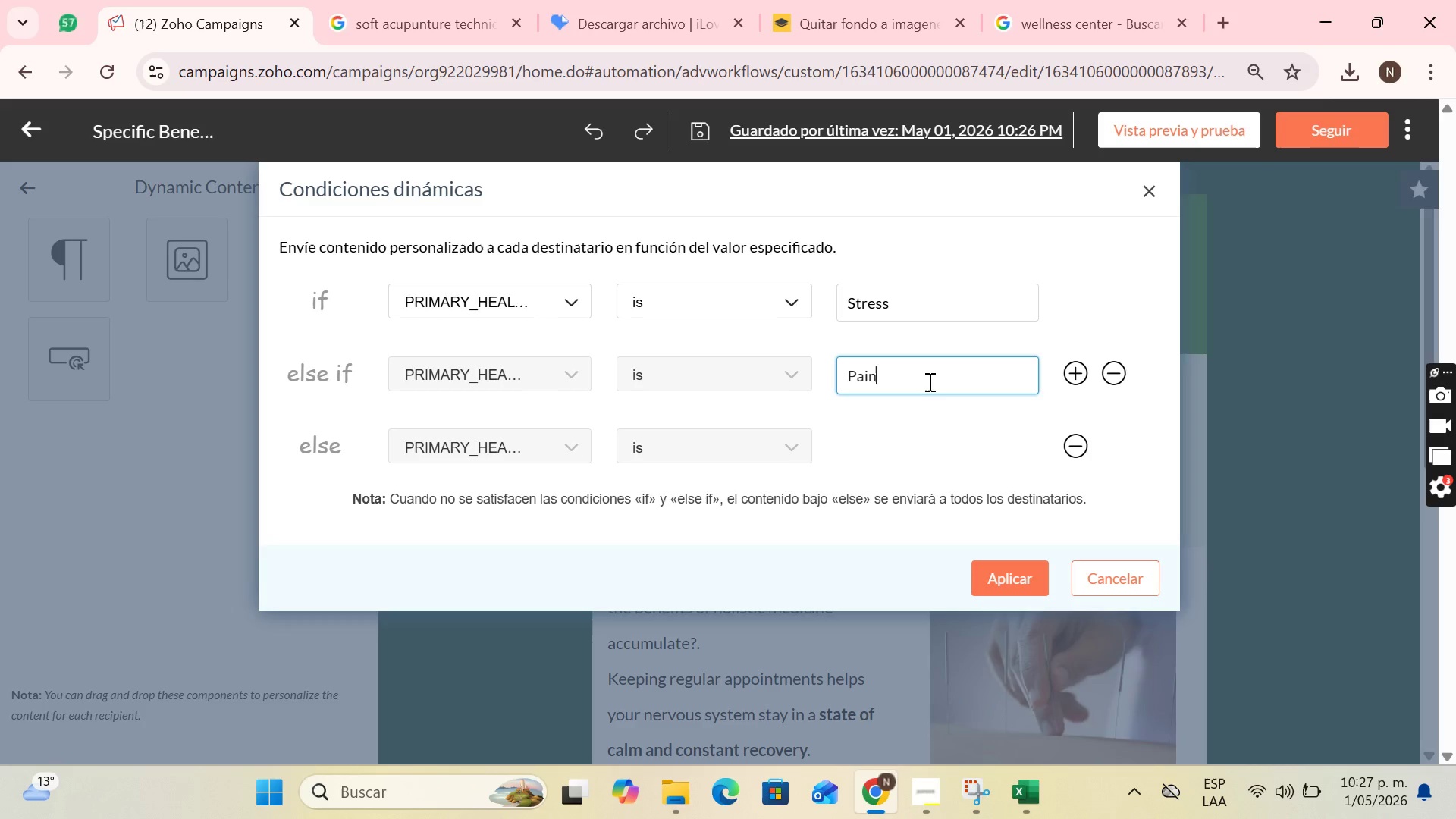 
left_click([1078, 368])
 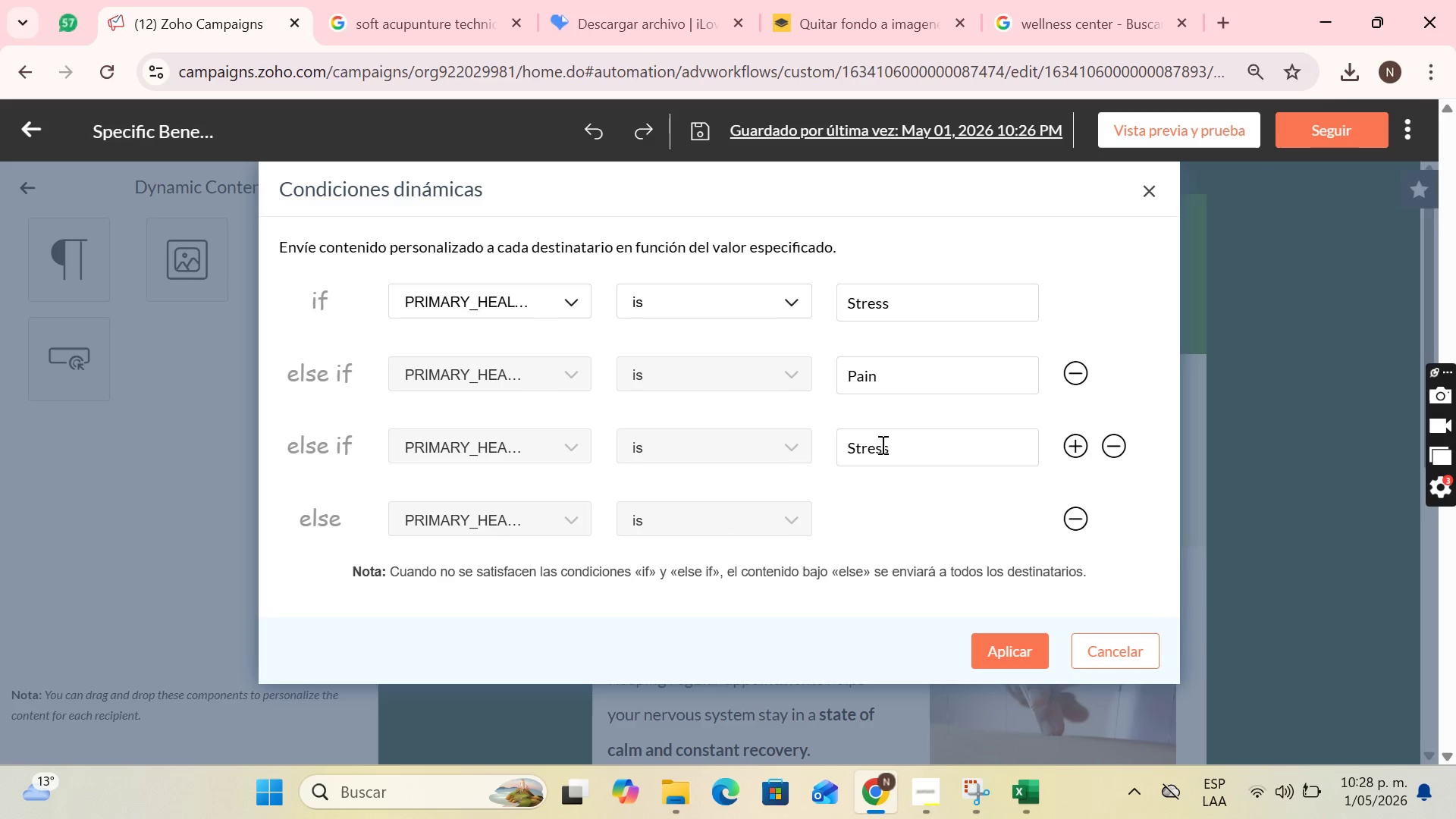 
left_click([914, 444])
 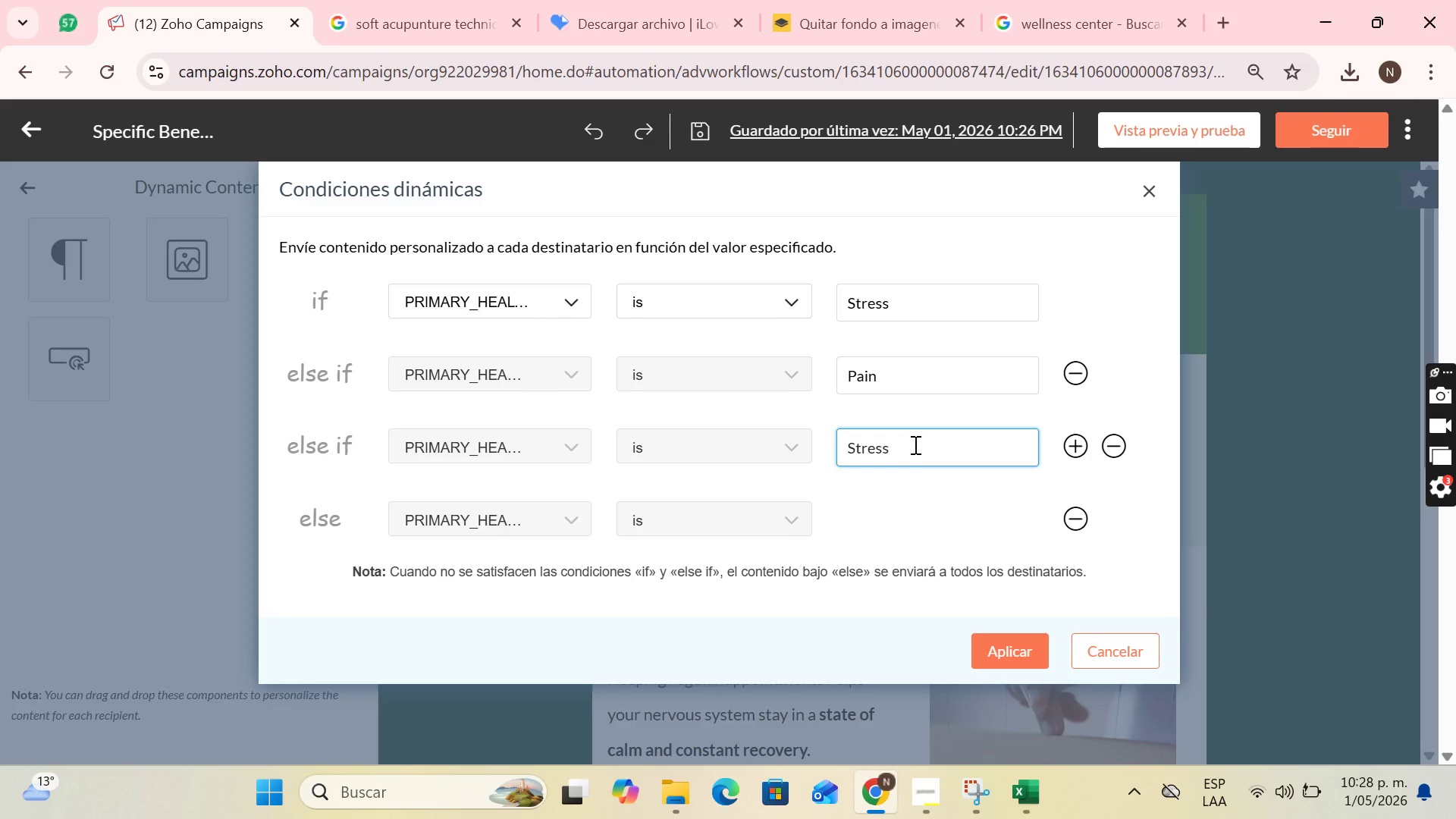 
key(Backspace)
 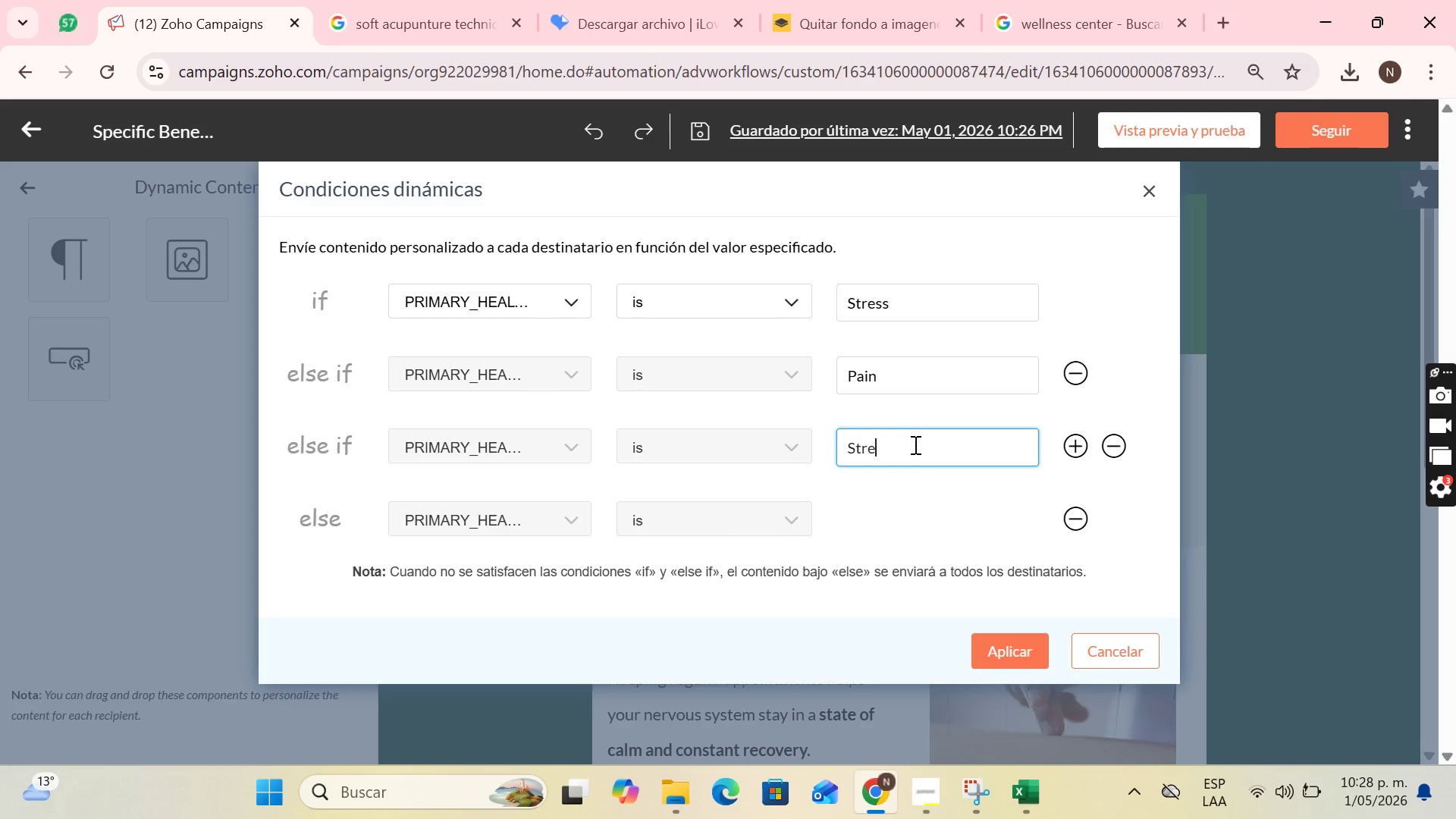 
key(Backspace)
 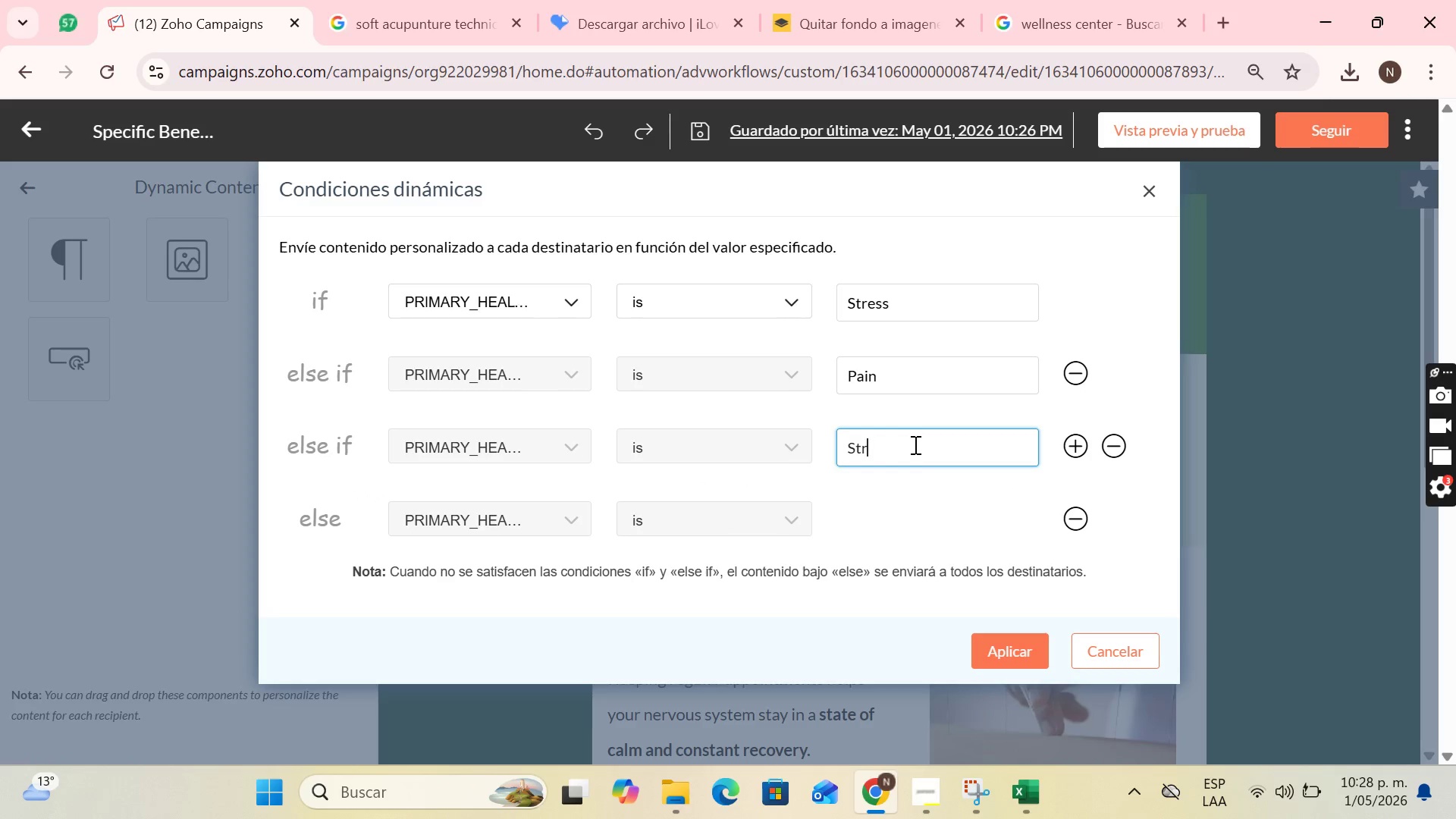 
key(Backspace)
 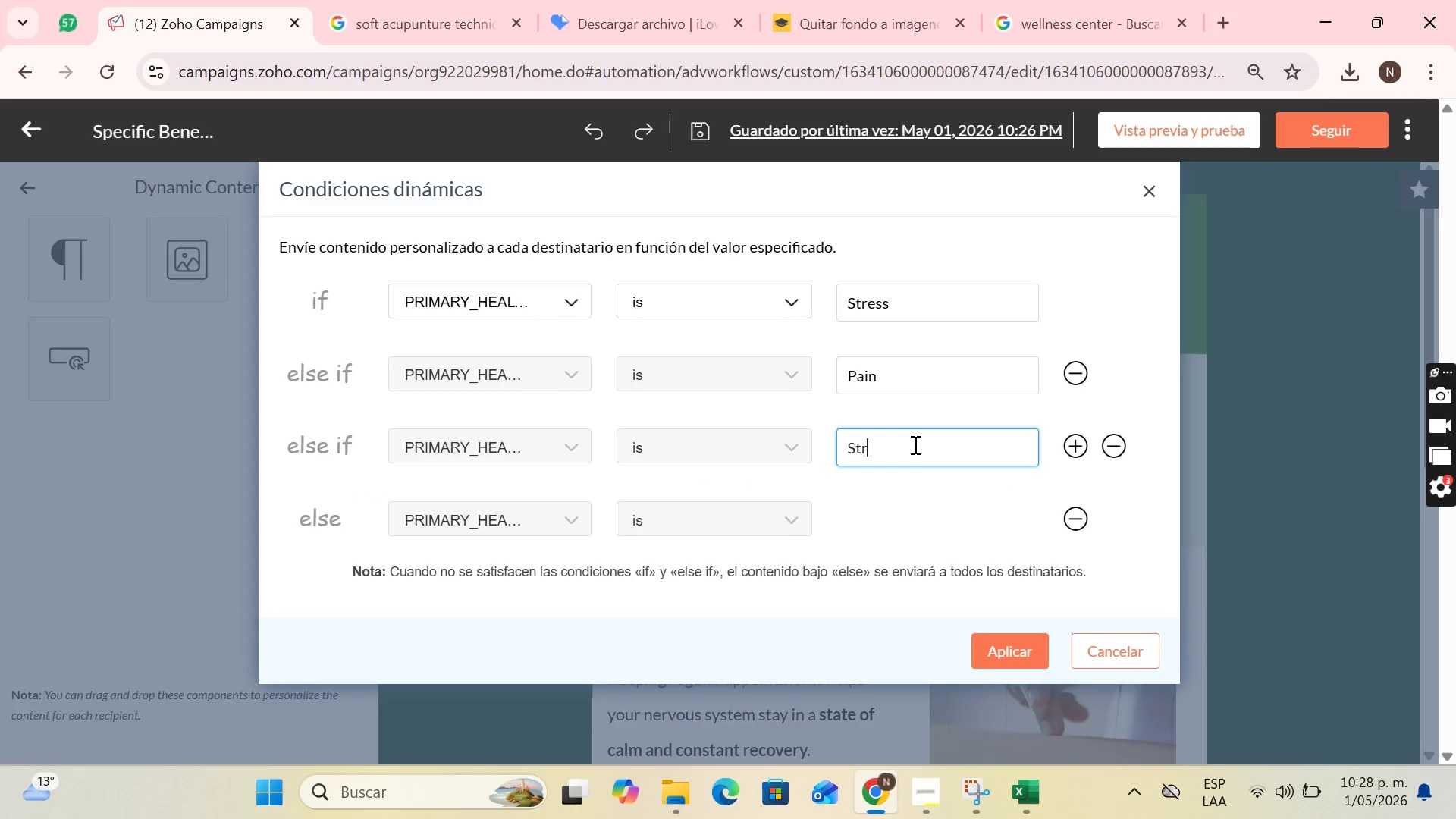 
key(Backspace)
 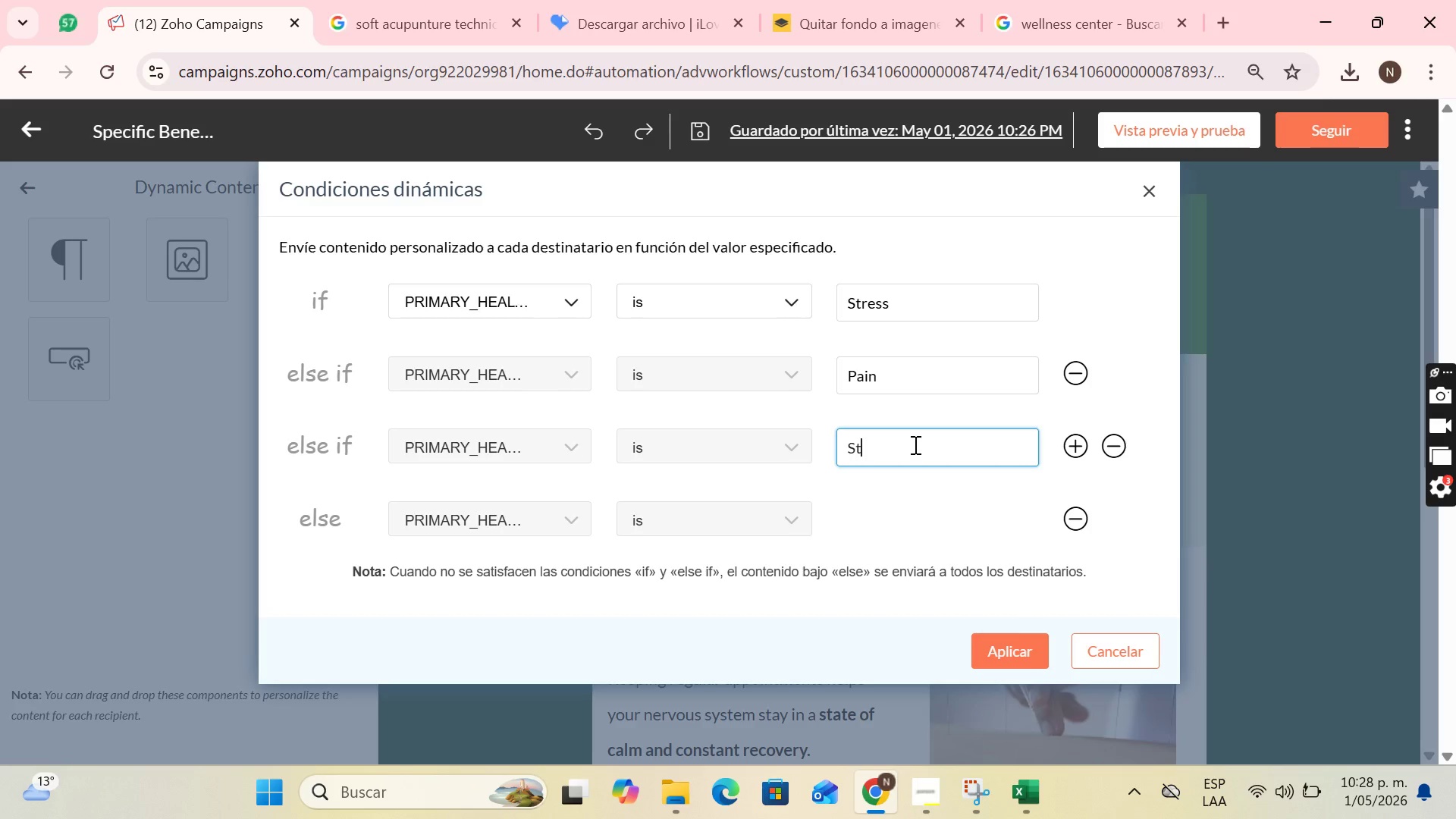 
wait(6.41)
 